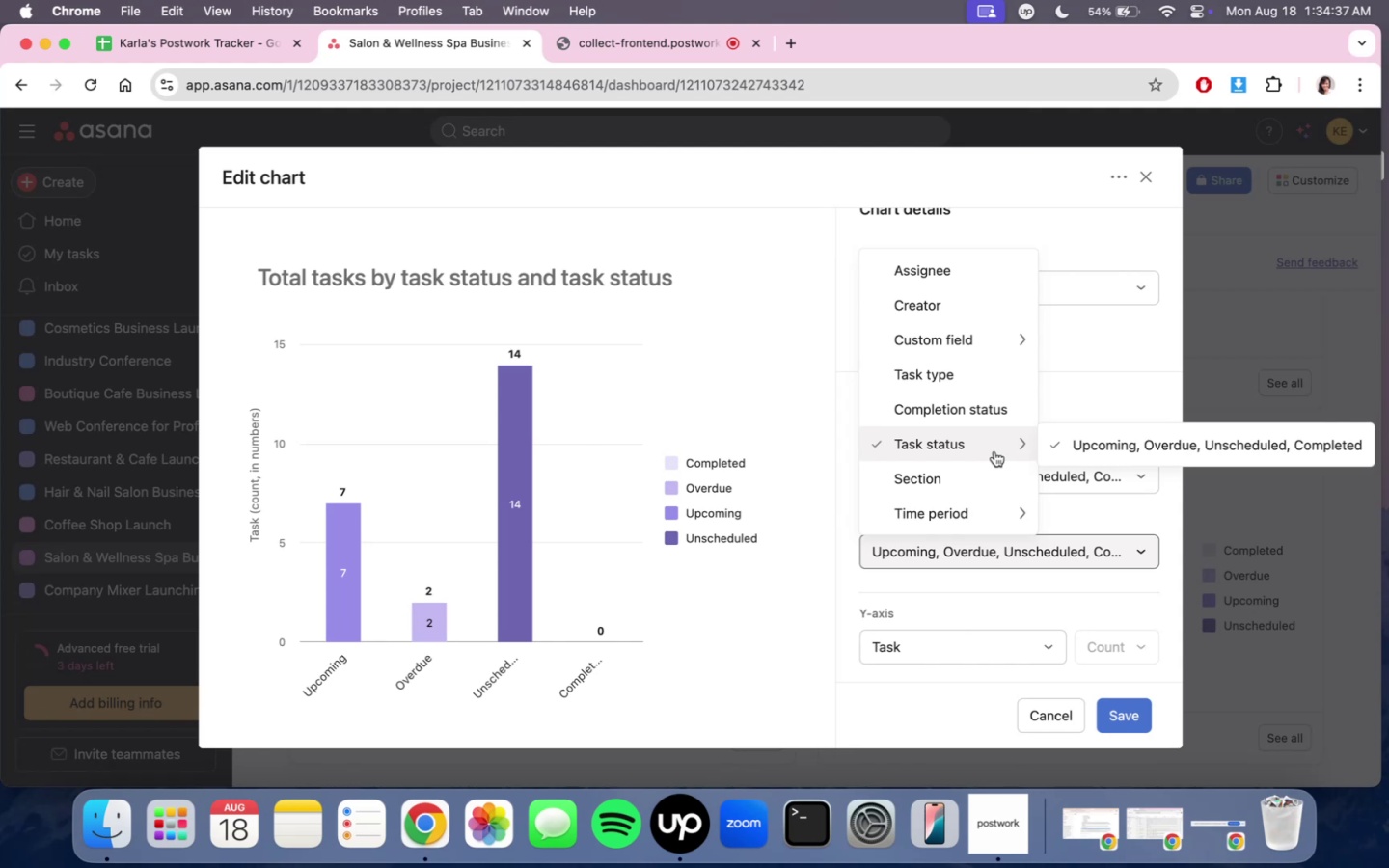 
wait(7.14)
 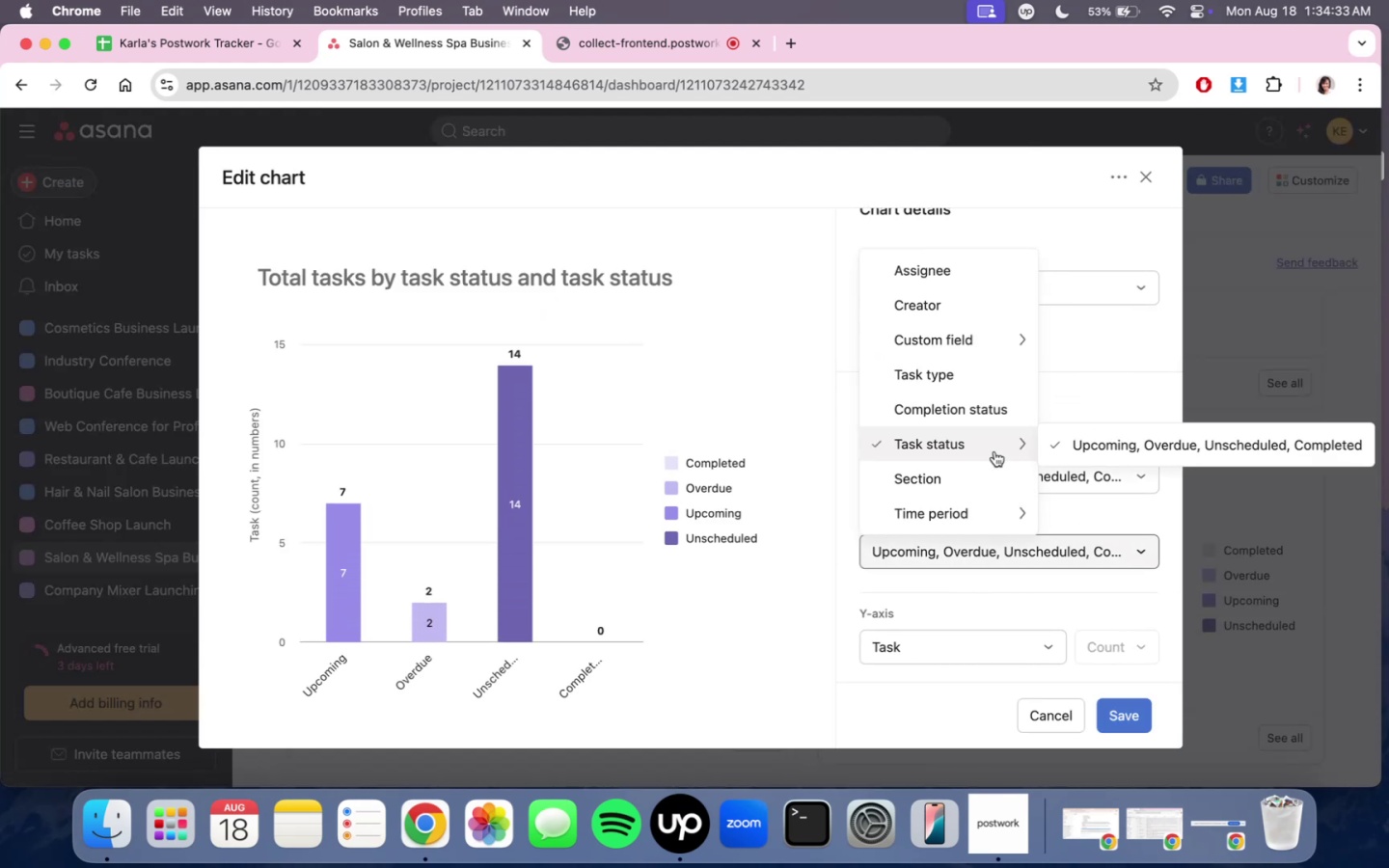 
left_click([987, 471])
 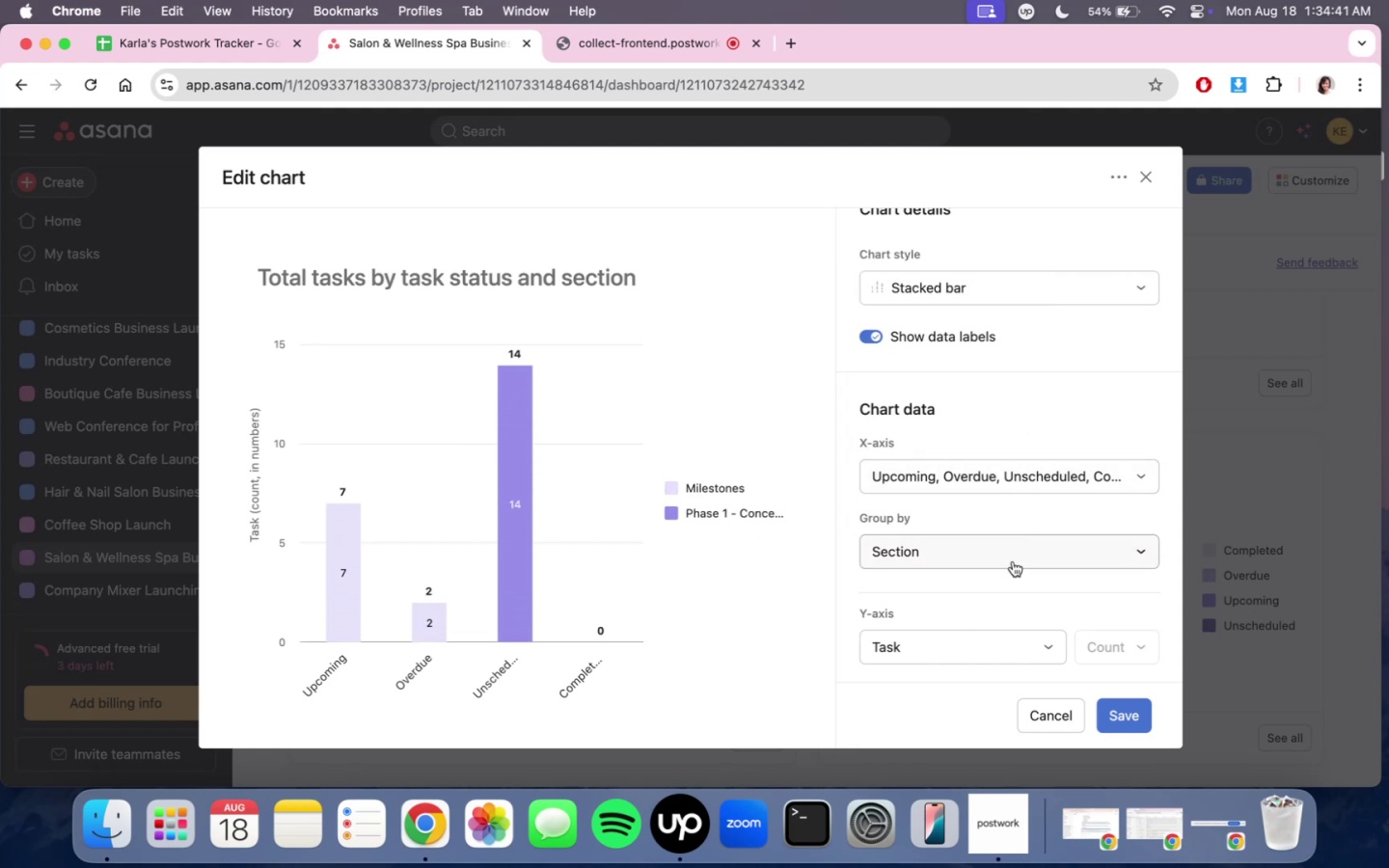 
left_click([1013, 560])
 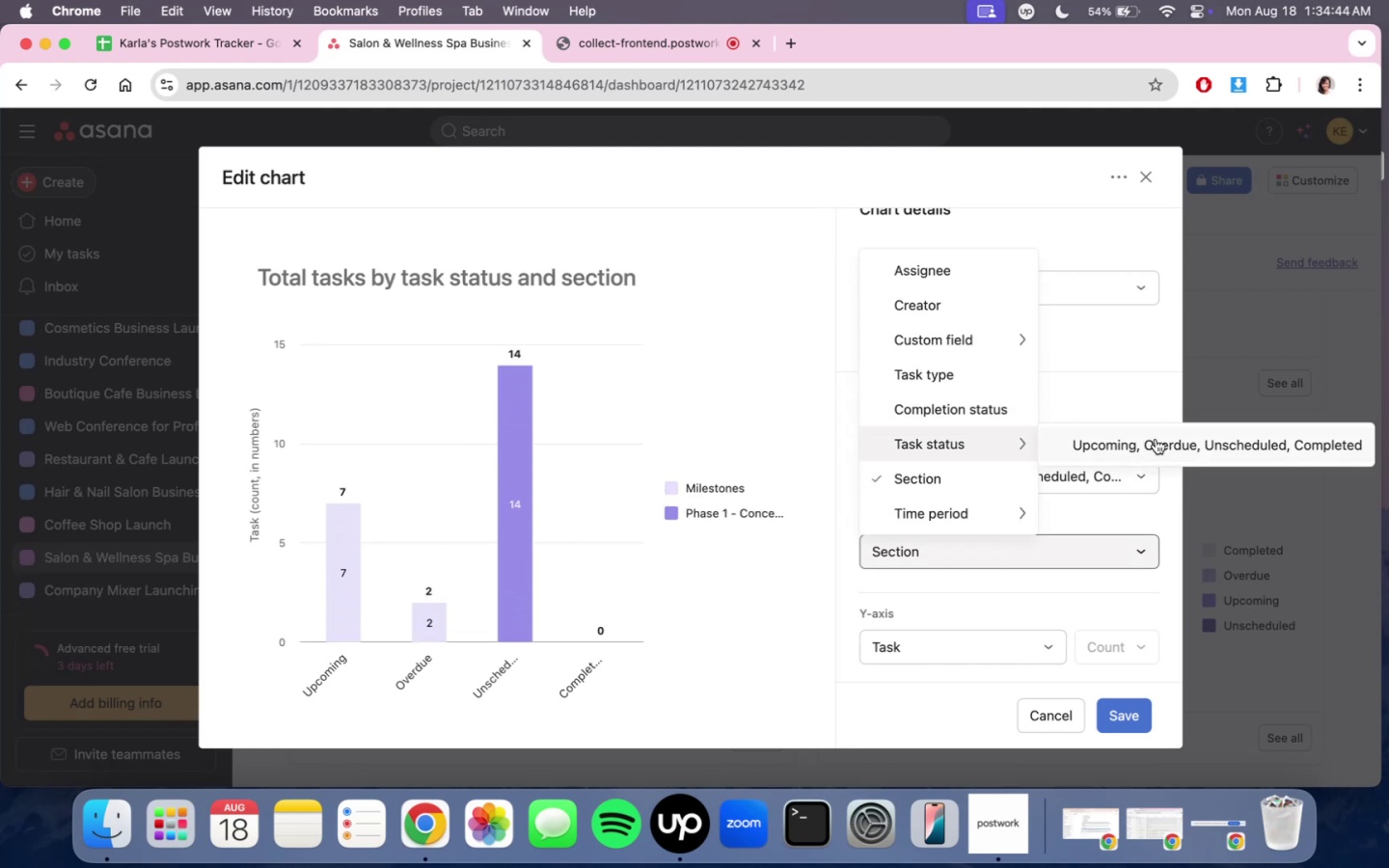 
double_click([1043, 476])
 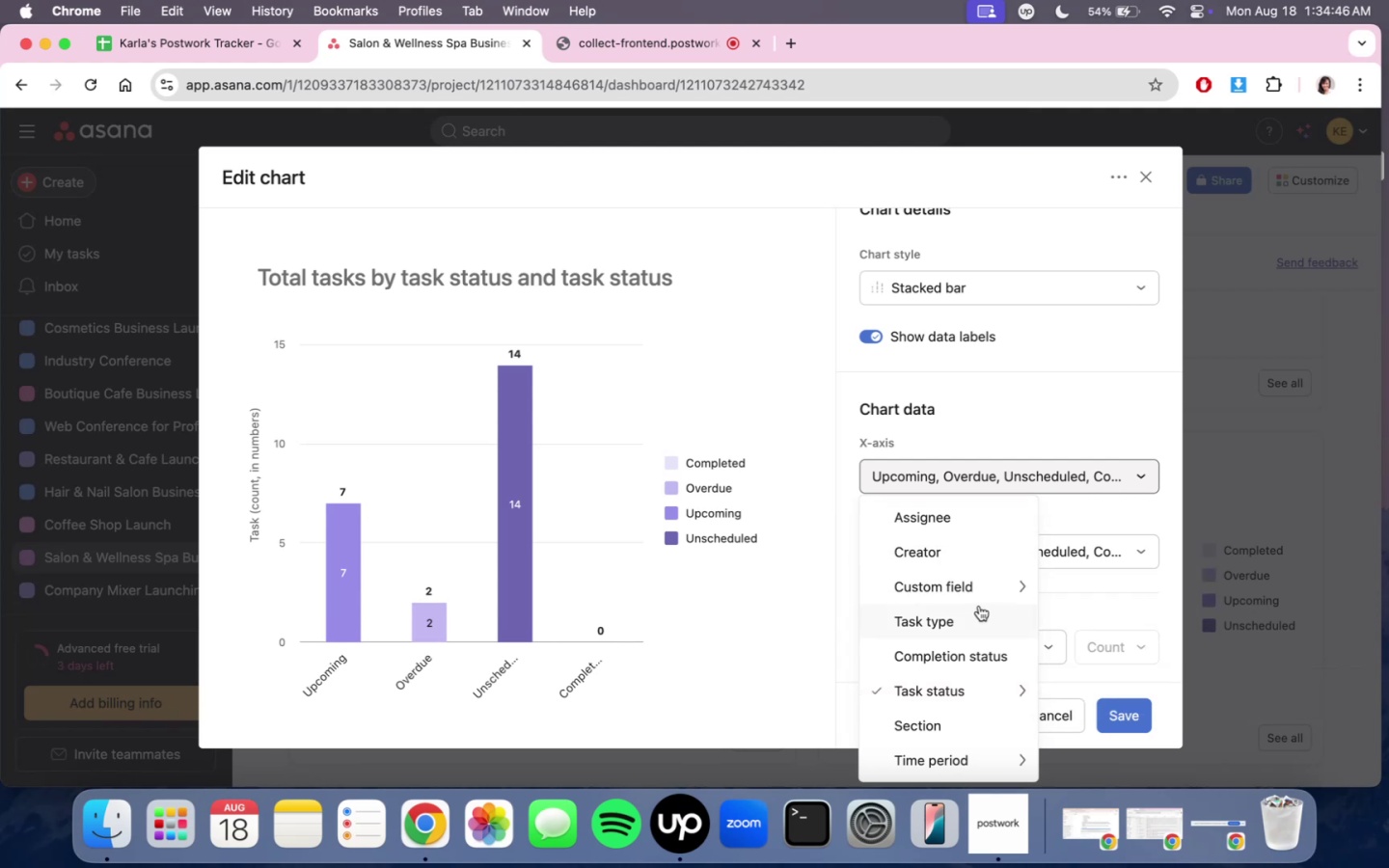 
scroll: coordinate [973, 599], scroll_direction: down, amount: 3.0
 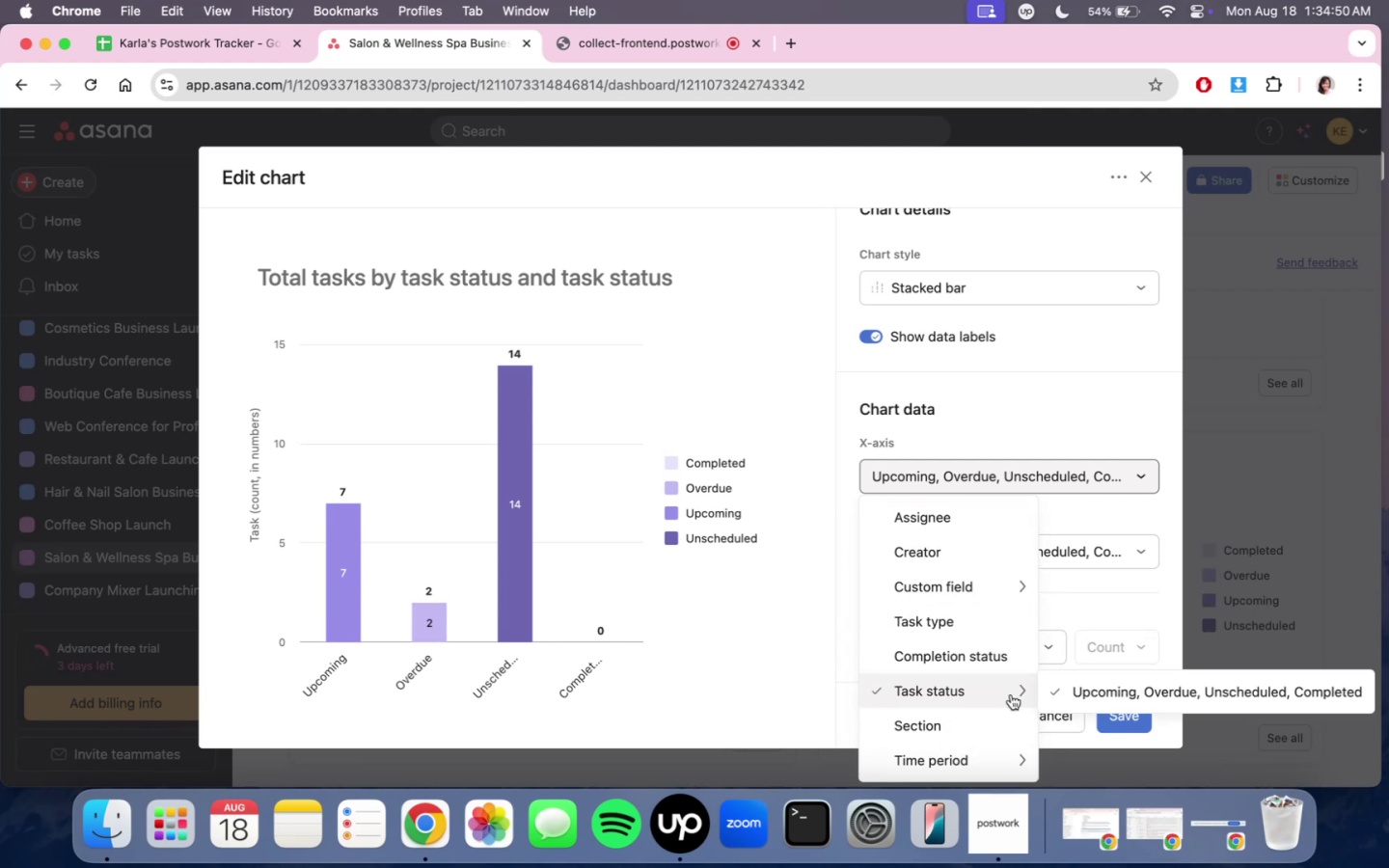 
left_click([989, 730])
 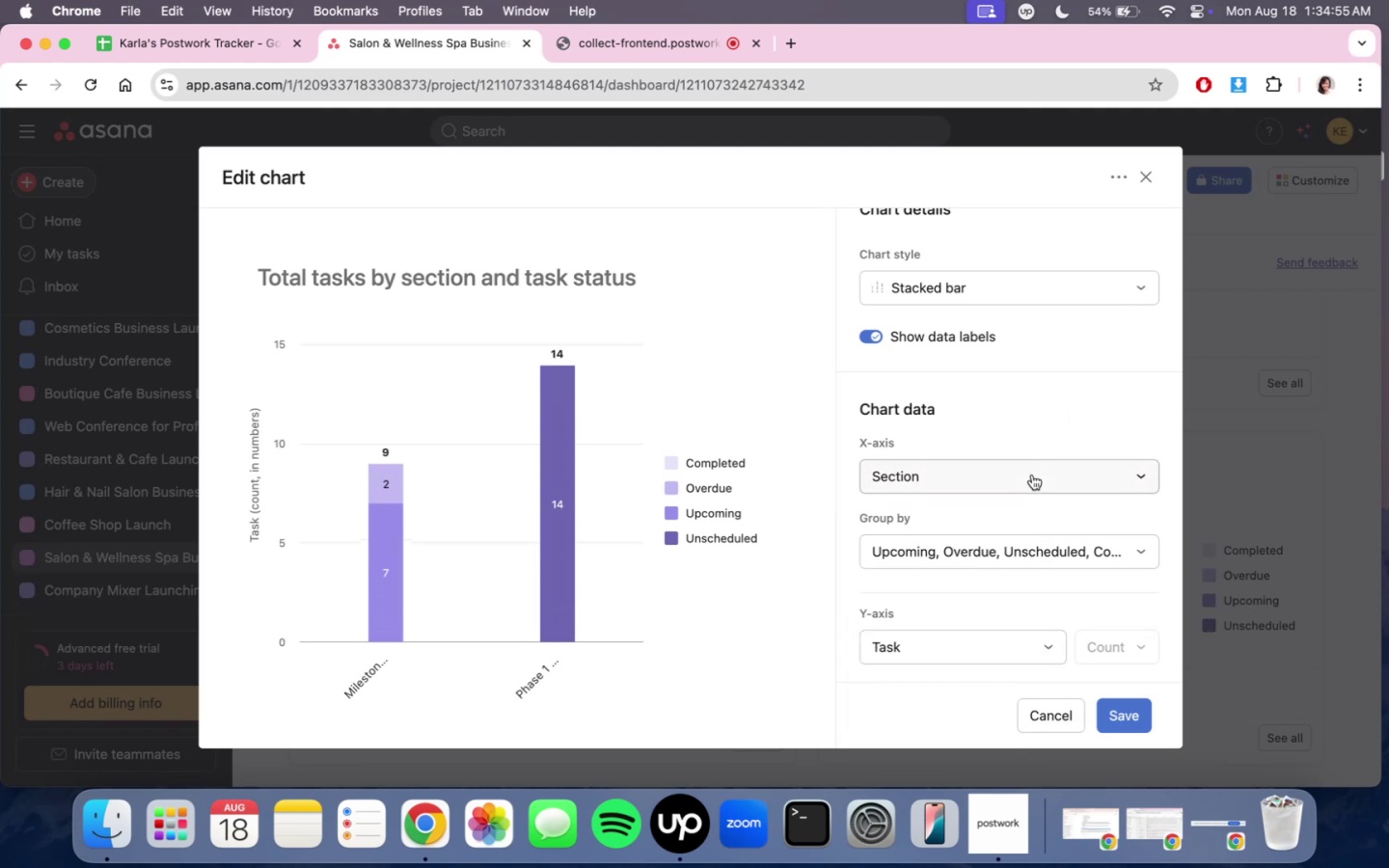 
left_click([1132, 717])
 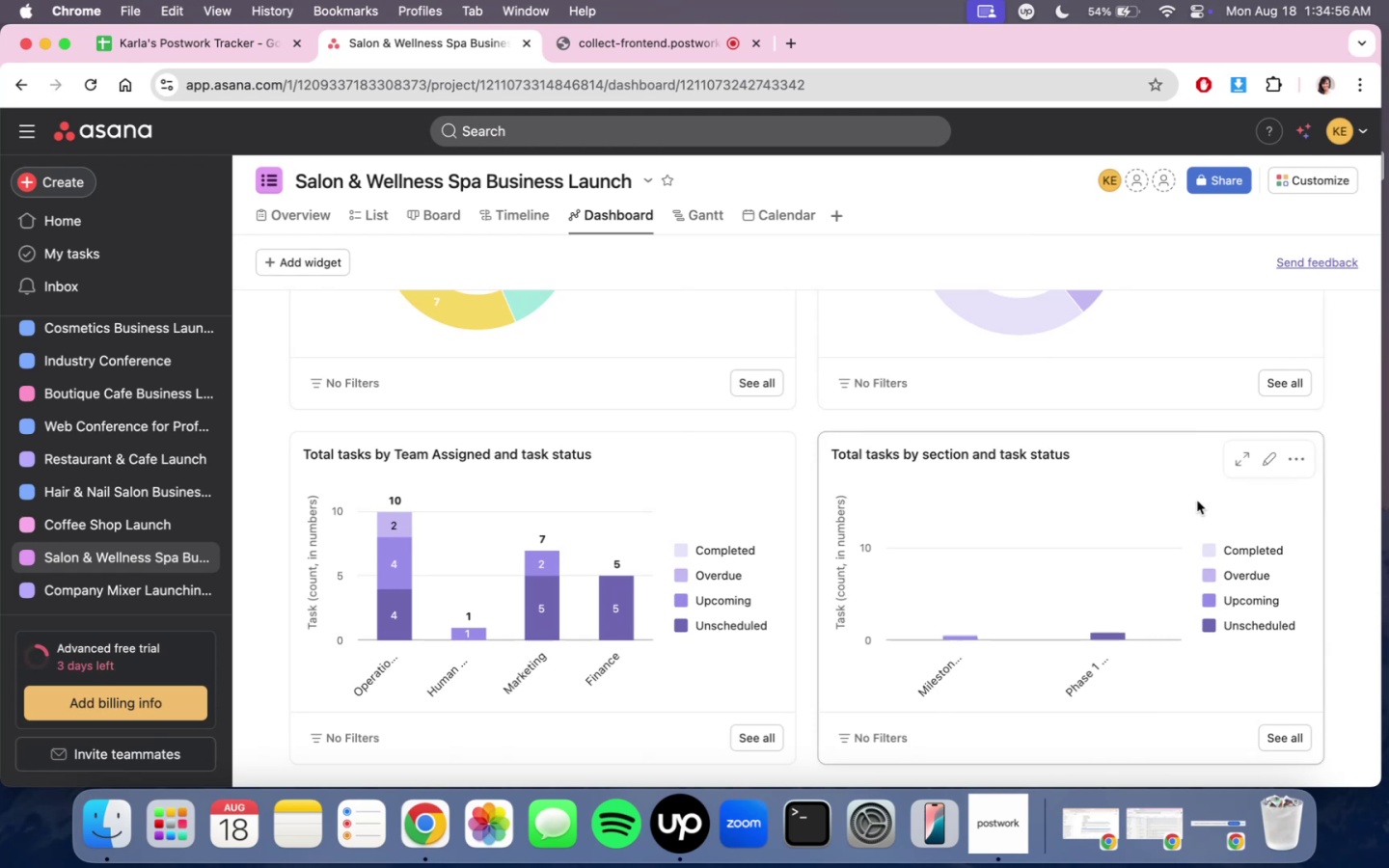 
scroll: coordinate [1209, 407], scroll_direction: down, amount: 3.0
 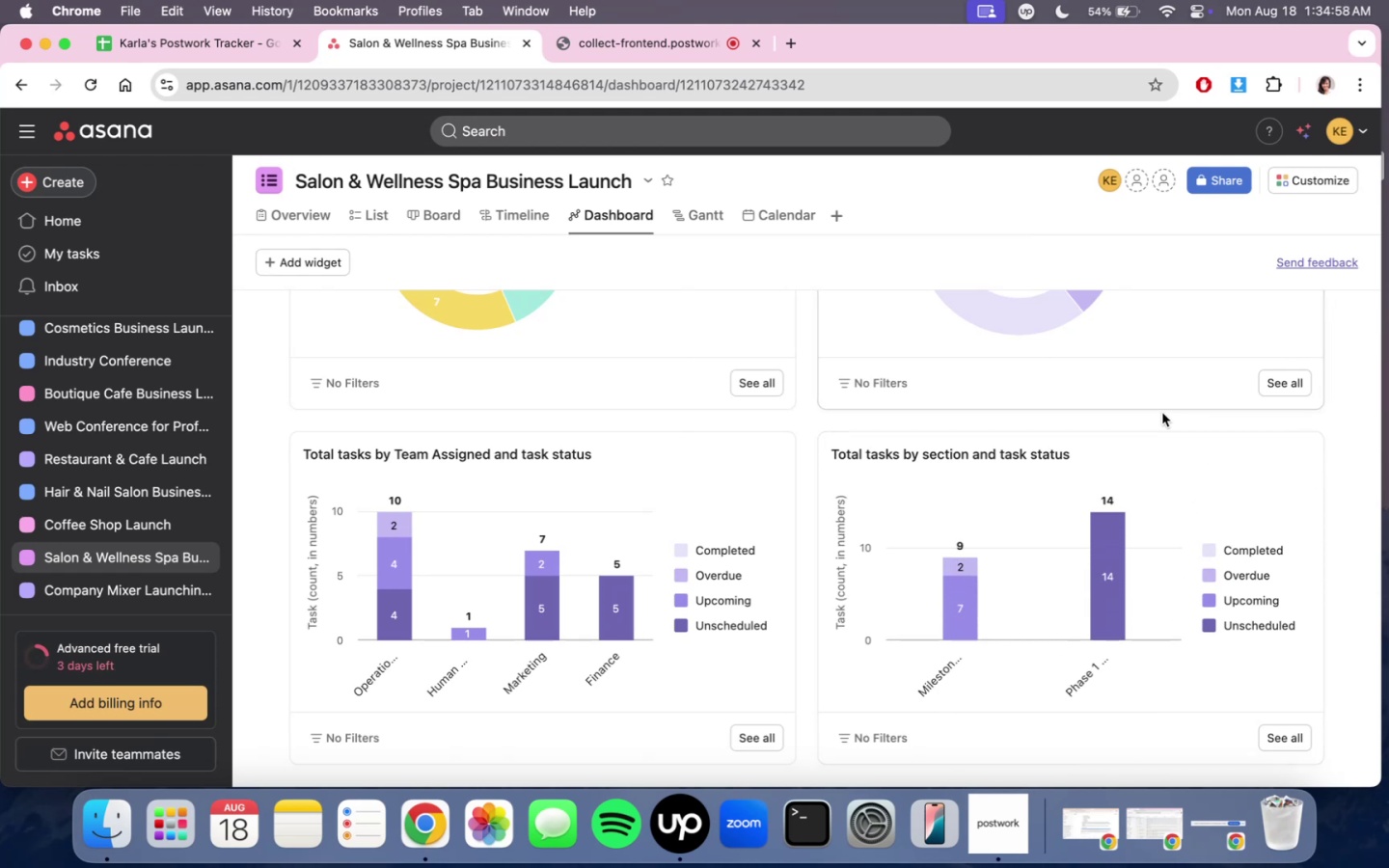 
scroll: coordinate [1155, 413], scroll_direction: up, amount: 2.0
 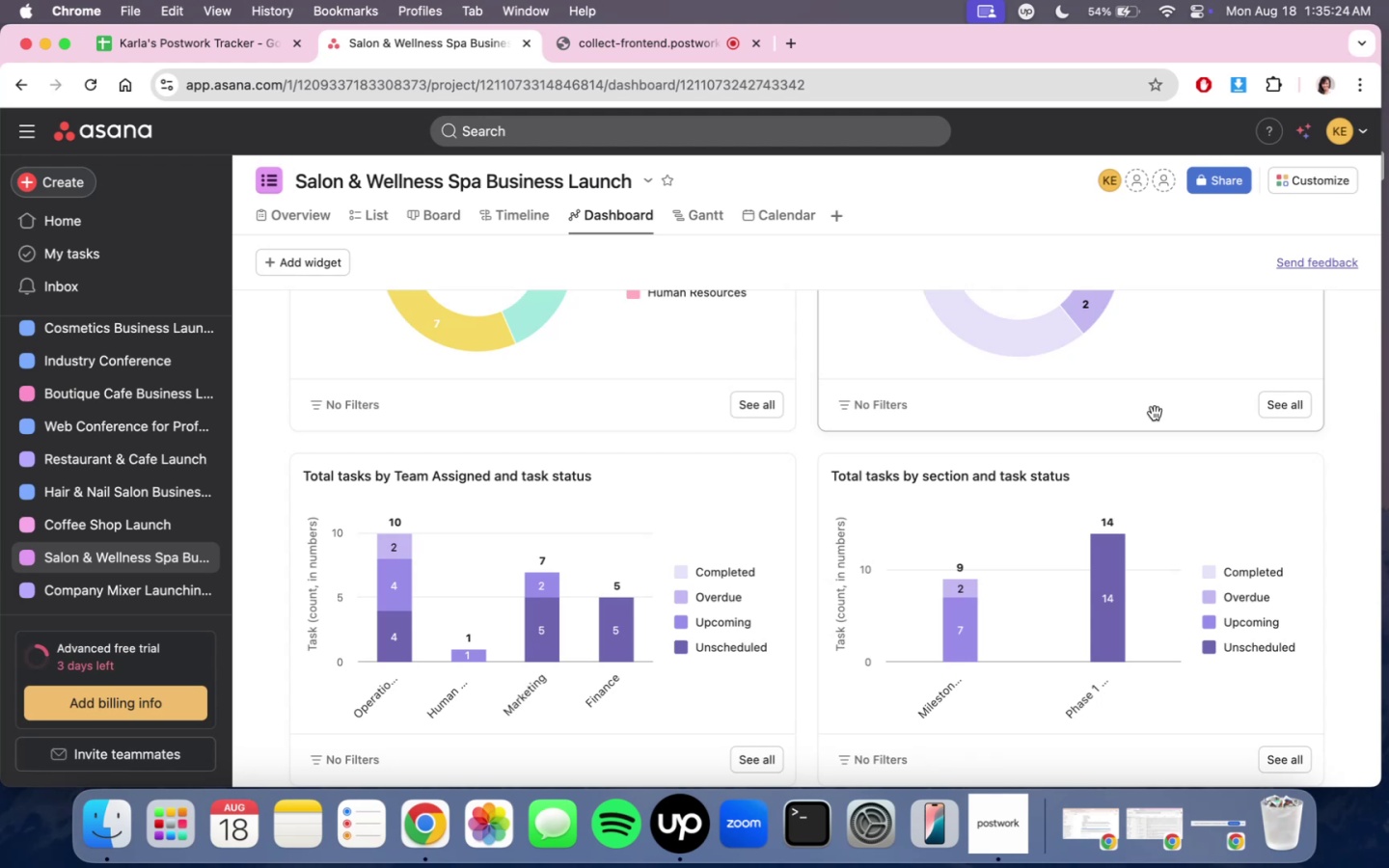 
wait(31.32)
 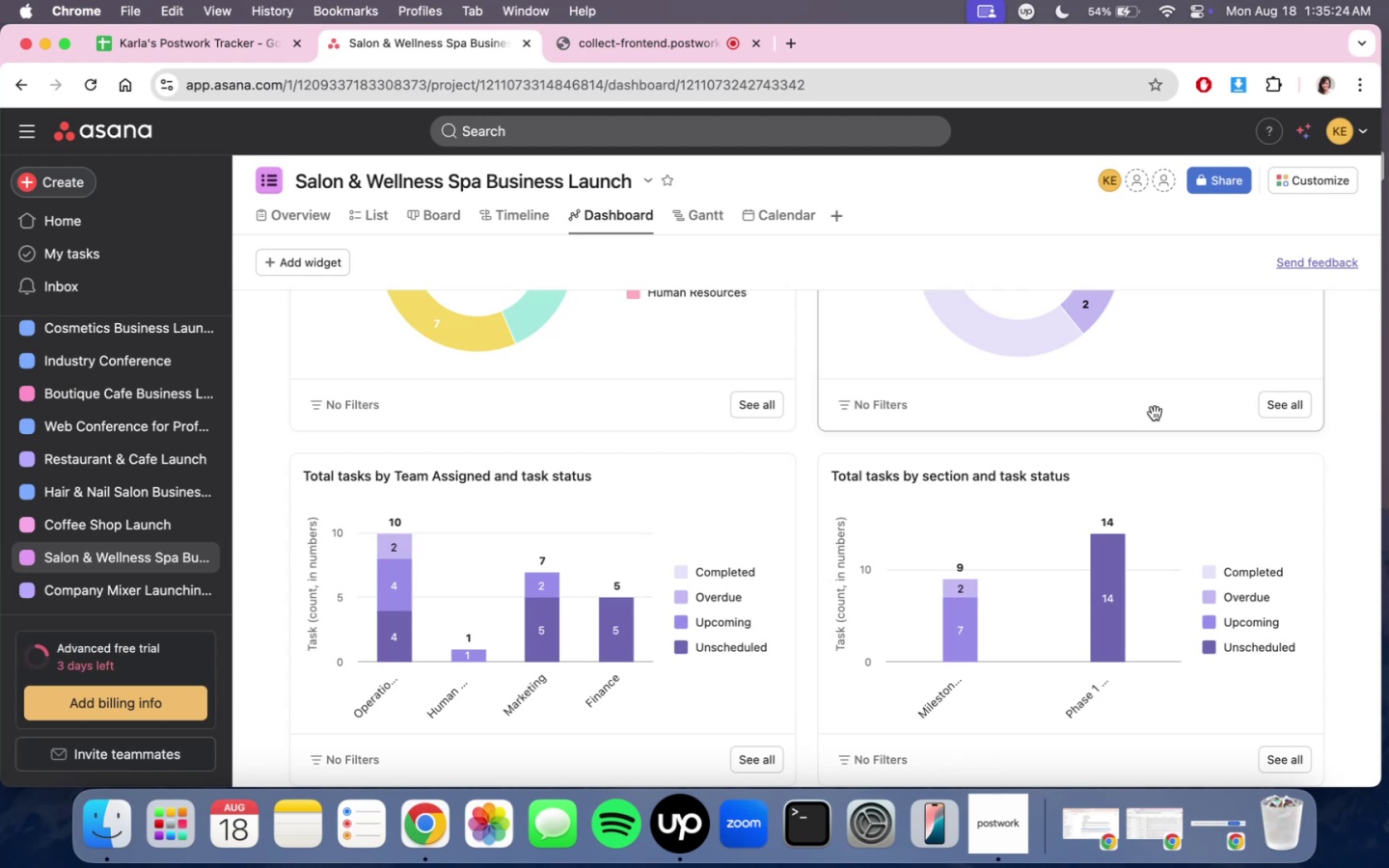 
scroll: coordinate [666, 557], scroll_direction: up, amount: 3.0
 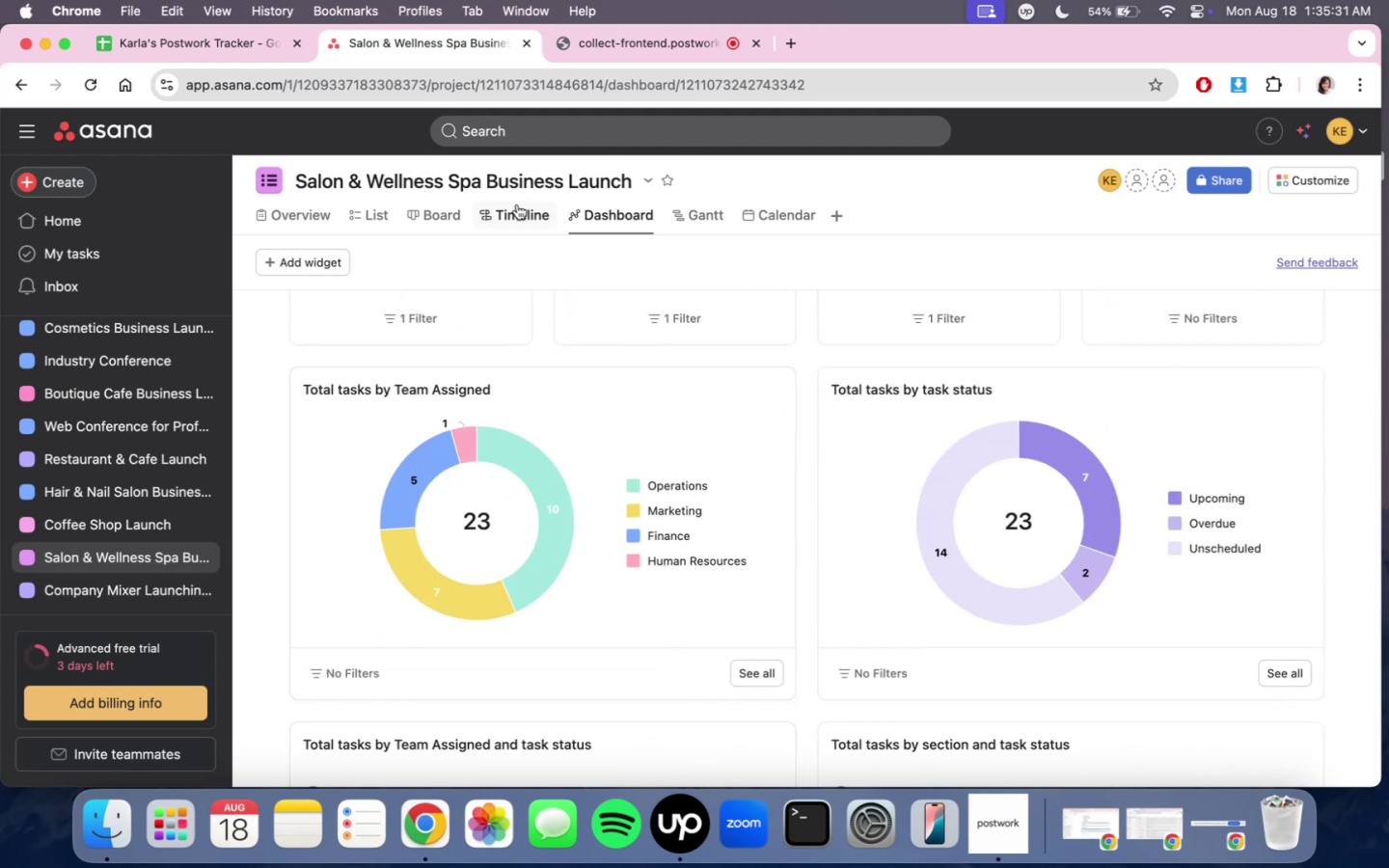 
left_click([510, 209])
 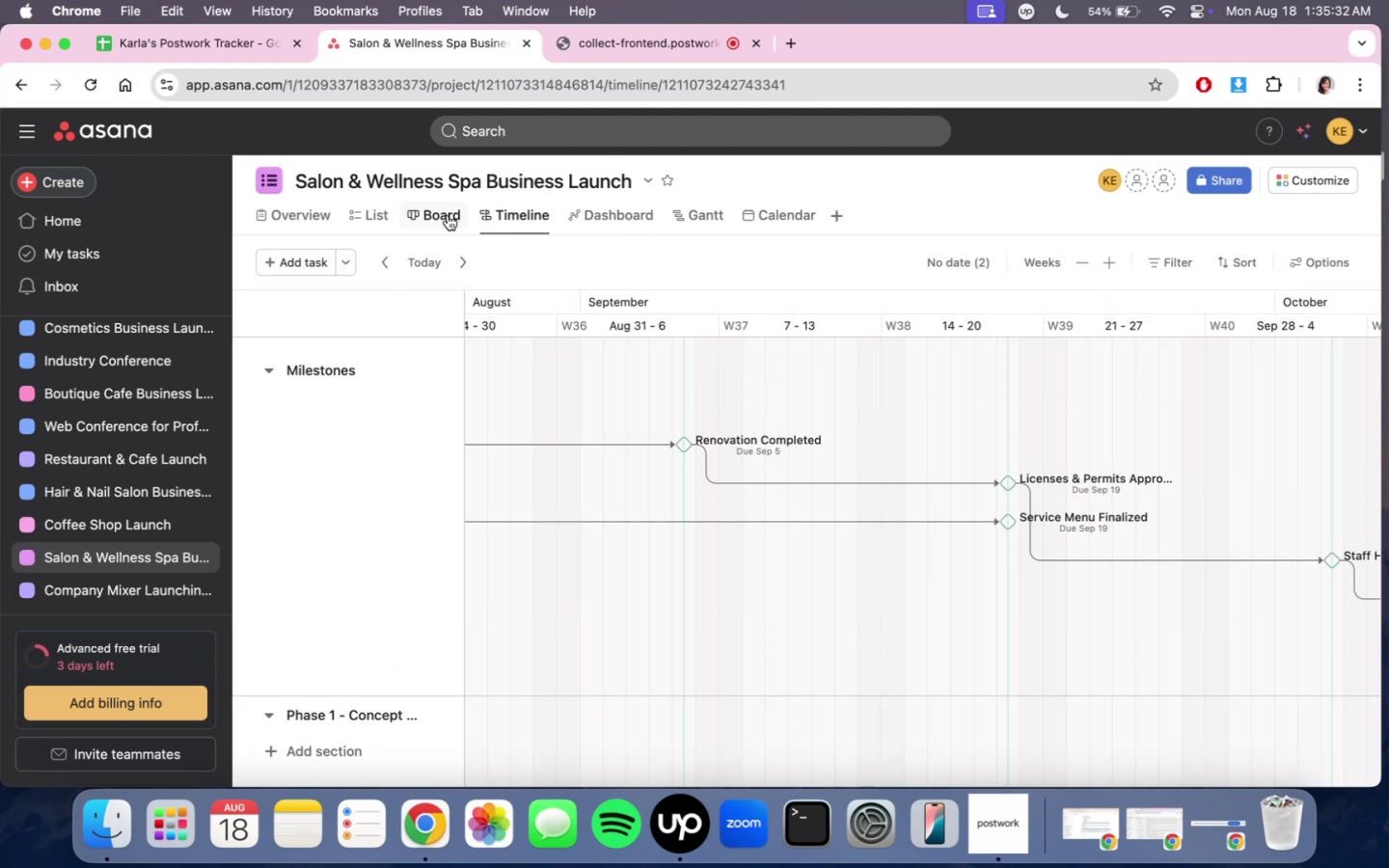 
left_click([448, 215])
 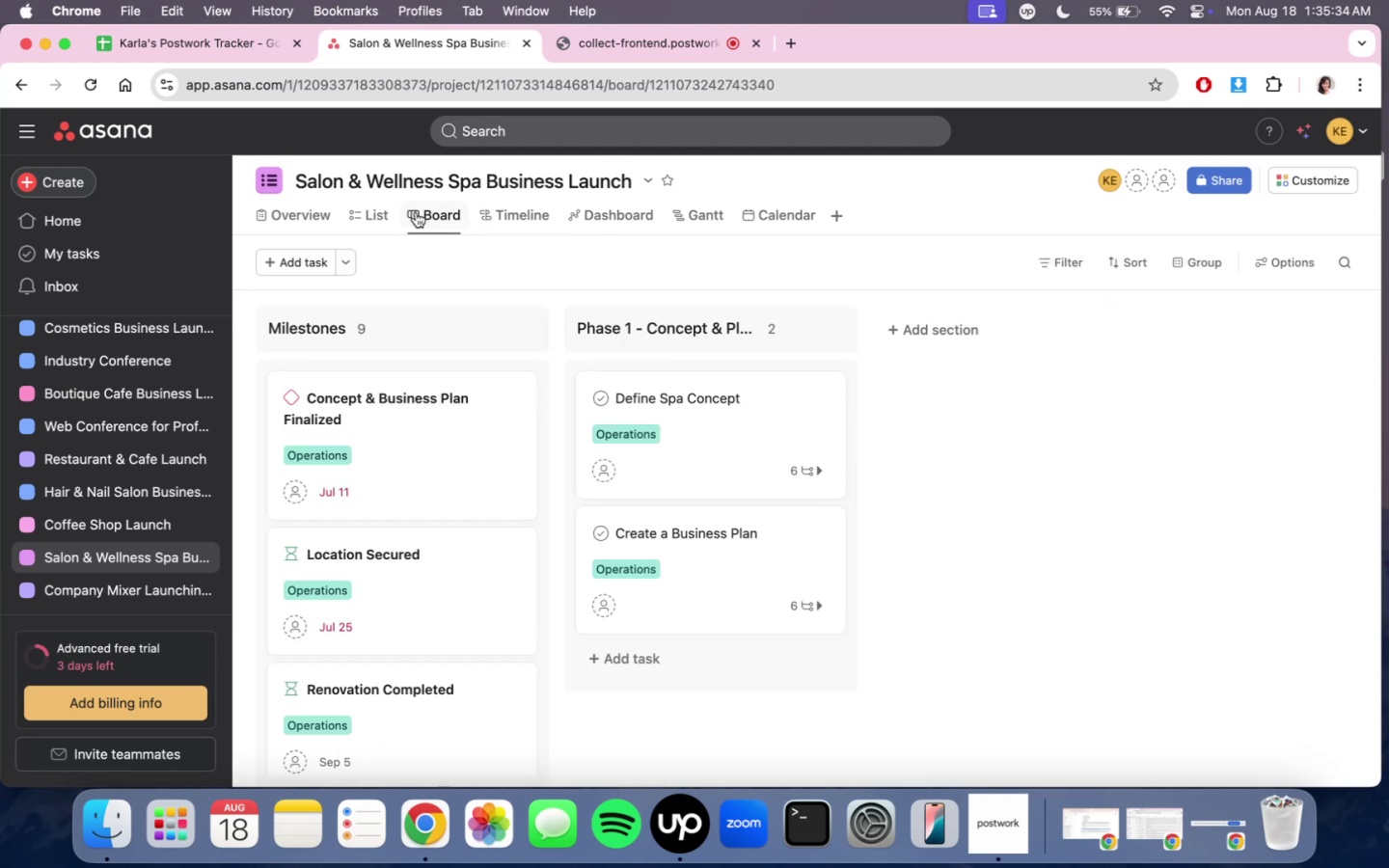 
left_click([372, 215])
 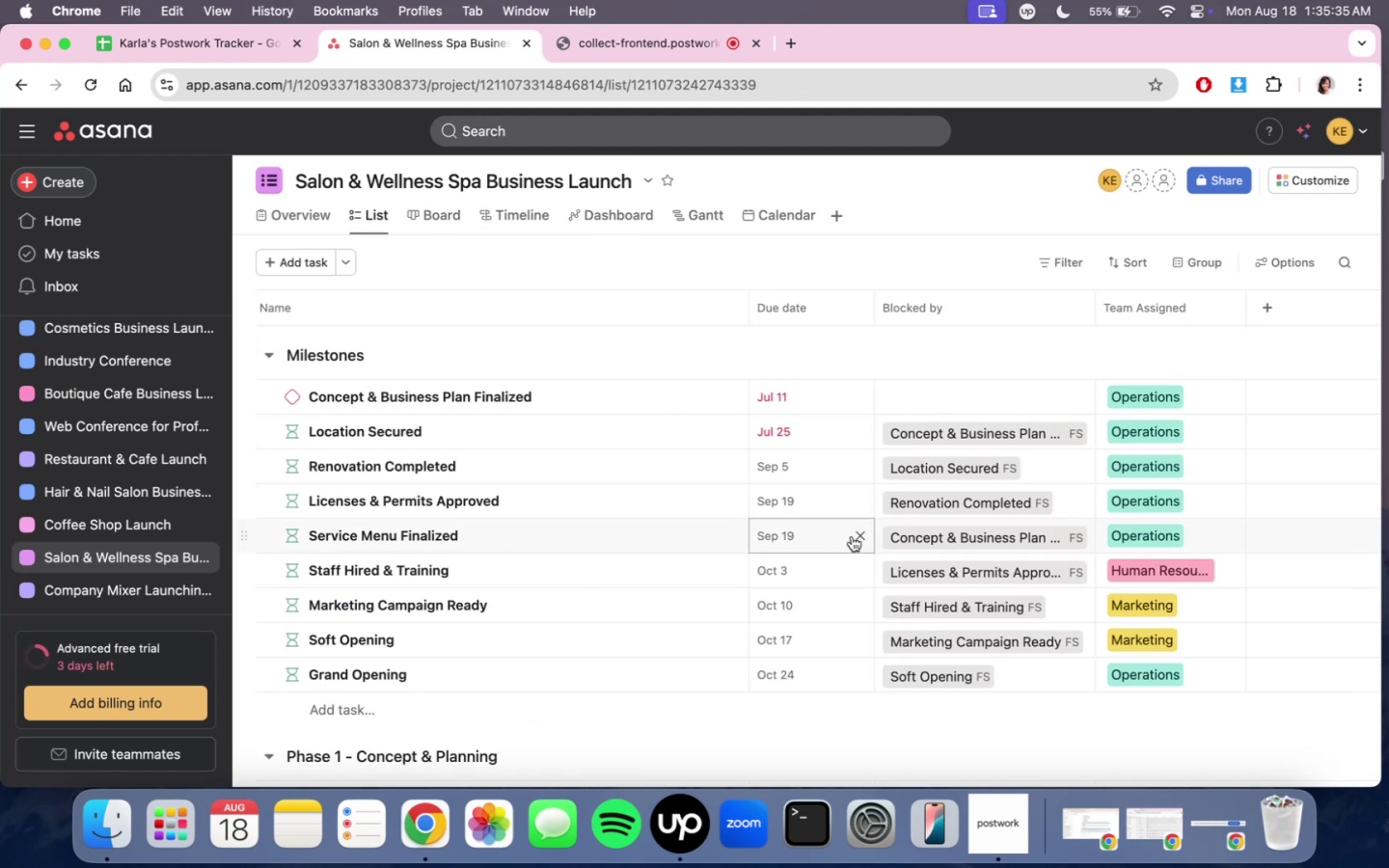 
scroll: coordinate [812, 580], scroll_direction: down, amount: 26.0
 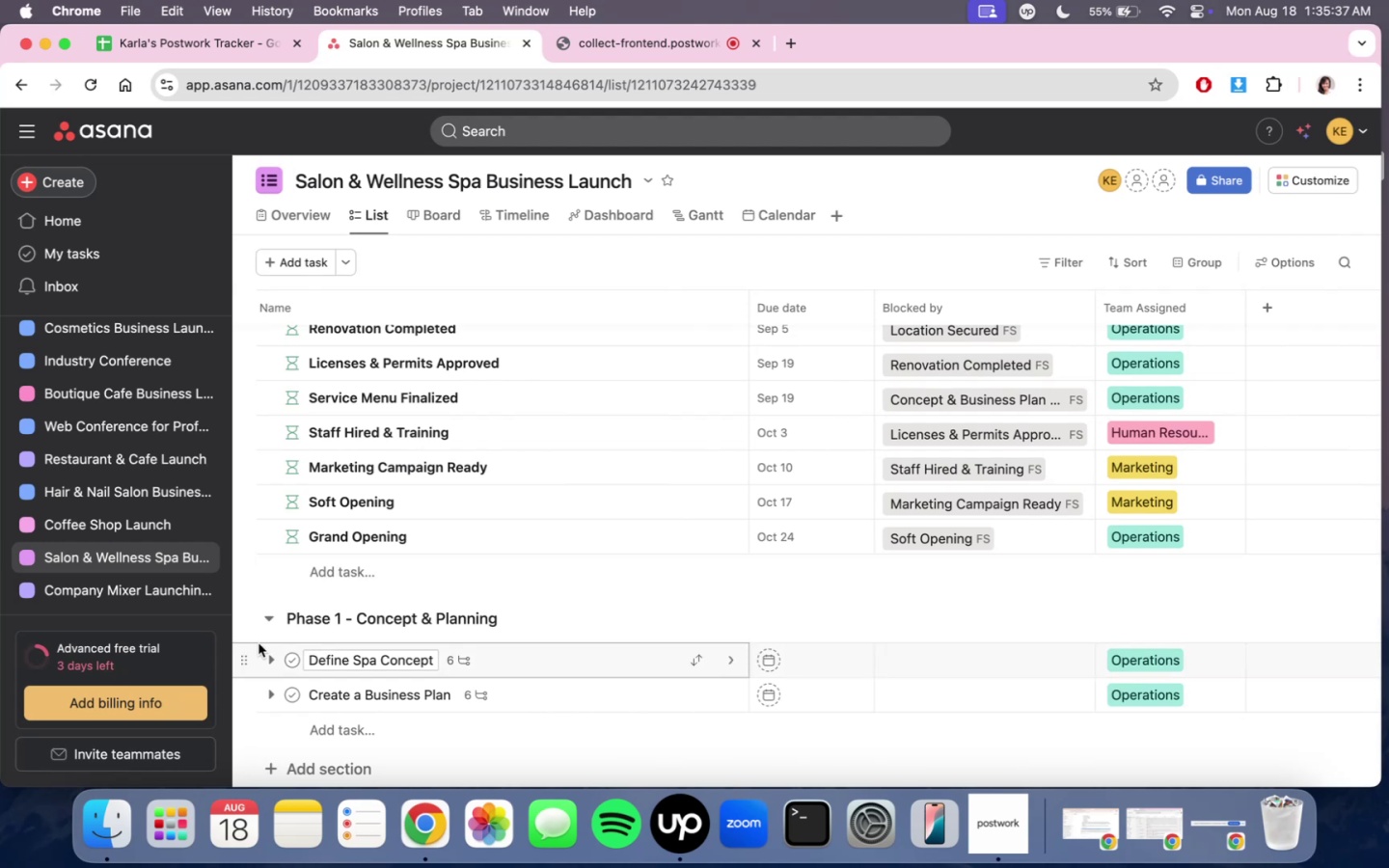 
left_click([274, 659])
 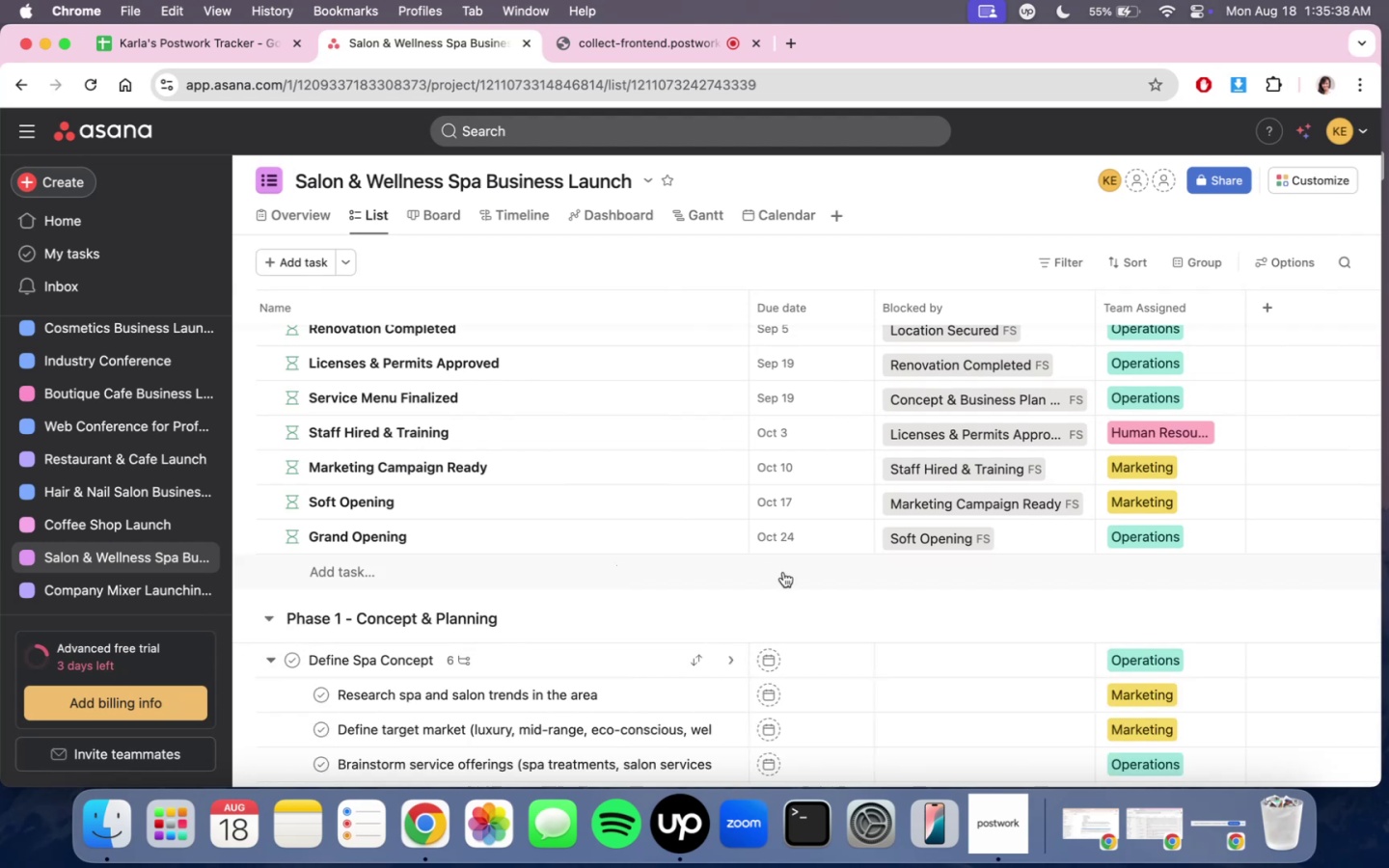 
scroll: coordinate [945, 603], scroll_direction: down, amount: 18.0
 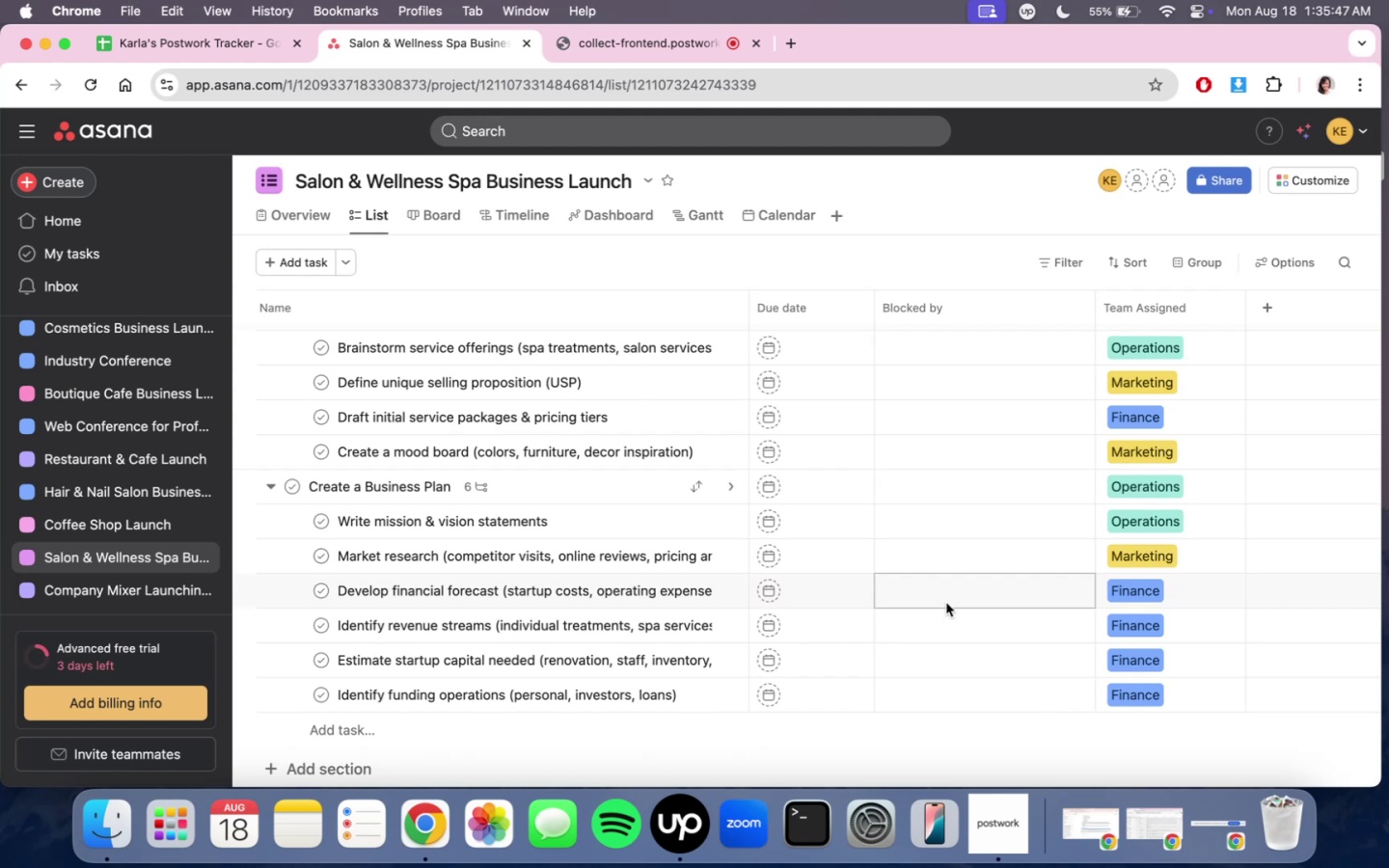 
wait(7.81)
 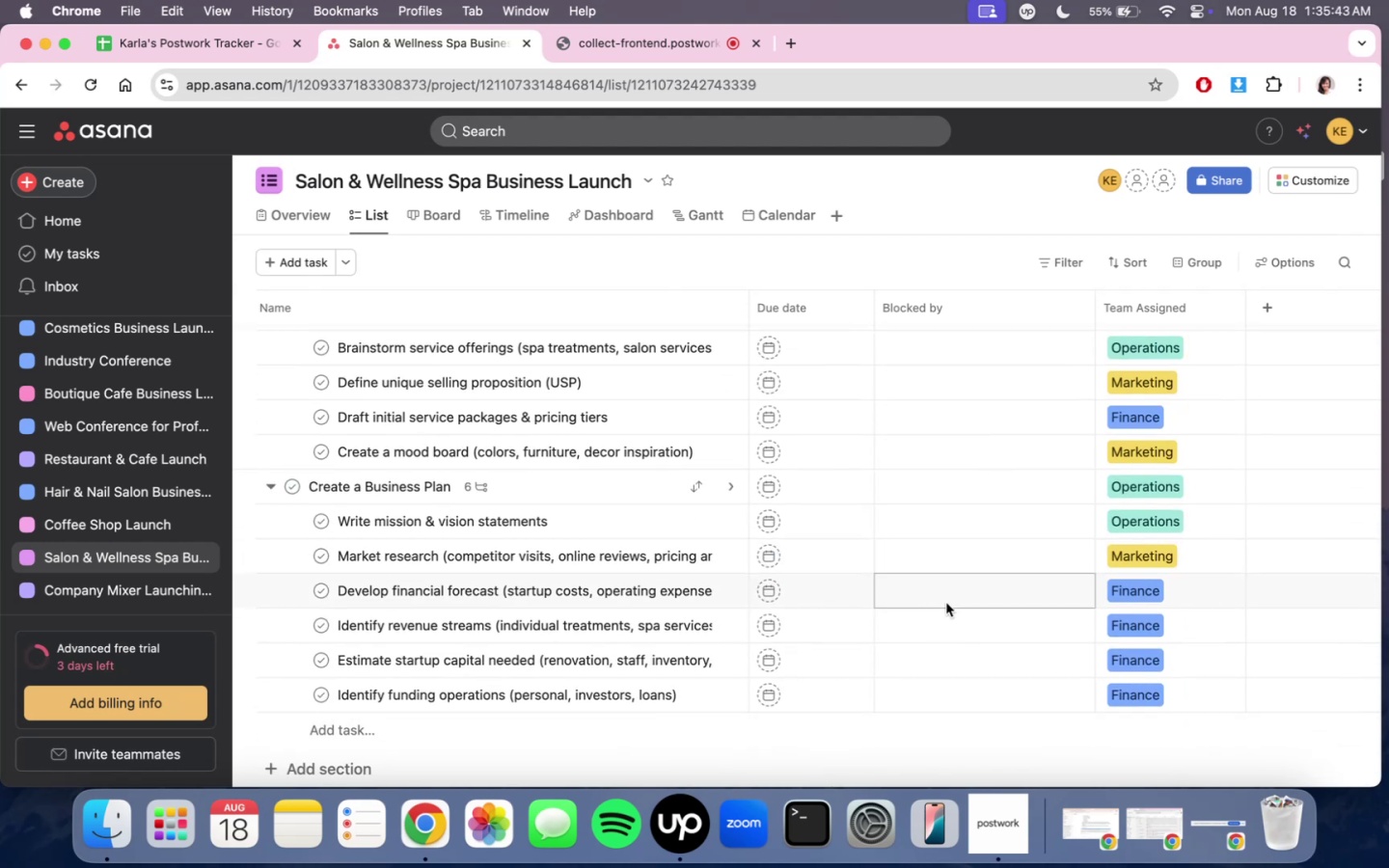 
scroll: coordinate [896, 632], scroll_direction: down, amount: 4.0
 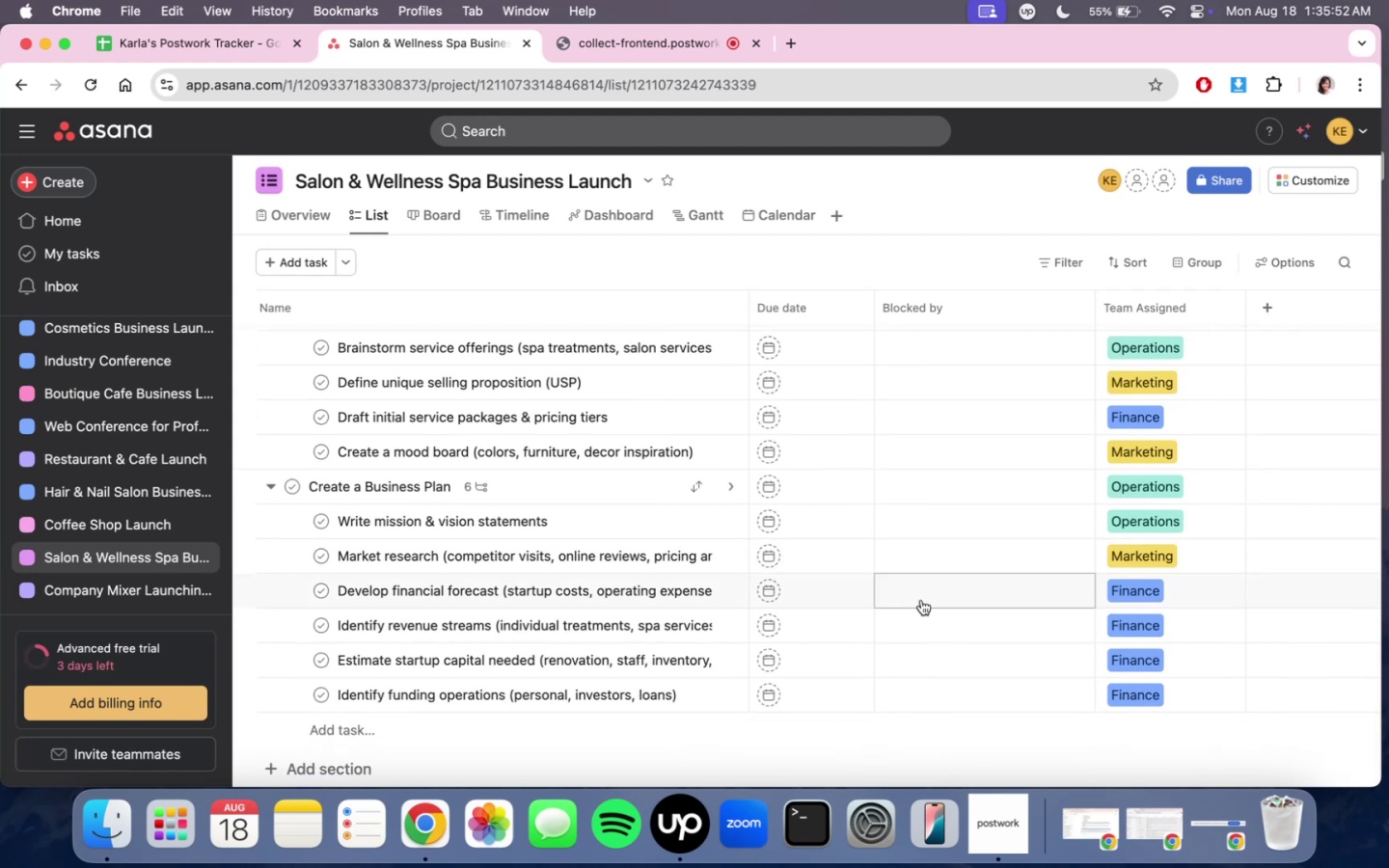 
wait(8.06)
 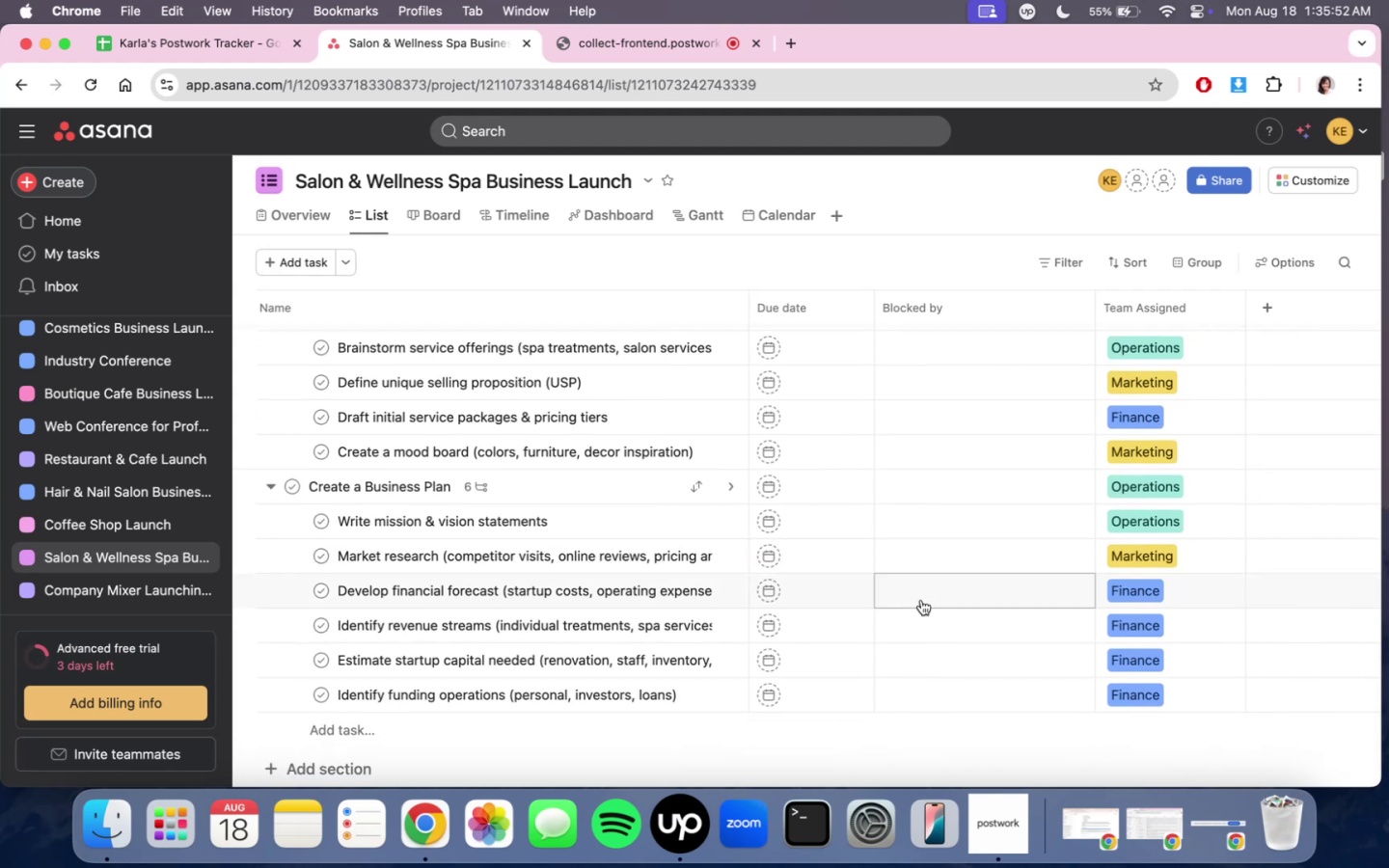 
scroll: coordinate [888, 650], scroll_direction: down, amount: 3.0
 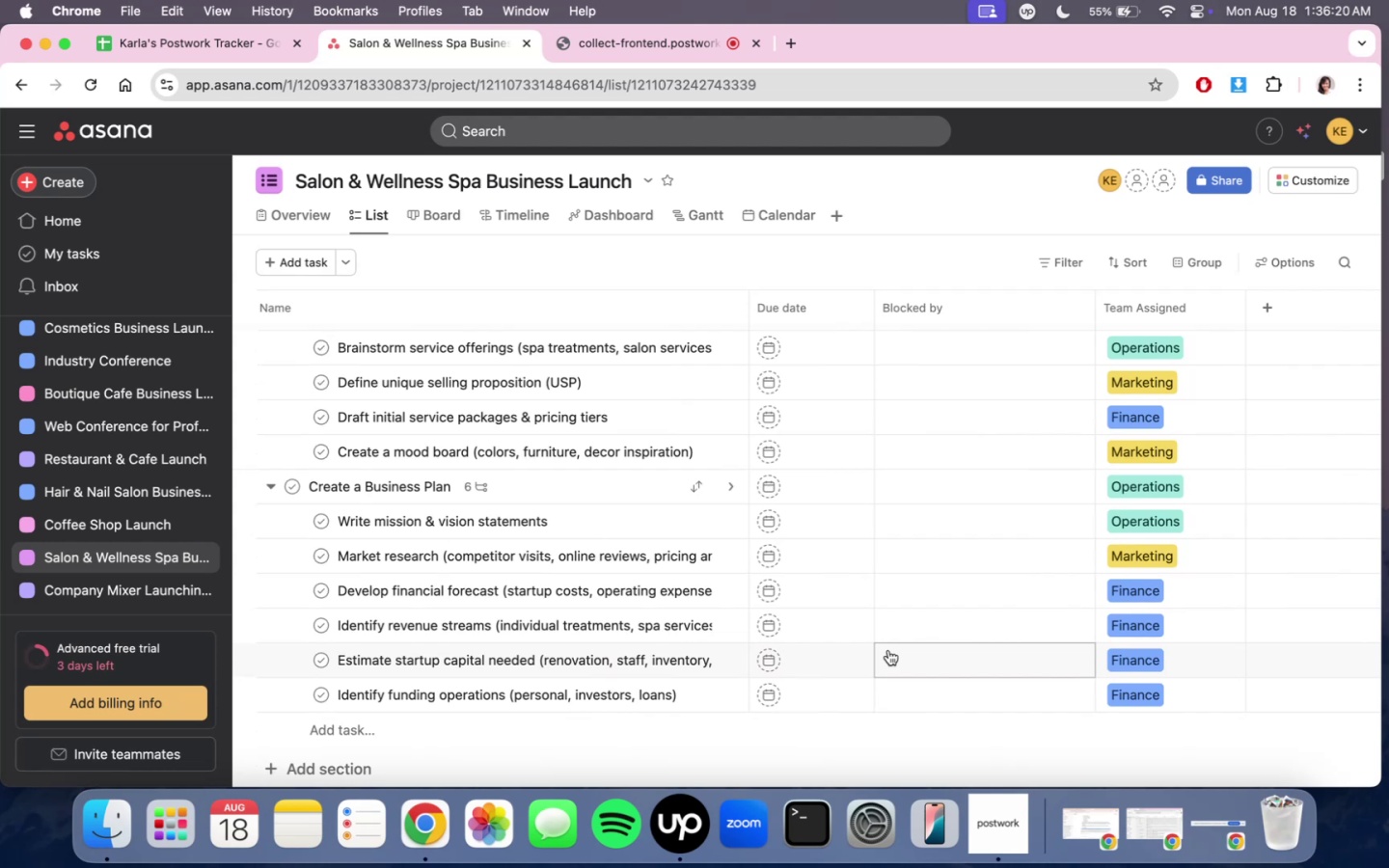 
wait(28.15)
 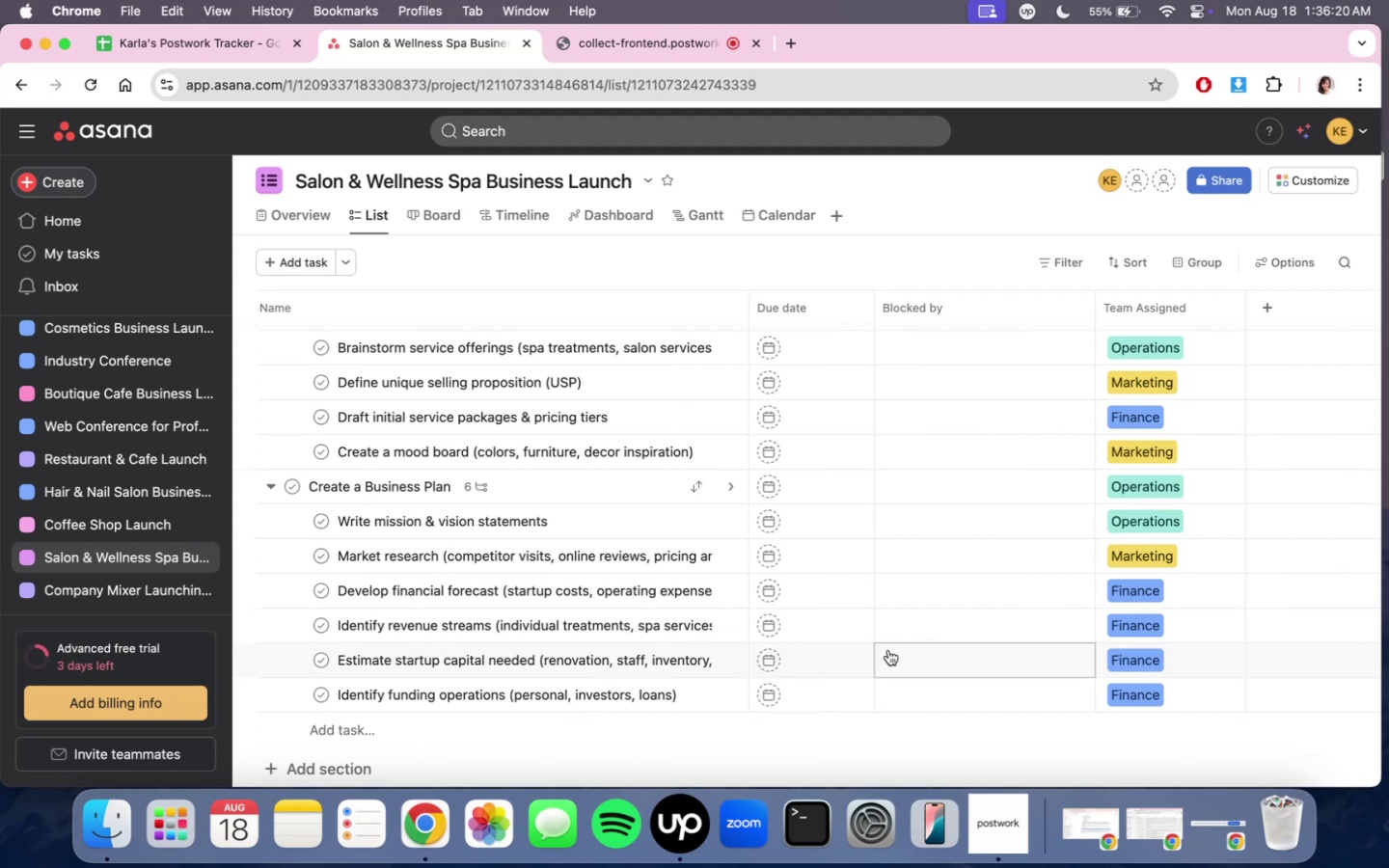 
scroll: coordinate [1051, 689], scroll_direction: down, amount: 13.0
 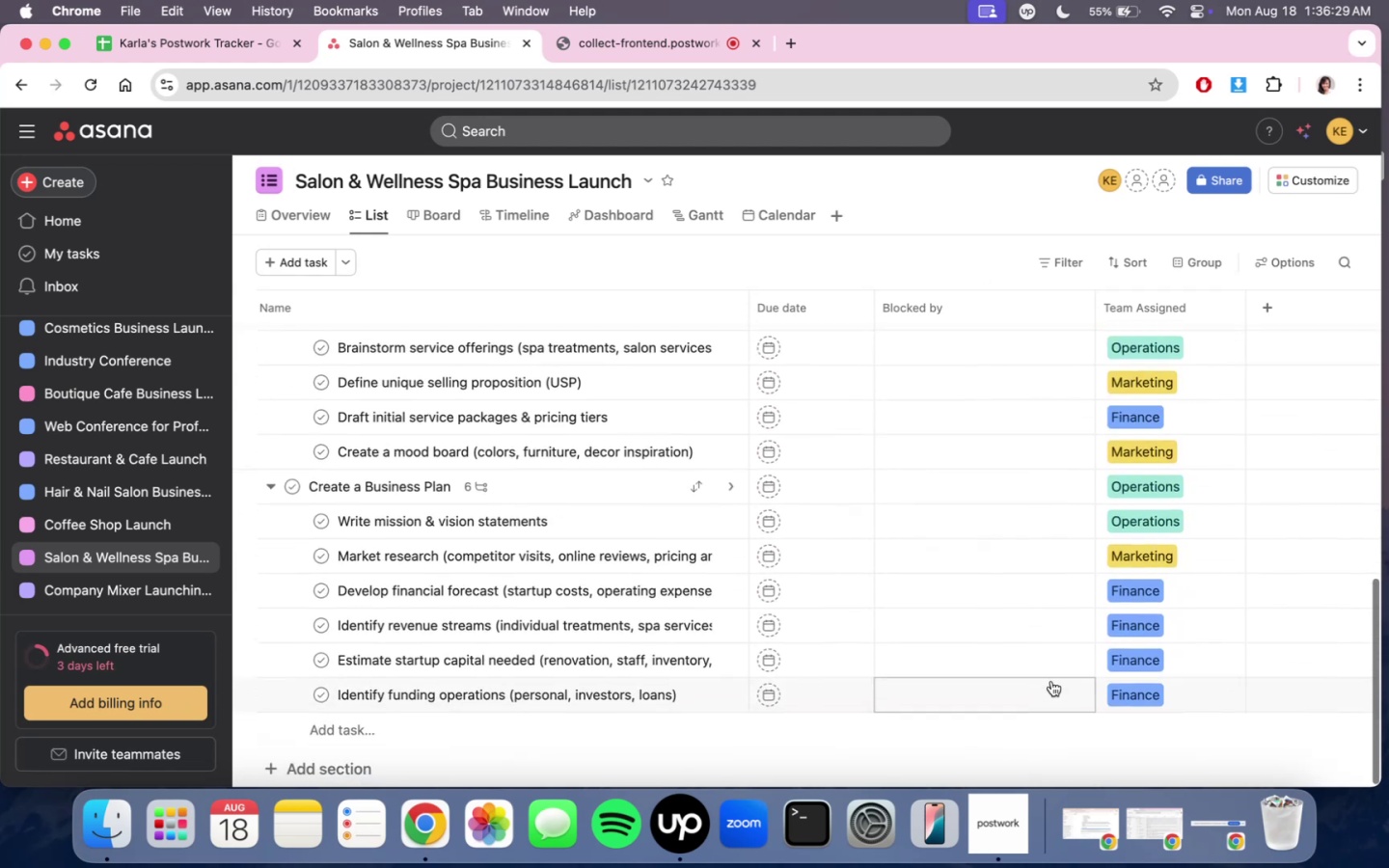 
scroll: coordinate [1051, 671], scroll_direction: up, amount: 6.0
 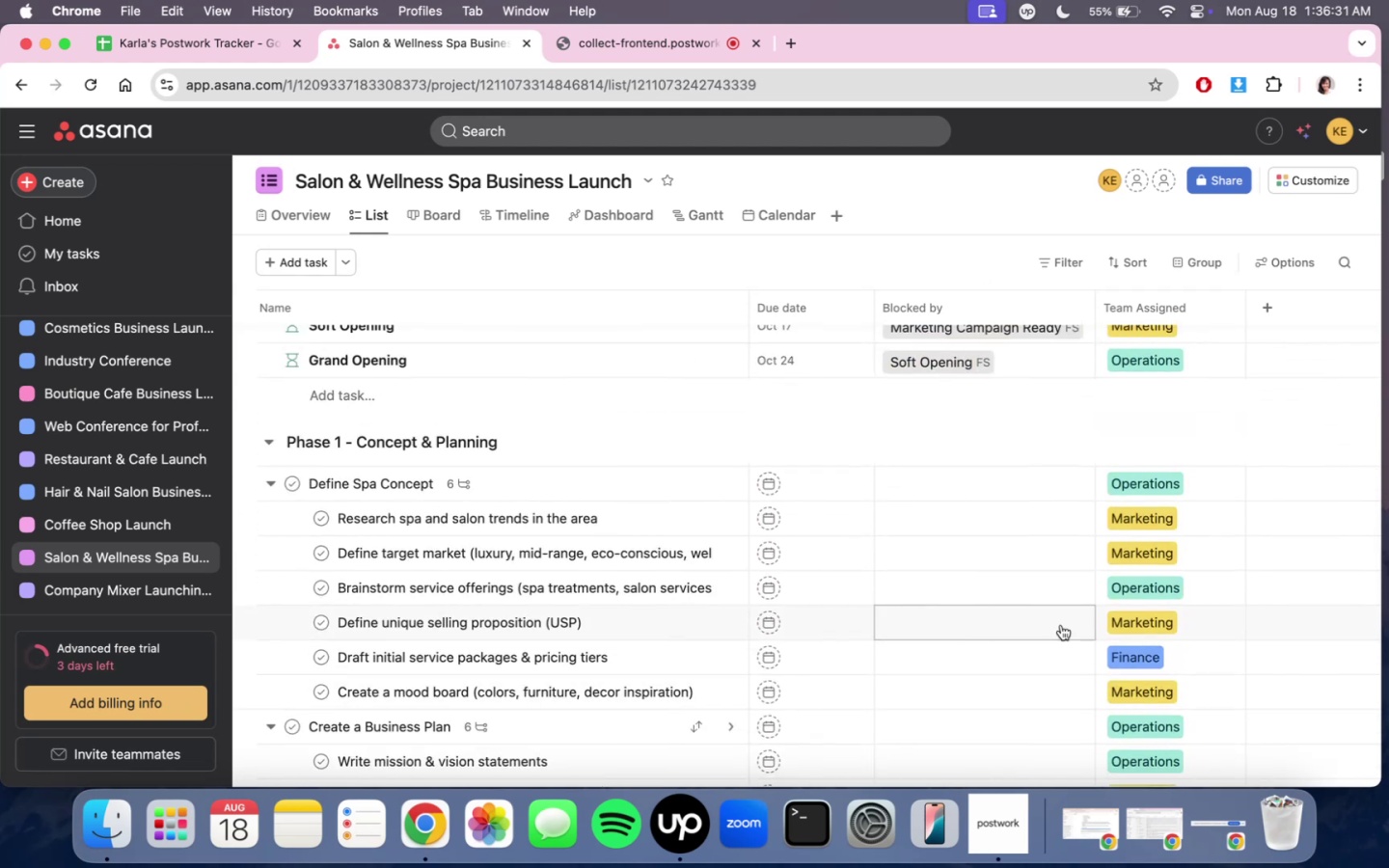 
scroll: coordinate [1028, 554], scroll_direction: down, amount: 4.0
 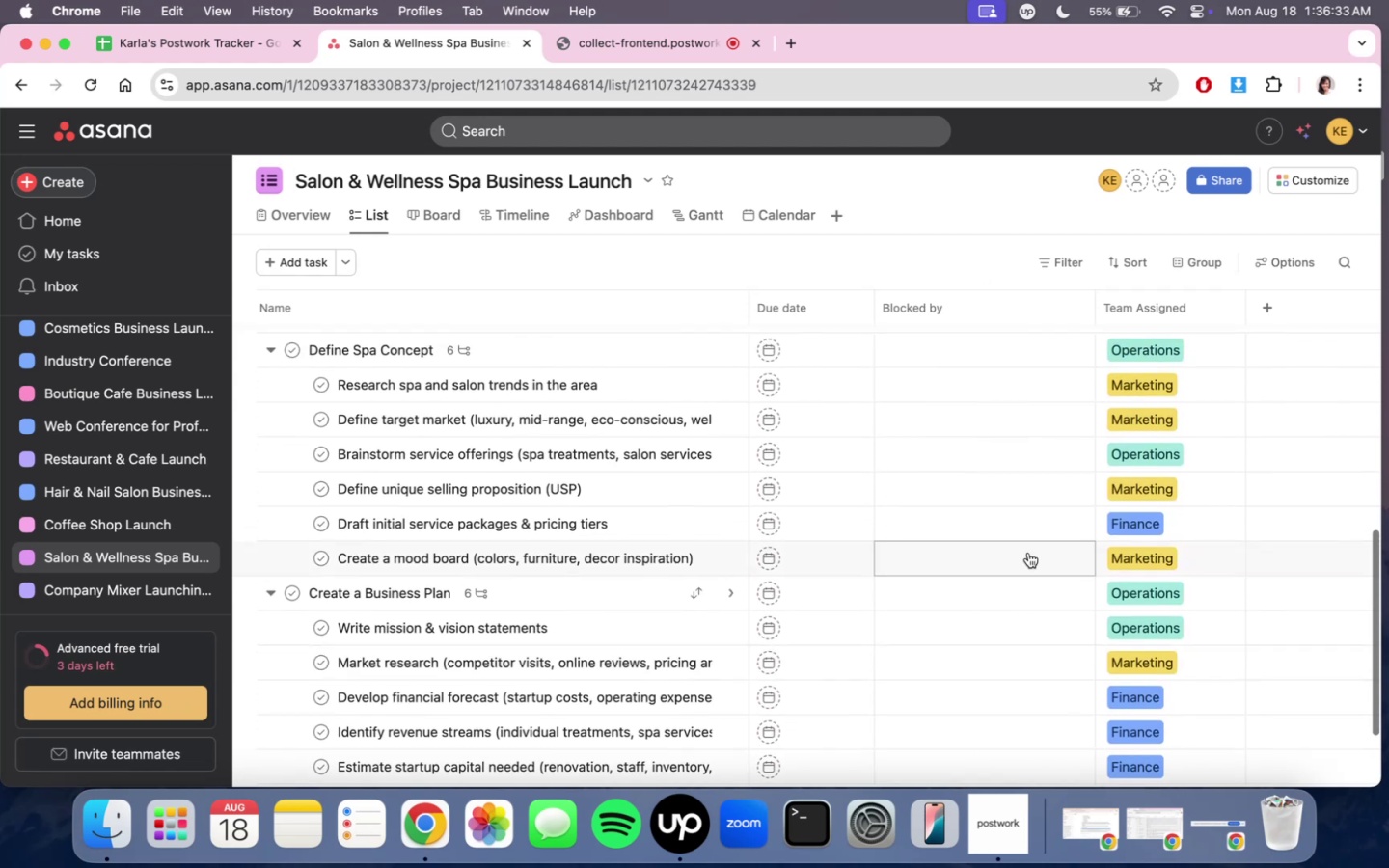 
scroll: coordinate [1028, 553], scroll_direction: up, amount: 2.0
 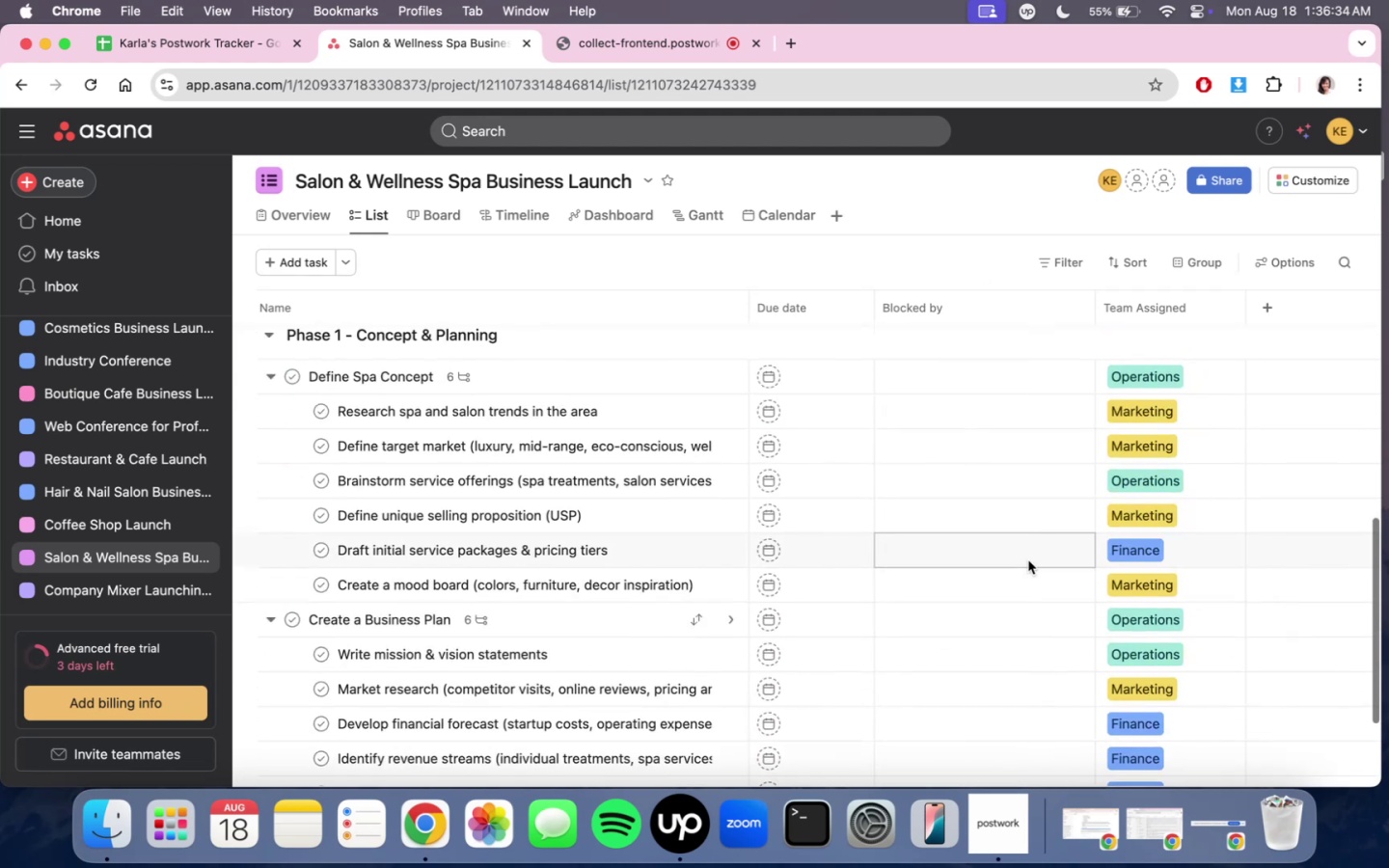 
scroll: coordinate [1020, 578], scroll_direction: down, amount: 5.0
 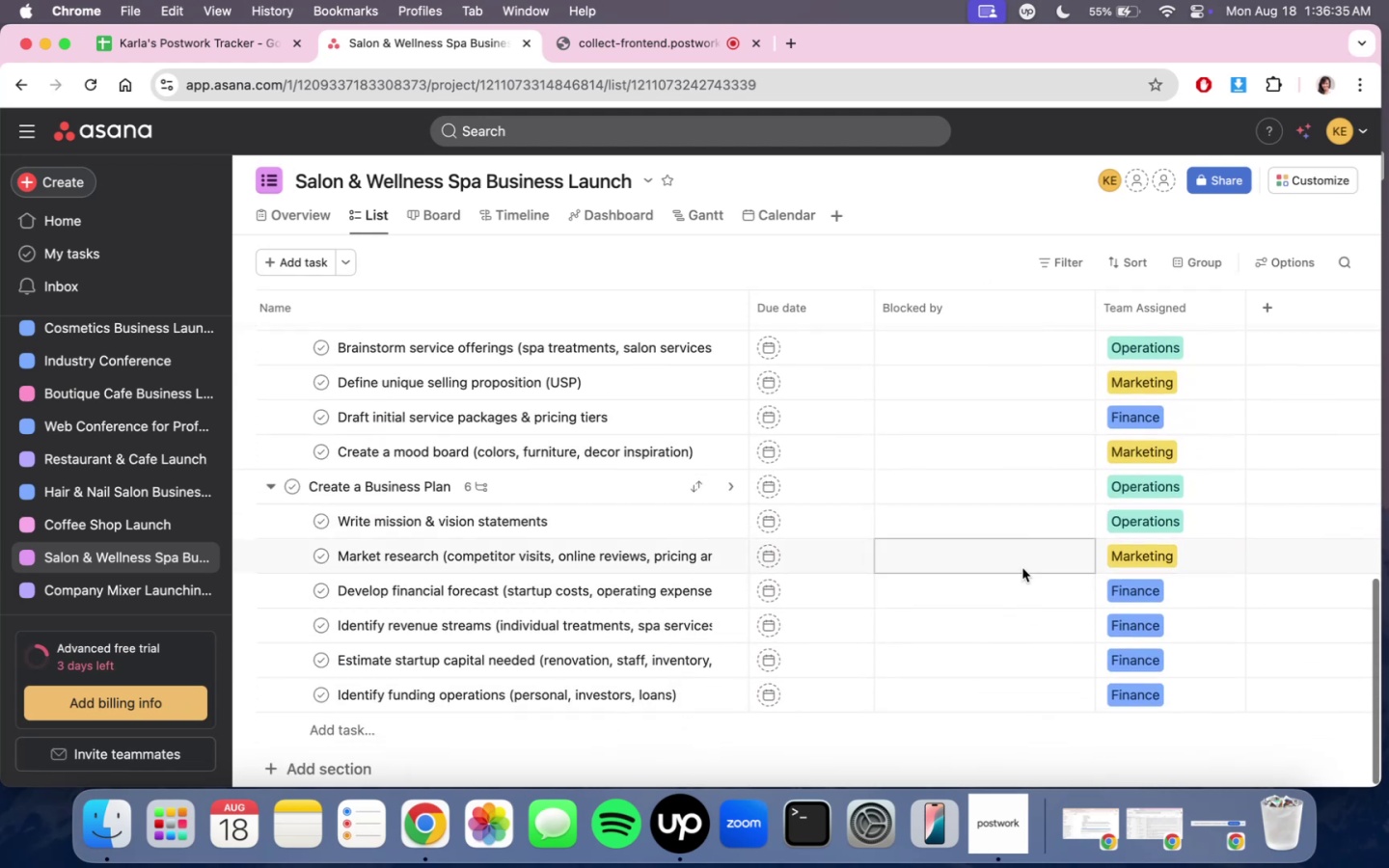 
scroll: coordinate [1091, 508], scroll_direction: up, amount: 9.0
 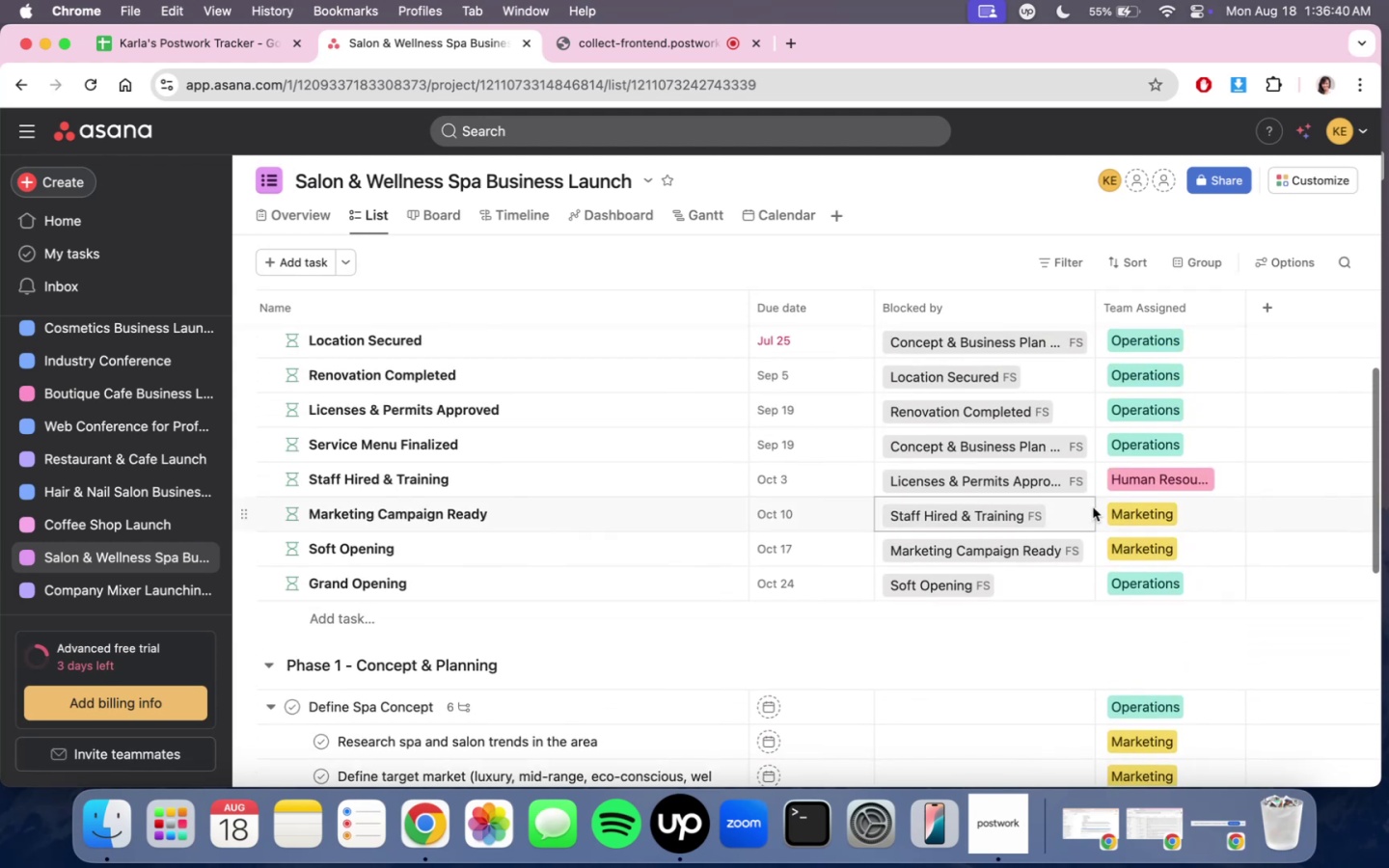 
scroll: coordinate [1093, 507], scroll_direction: down, amount: 10.0
 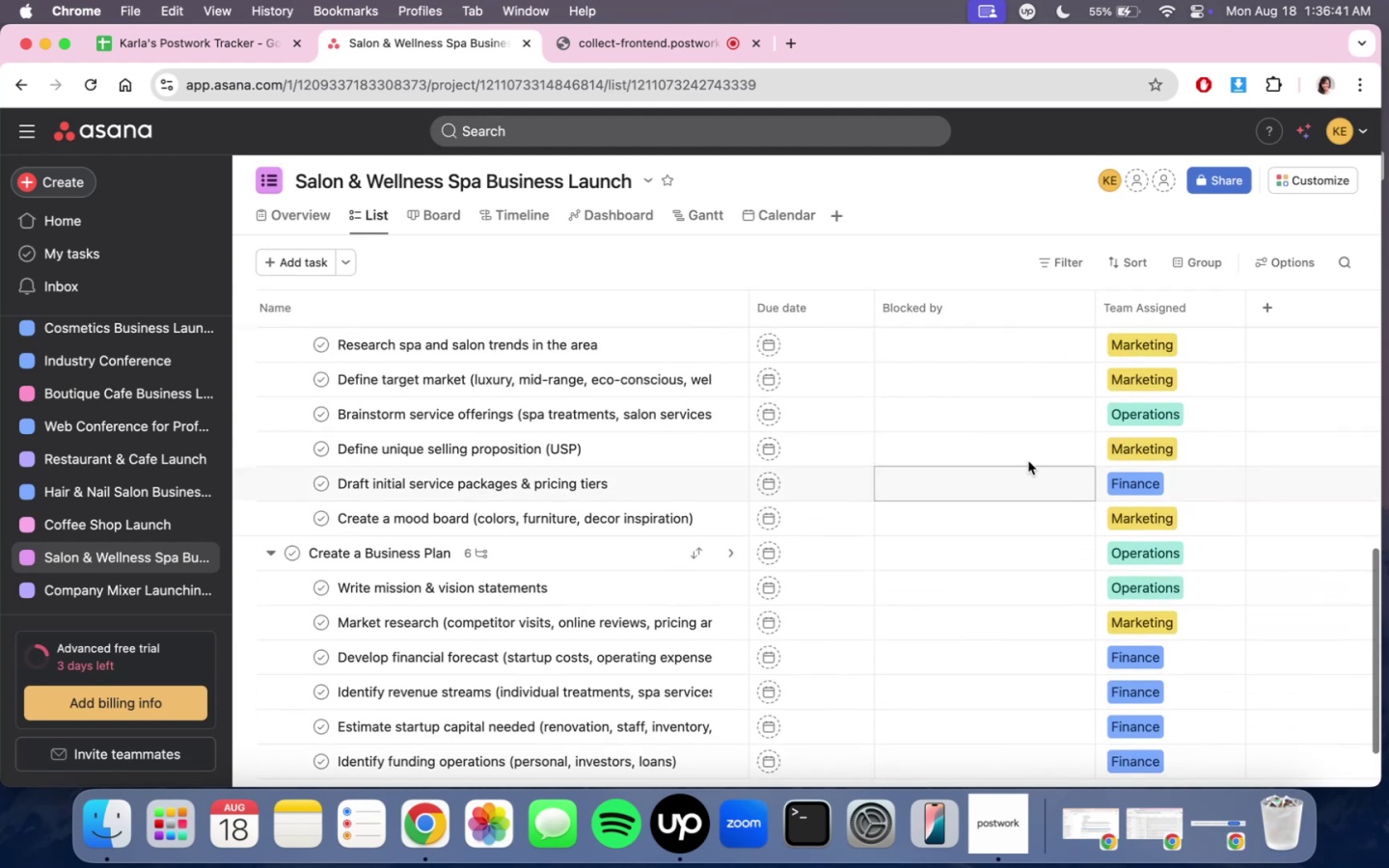 
scroll: coordinate [1019, 458], scroll_direction: up, amount: 4.0
 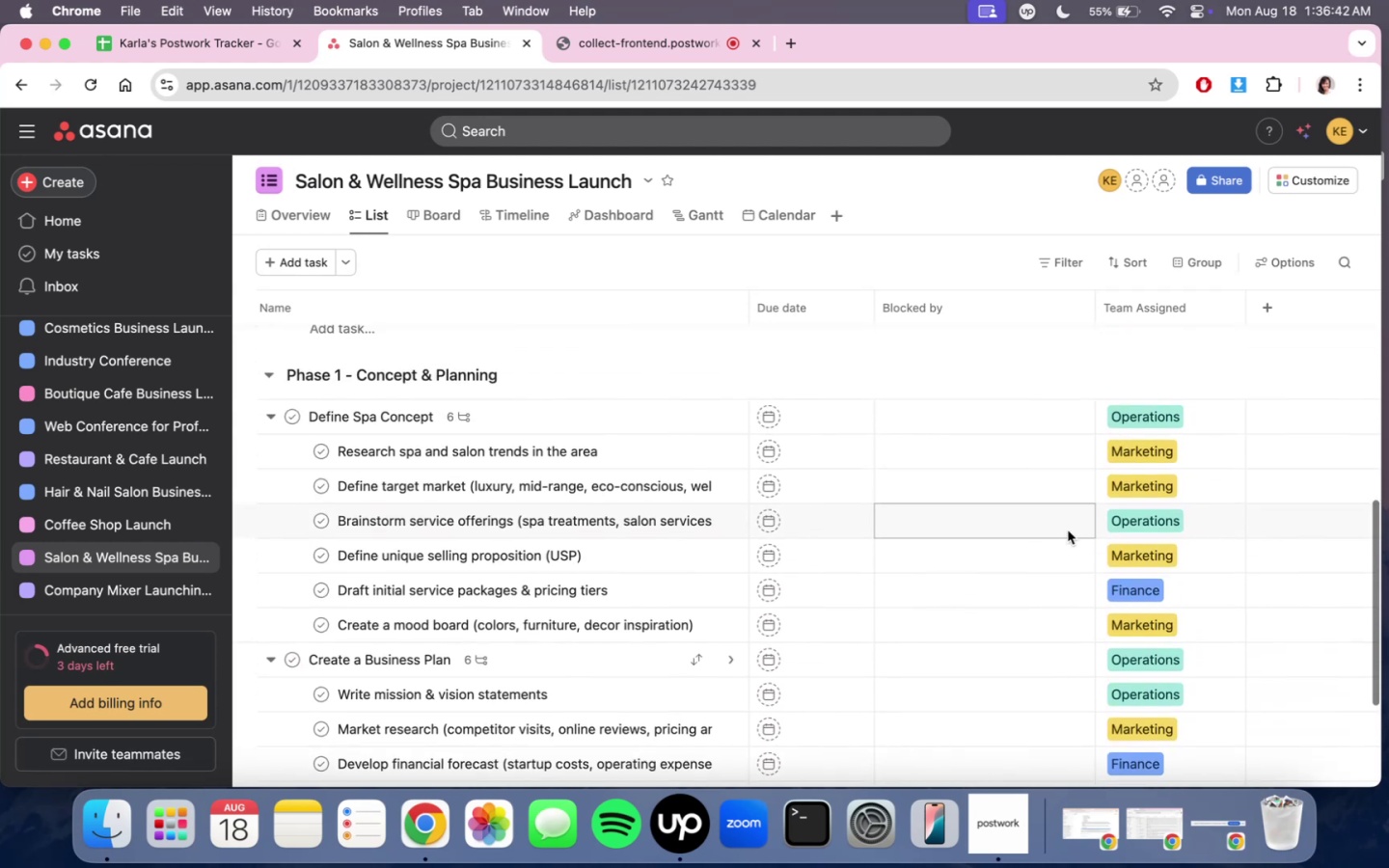 
scroll: coordinate [1073, 548], scroll_direction: down, amount: 6.0
 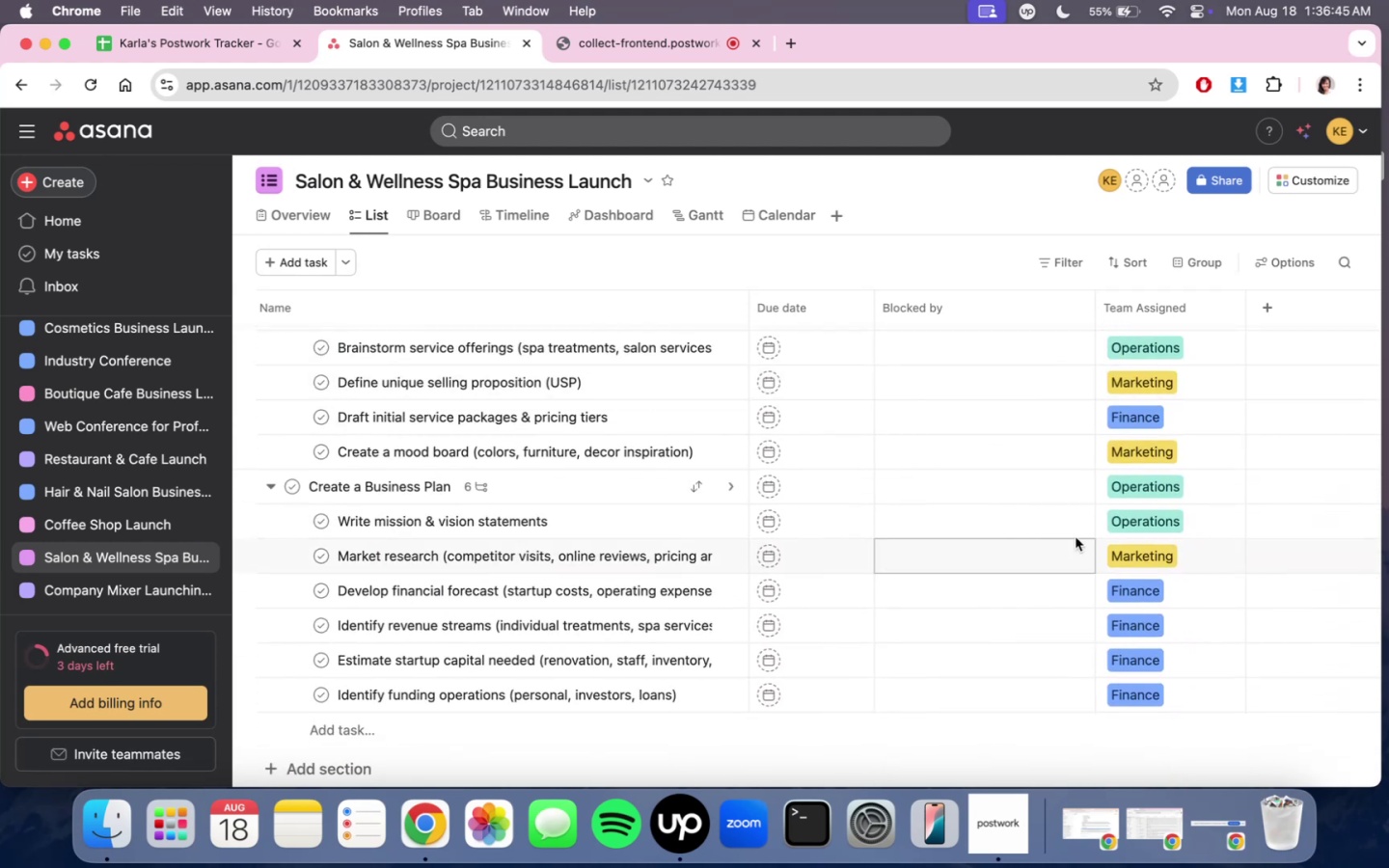 
scroll: coordinate [1076, 537], scroll_direction: up, amount: 5.0
 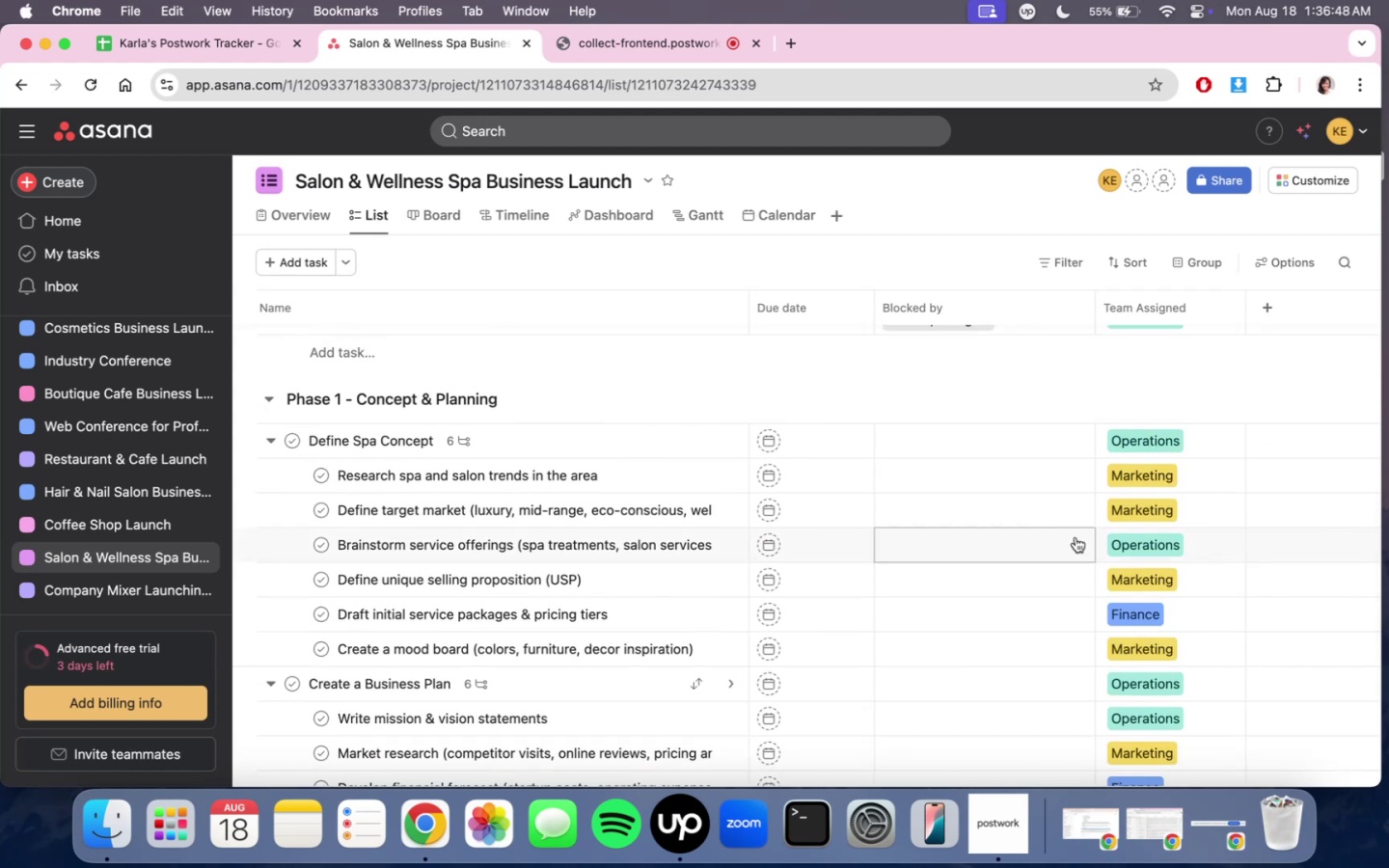 
scroll: coordinate [1063, 557], scroll_direction: down, amount: 13.0
 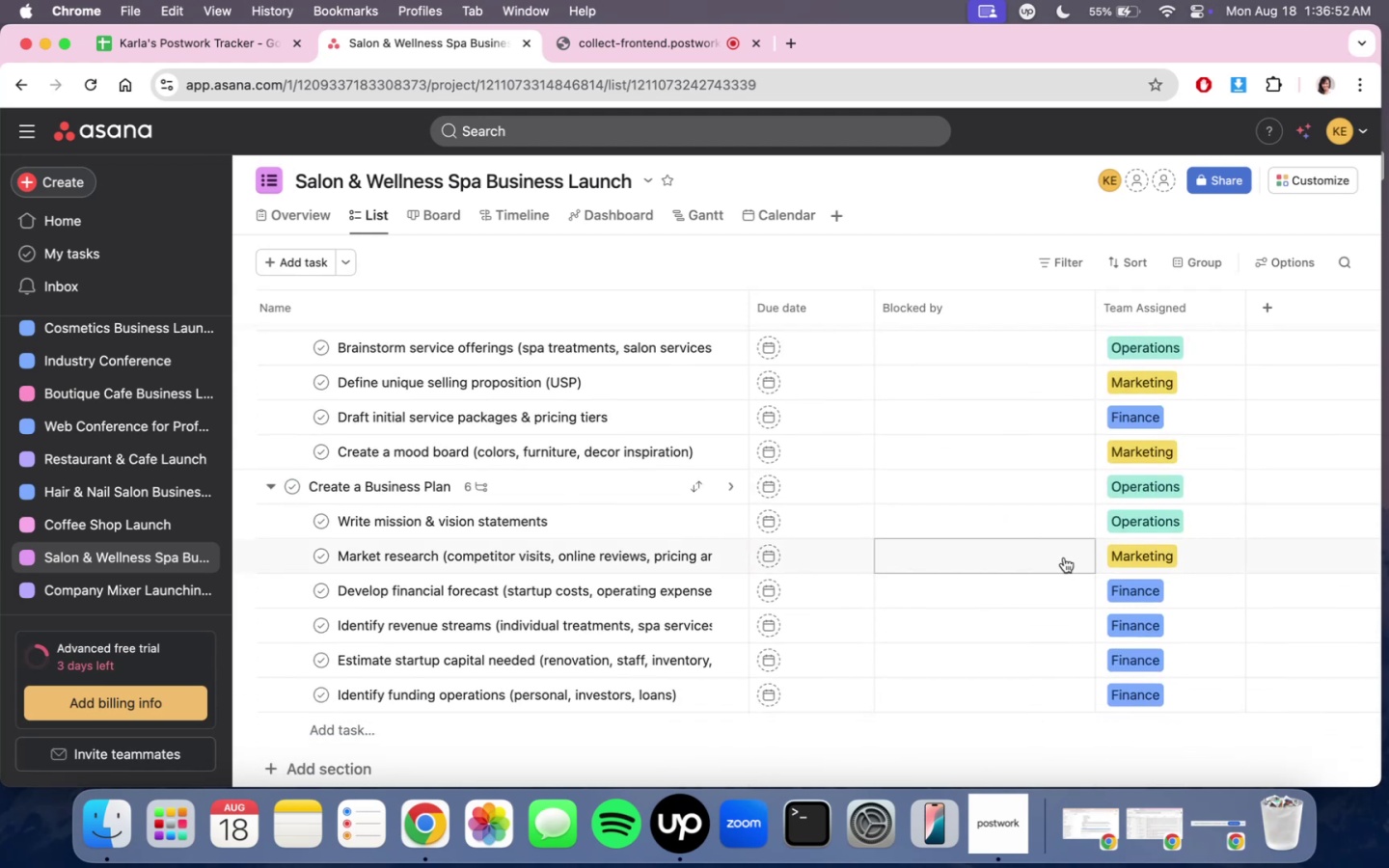 
wait(8.29)
 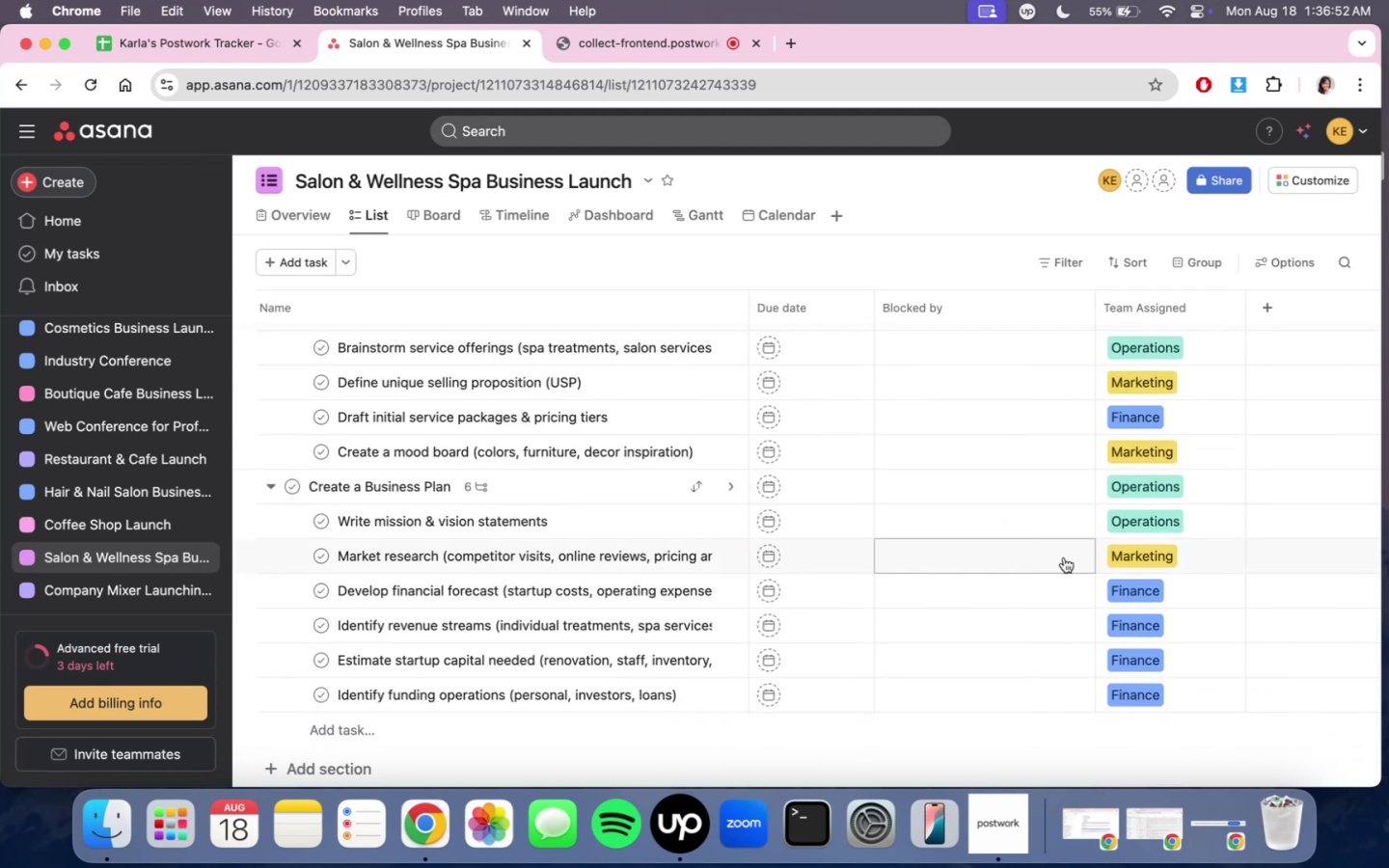 
scroll: coordinate [1049, 578], scroll_direction: up, amount: 3.0
 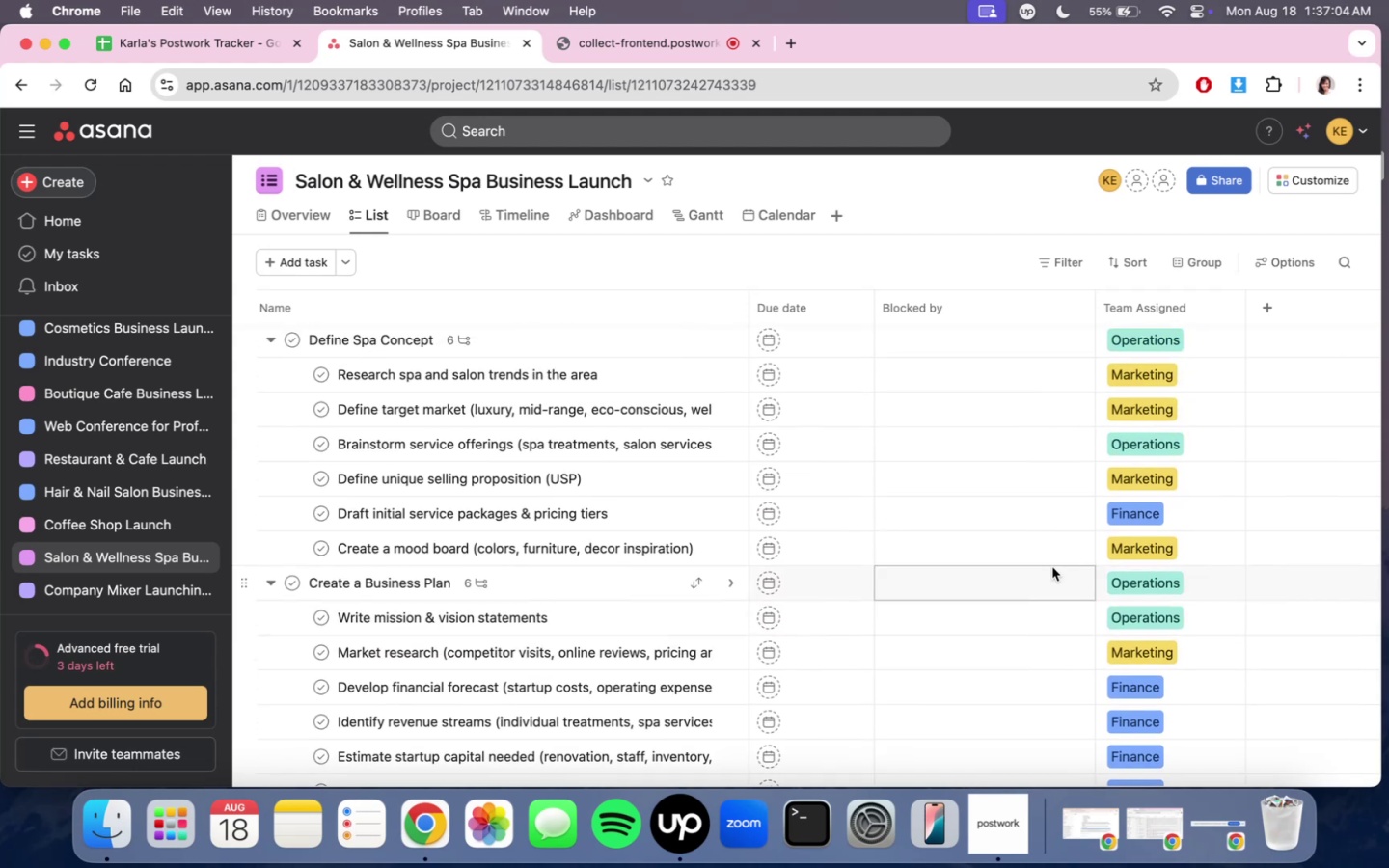 
wait(10.06)
 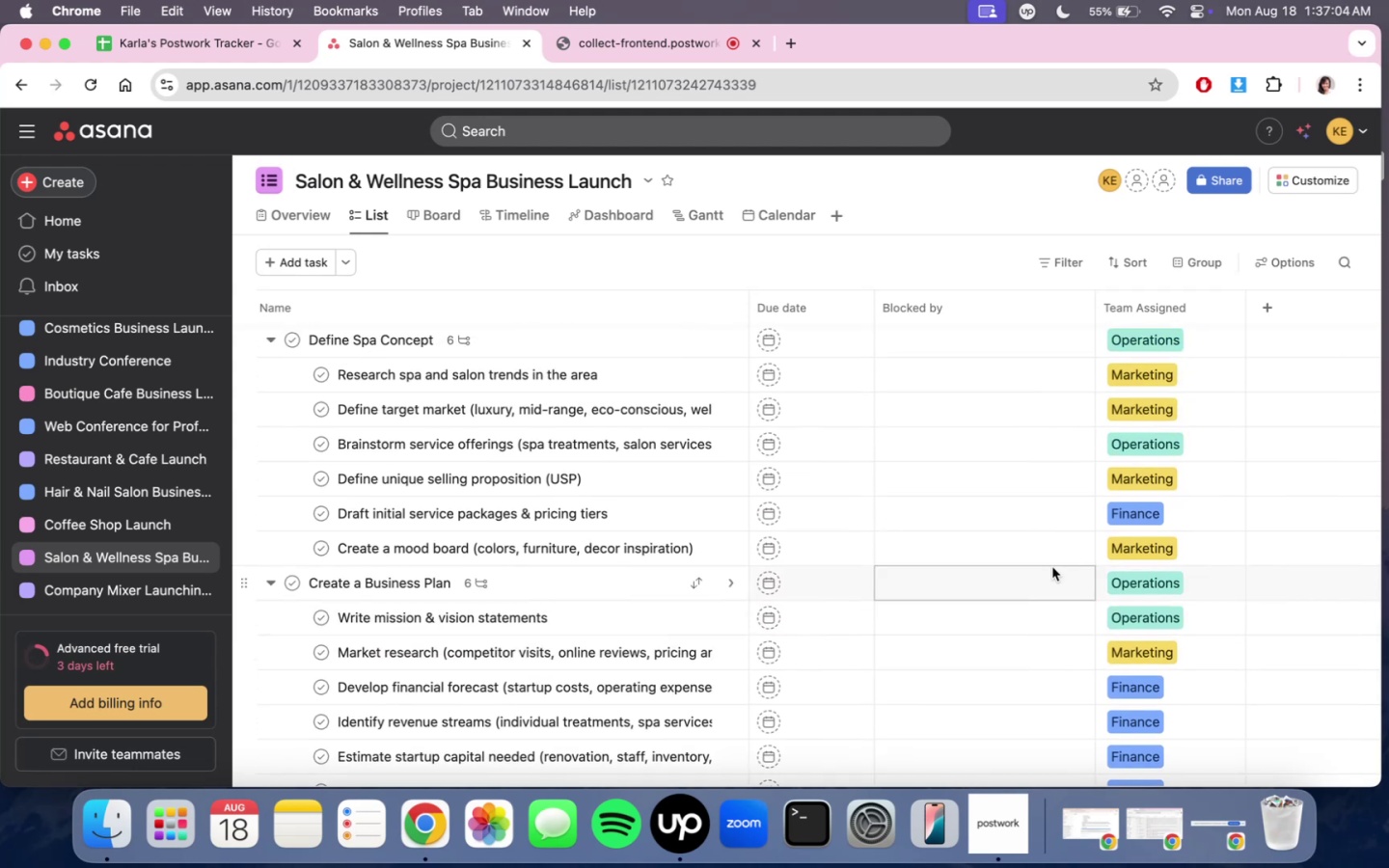 
scroll: coordinate [1049, 451], scroll_direction: up, amount: 6.0
 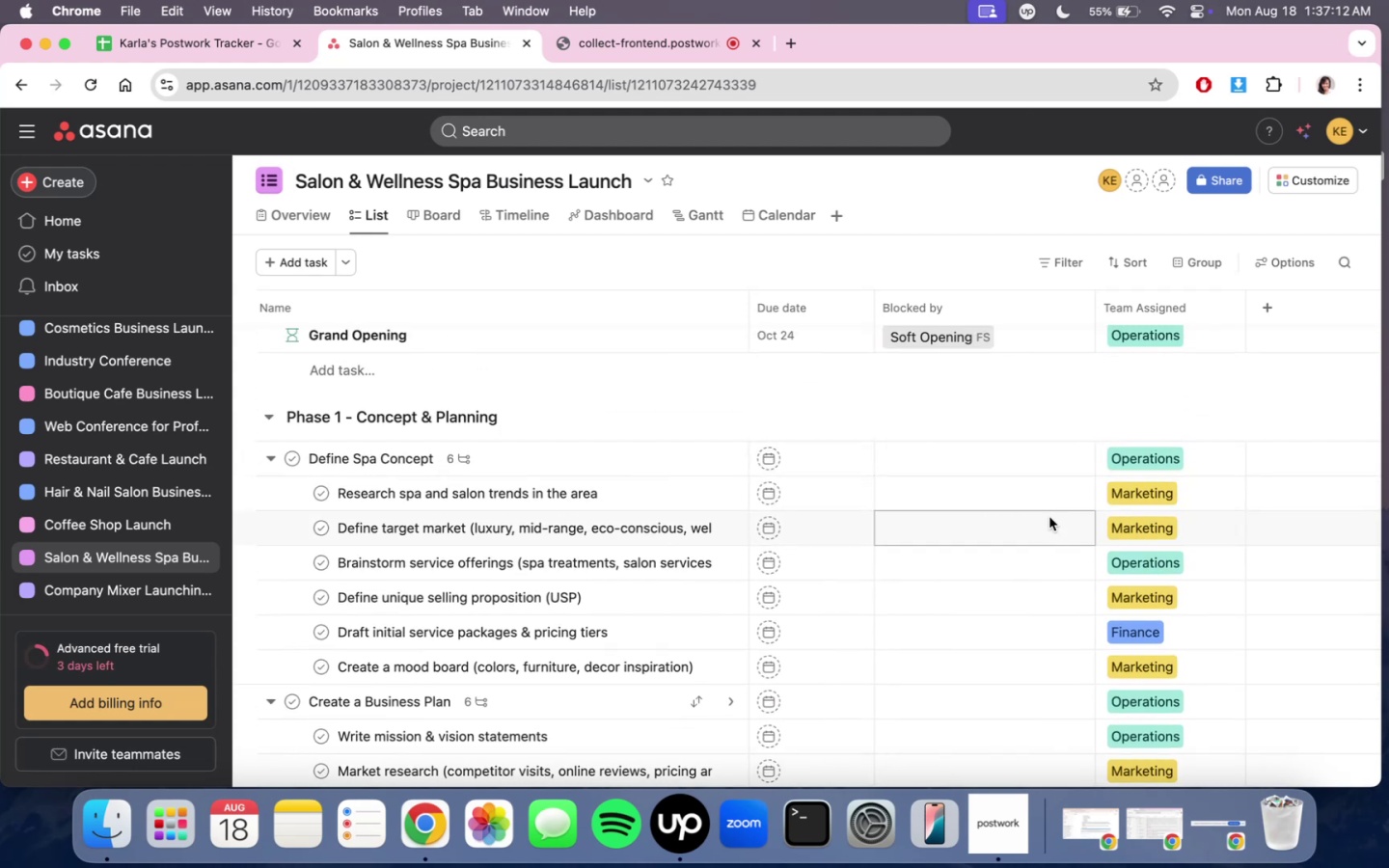 
scroll: coordinate [1009, 554], scroll_direction: down, amount: 7.0
 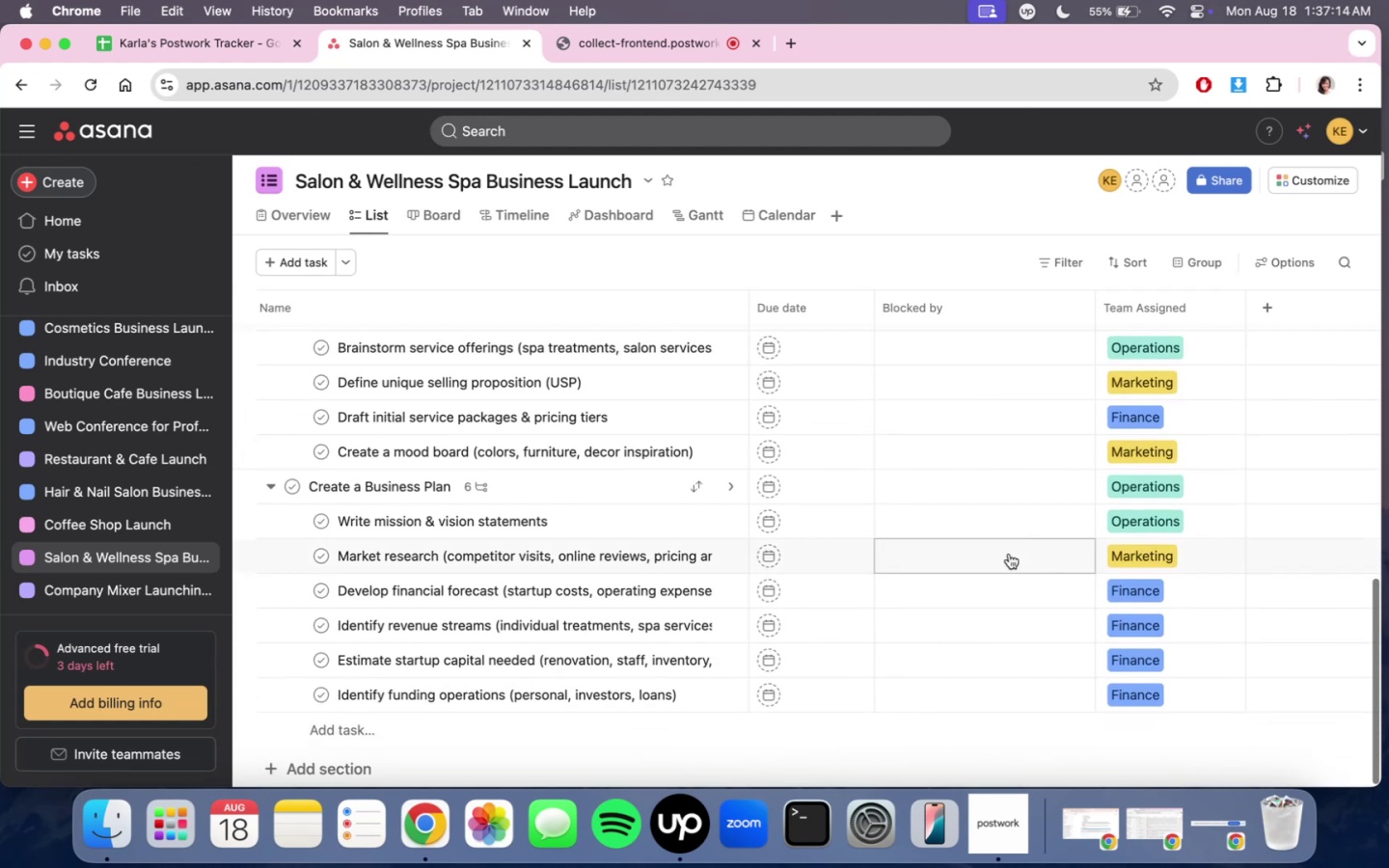 
scroll: coordinate [1009, 554], scroll_direction: up, amount: 10.0
 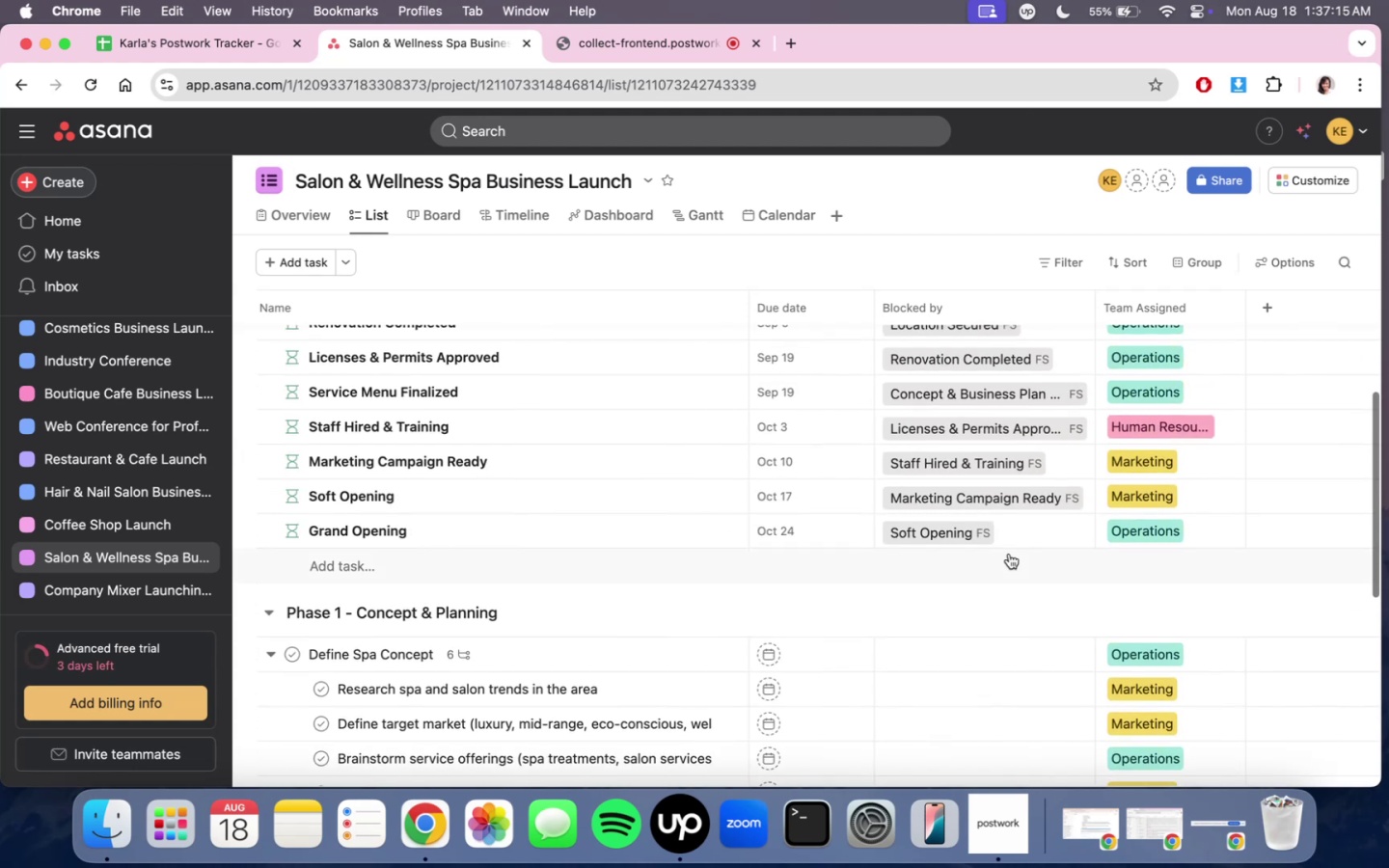 
scroll: coordinate [1009, 554], scroll_direction: down, amount: 10.0
 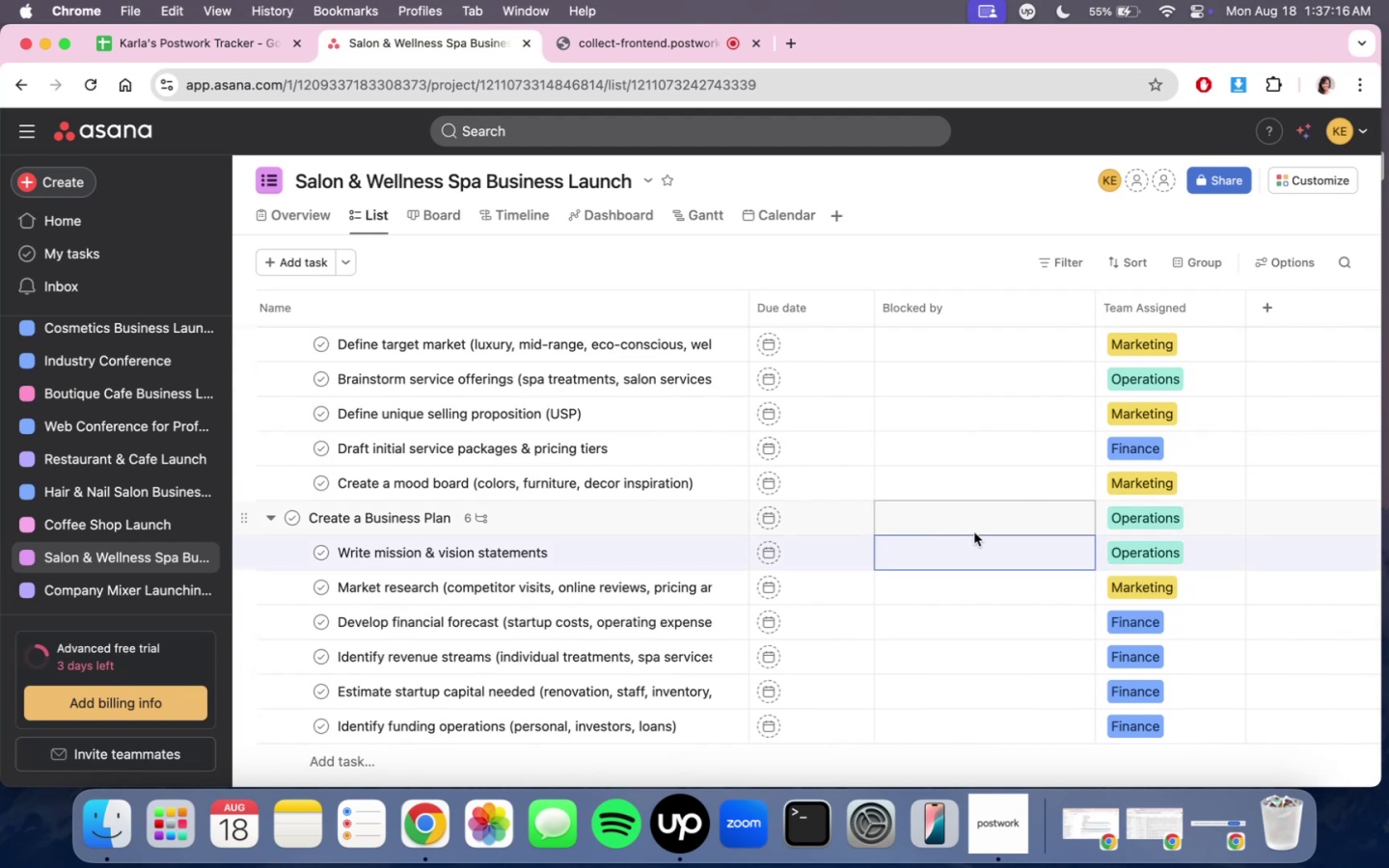 
double_click([982, 524])
 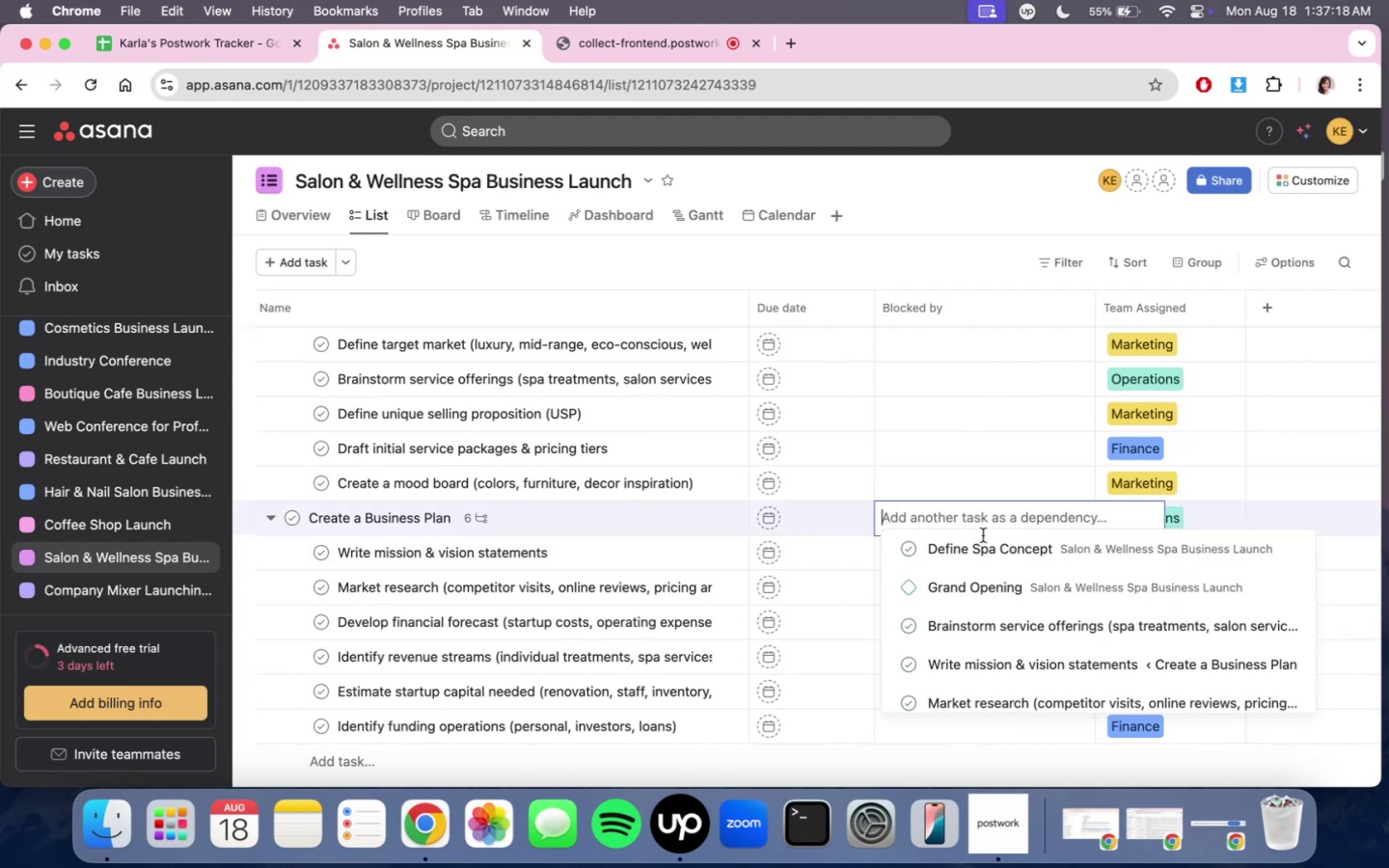 
left_click([985, 548])
 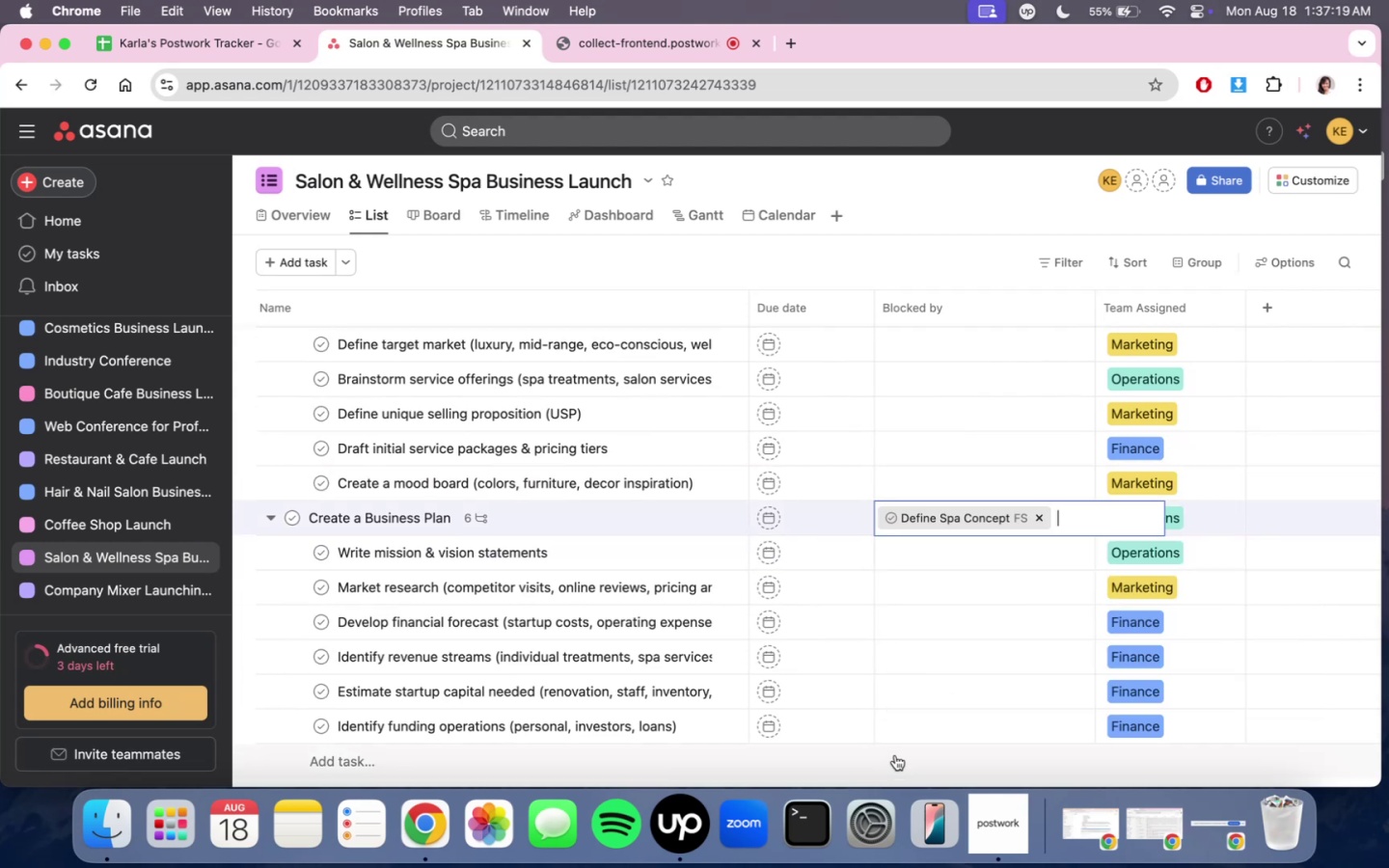 
scroll: coordinate [915, 750], scroll_direction: down, amount: 2.0
 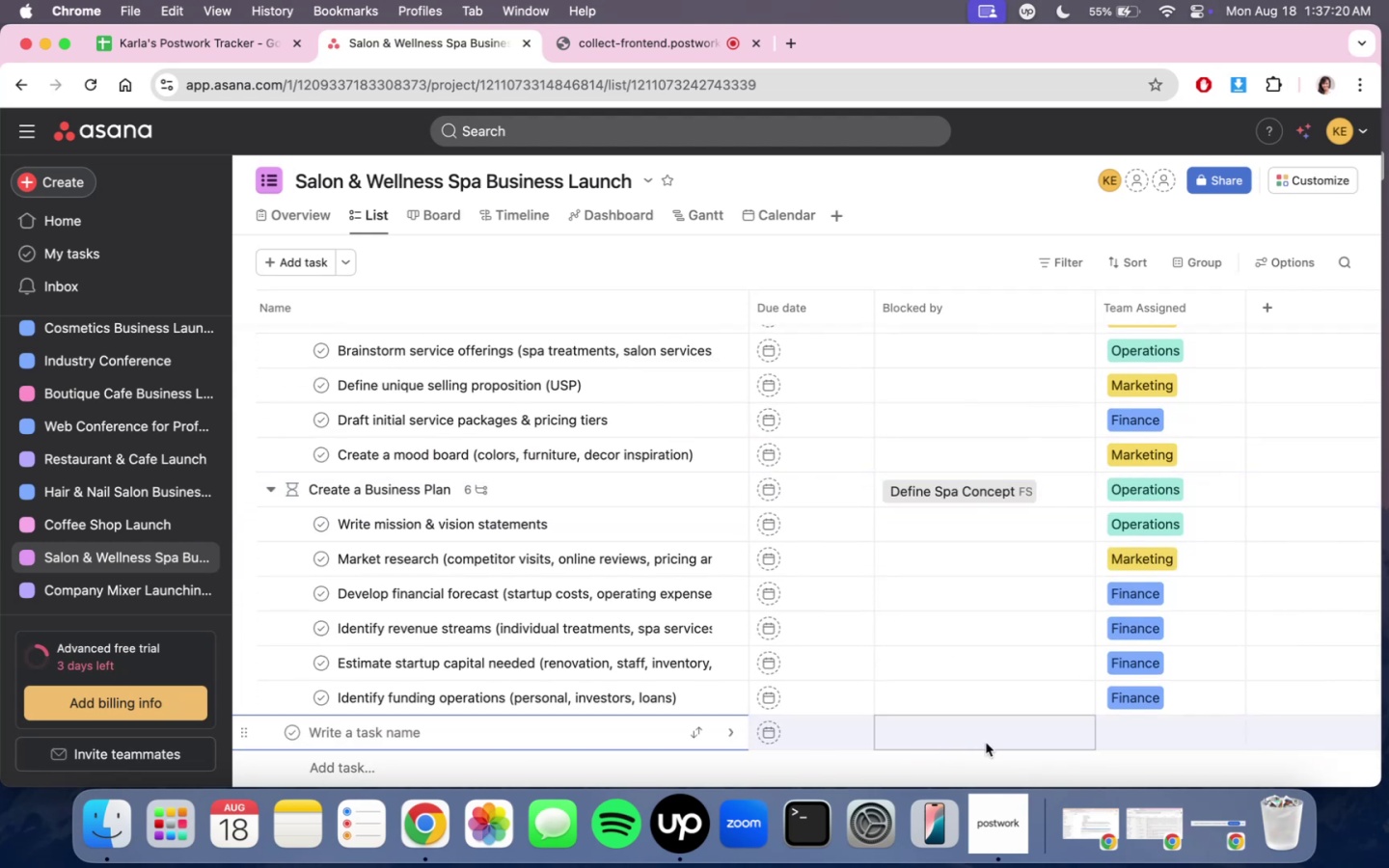 
scroll: coordinate [987, 741], scroll_direction: up, amount: 1.0
 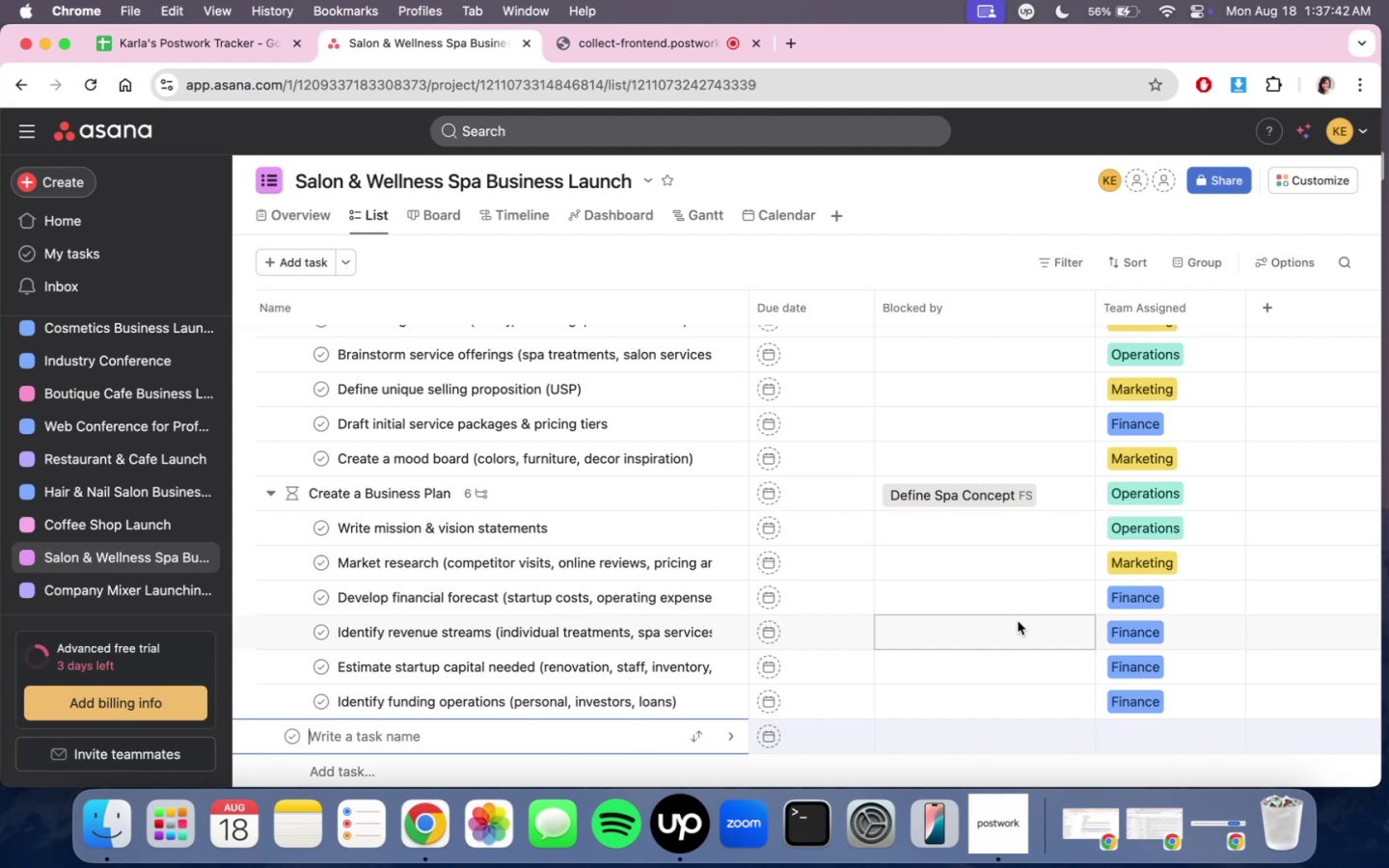 
wait(26.22)
 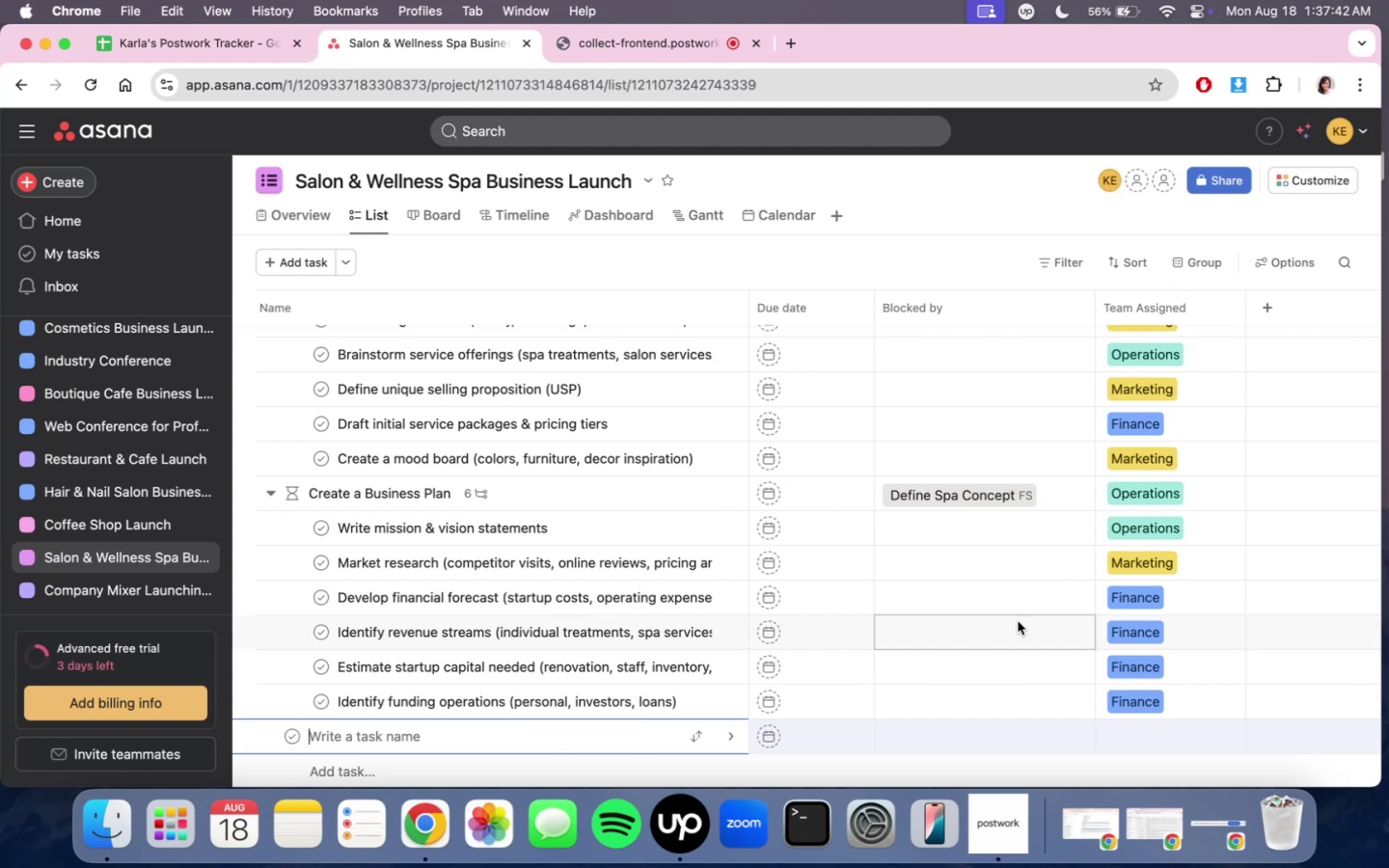 
scroll: coordinate [1027, 631], scroll_direction: down, amount: 4.0
 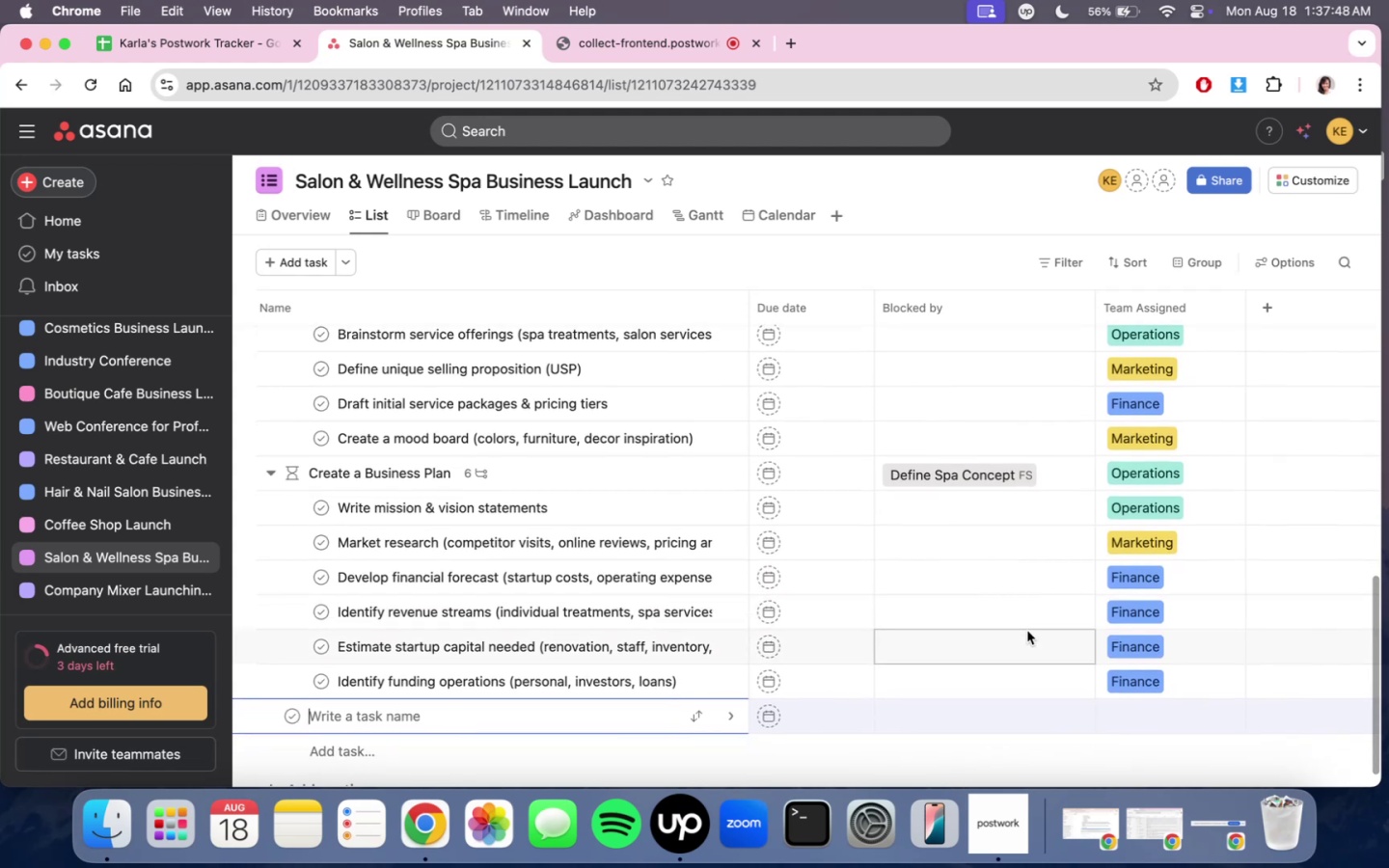 
scroll: coordinate [1012, 600], scroll_direction: up, amount: 2.0
 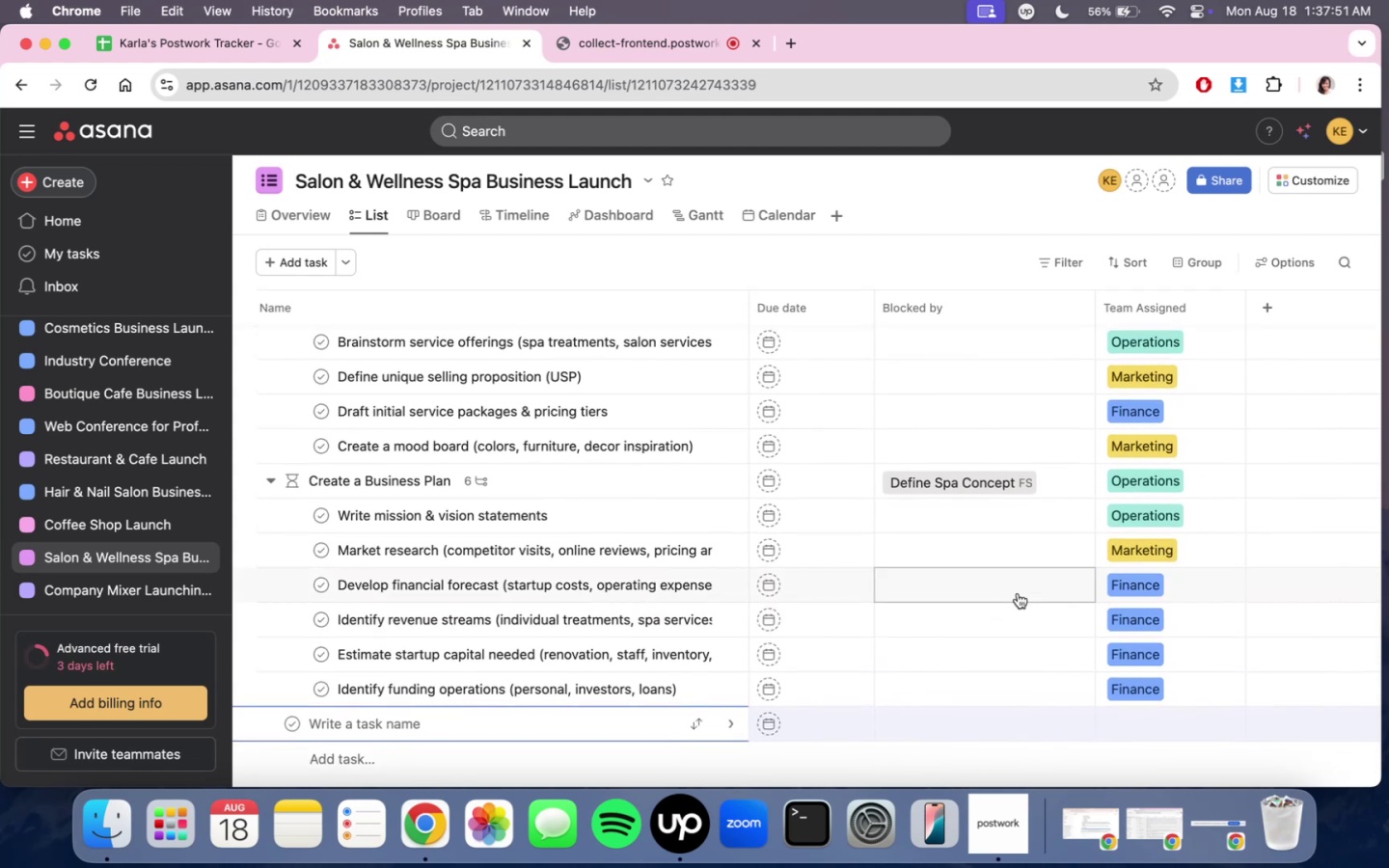 
scroll: coordinate [1023, 579], scroll_direction: down, amount: 8.0
 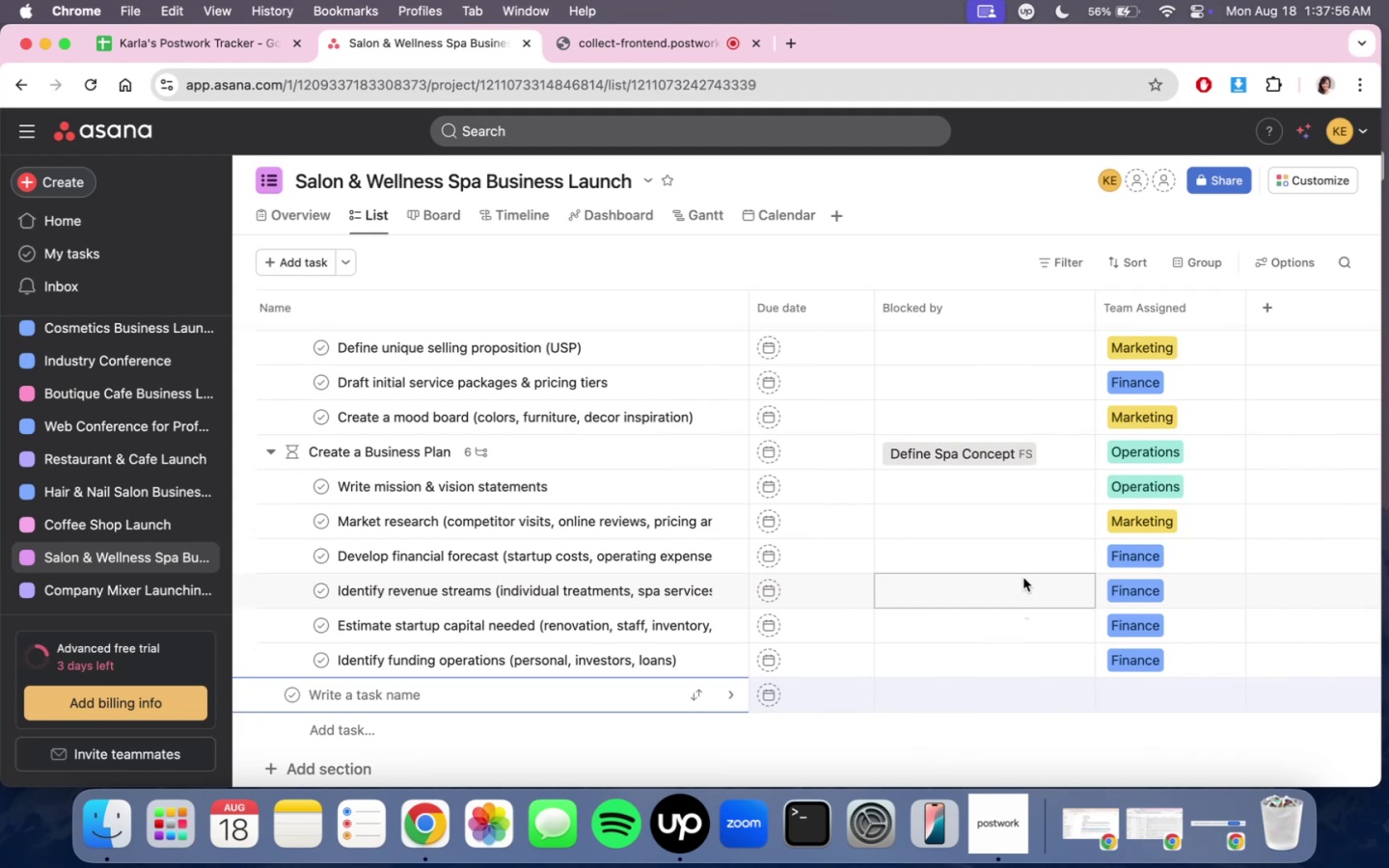 
scroll: coordinate [1024, 588], scroll_direction: up, amount: 2.0
 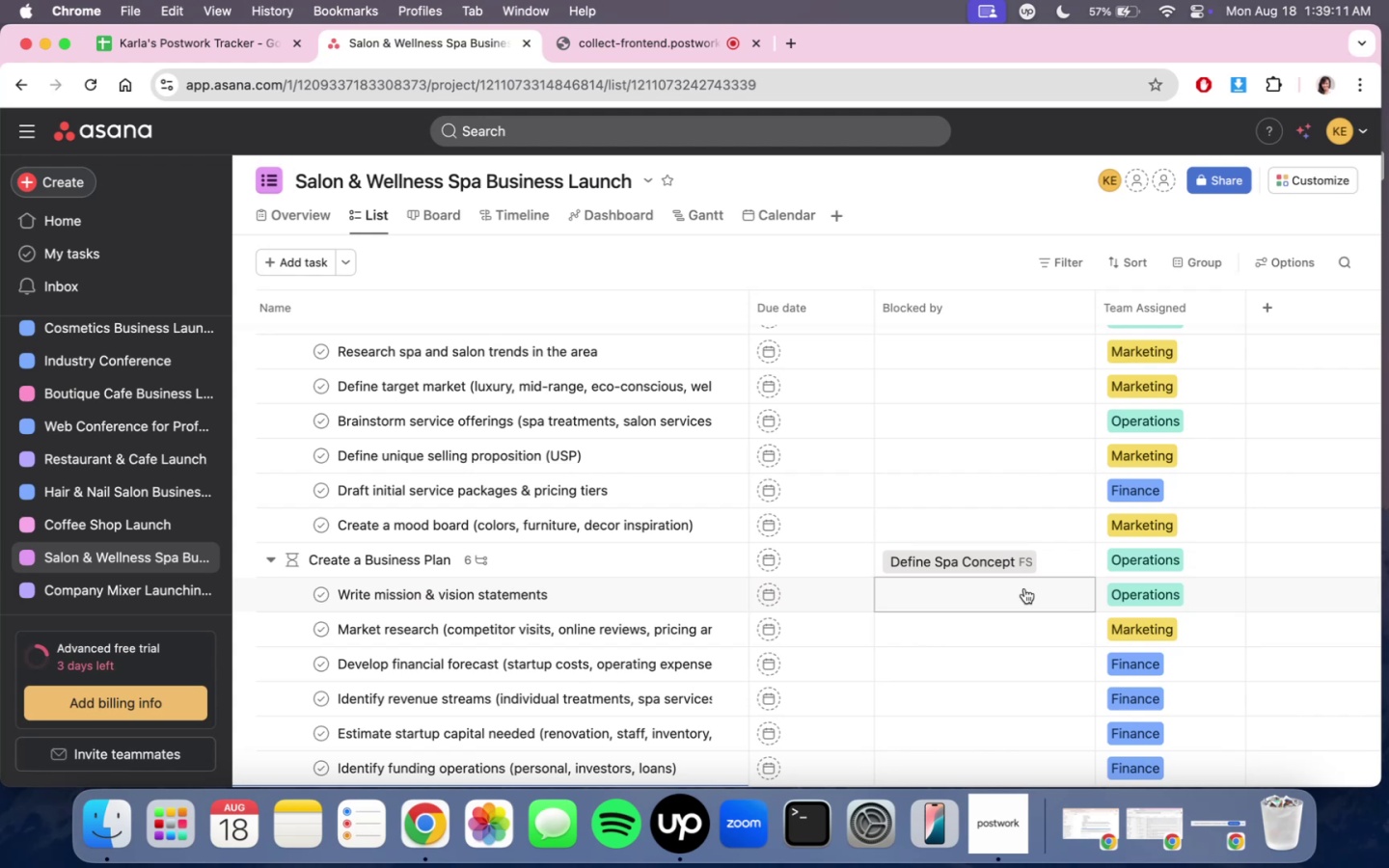 
wait(79.52)
 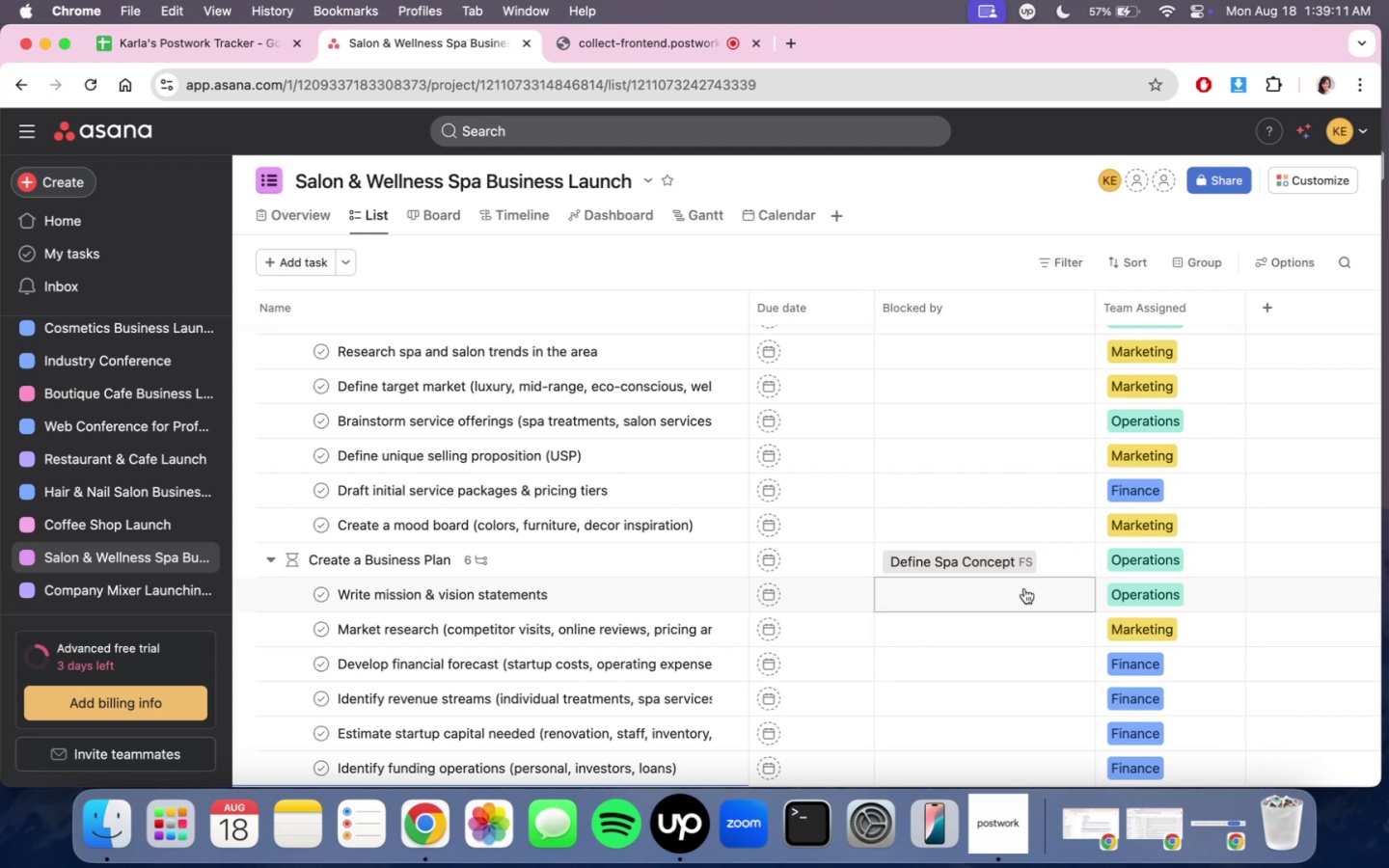 
scroll: coordinate [991, 601], scroll_direction: up, amount: 6.0
 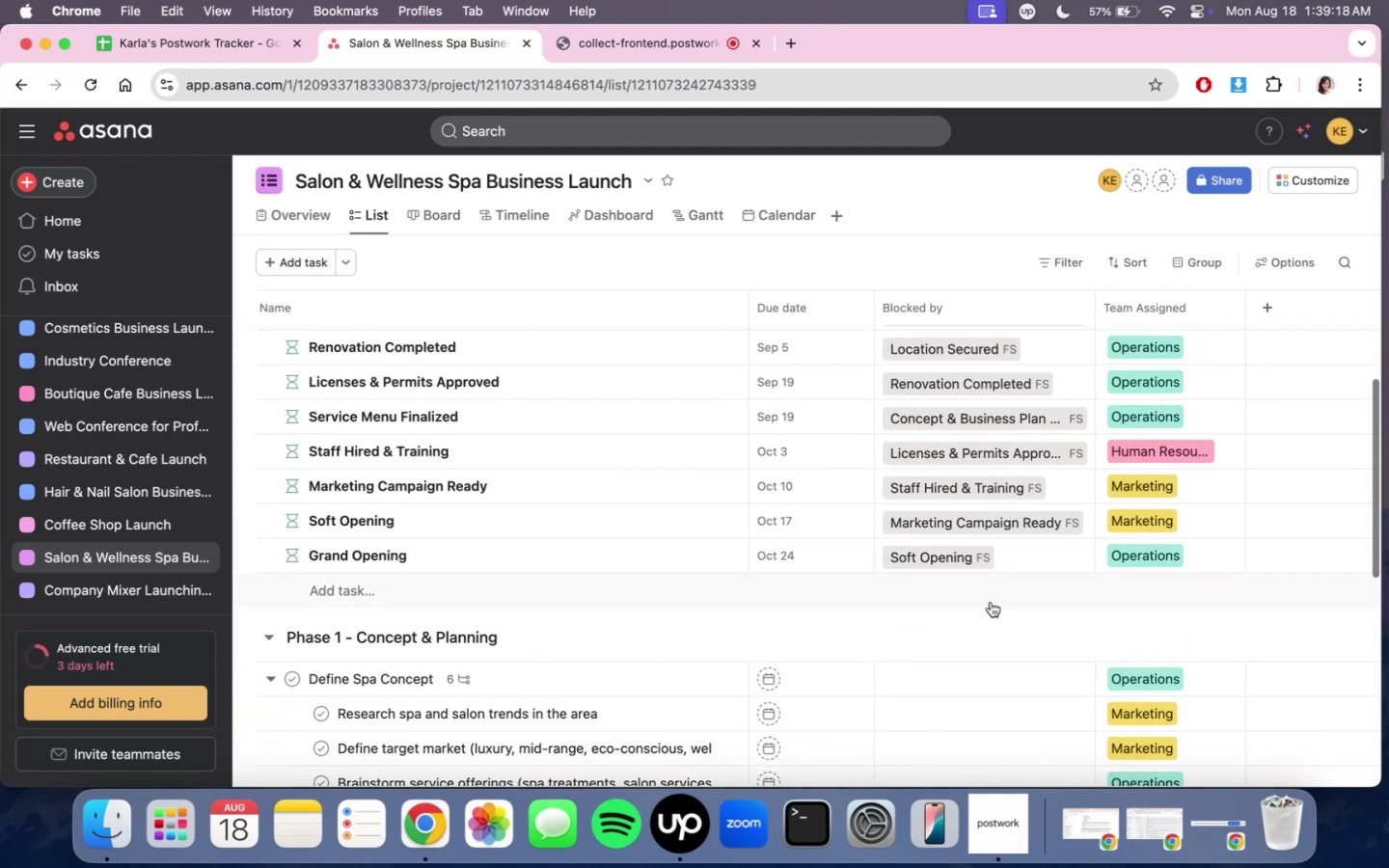 
scroll: coordinate [840, 535], scroll_direction: down, amount: 21.0
 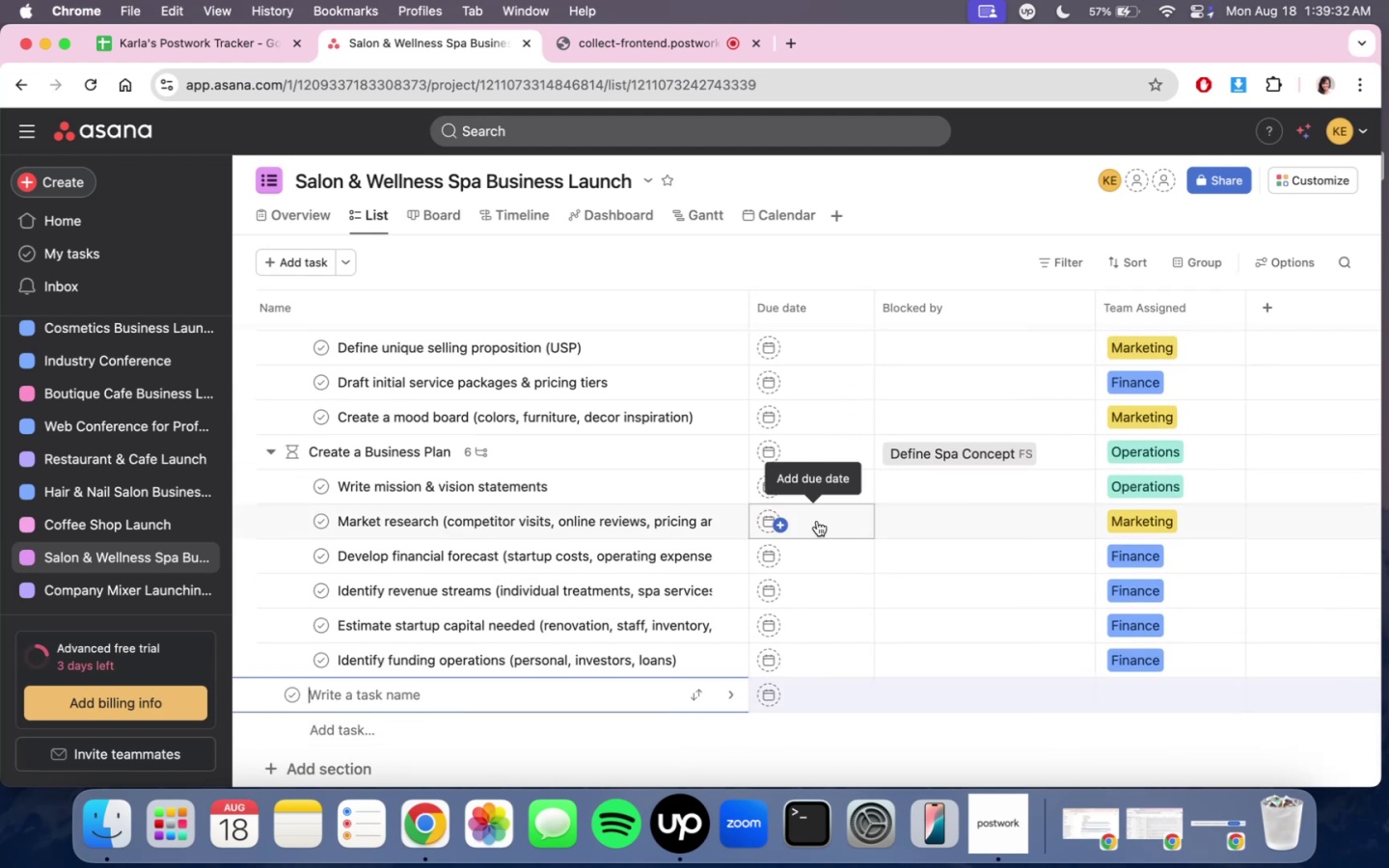 
wait(8.72)
 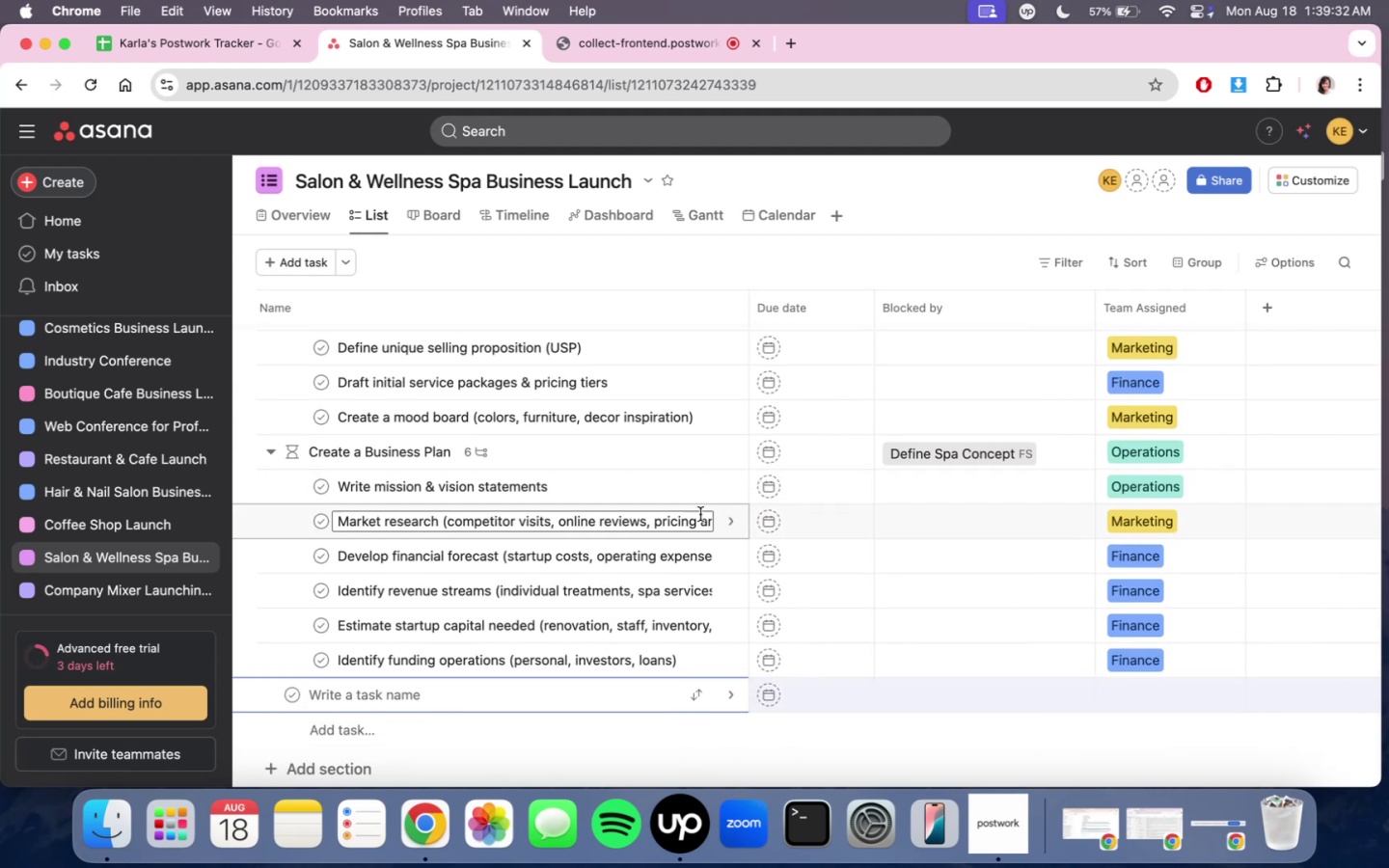 
type(Asna )
key(Backspace)
key(Backspace)
key(Backspace)
type(an )
key(Backspace)
type(a Spa Ide )
key(Backspace)
type(a in)
key(Backspace)
key(Backspace)
type(Intake From)
key(Backspace)
key(Backspace)
key(Backspace)
type(orm)
 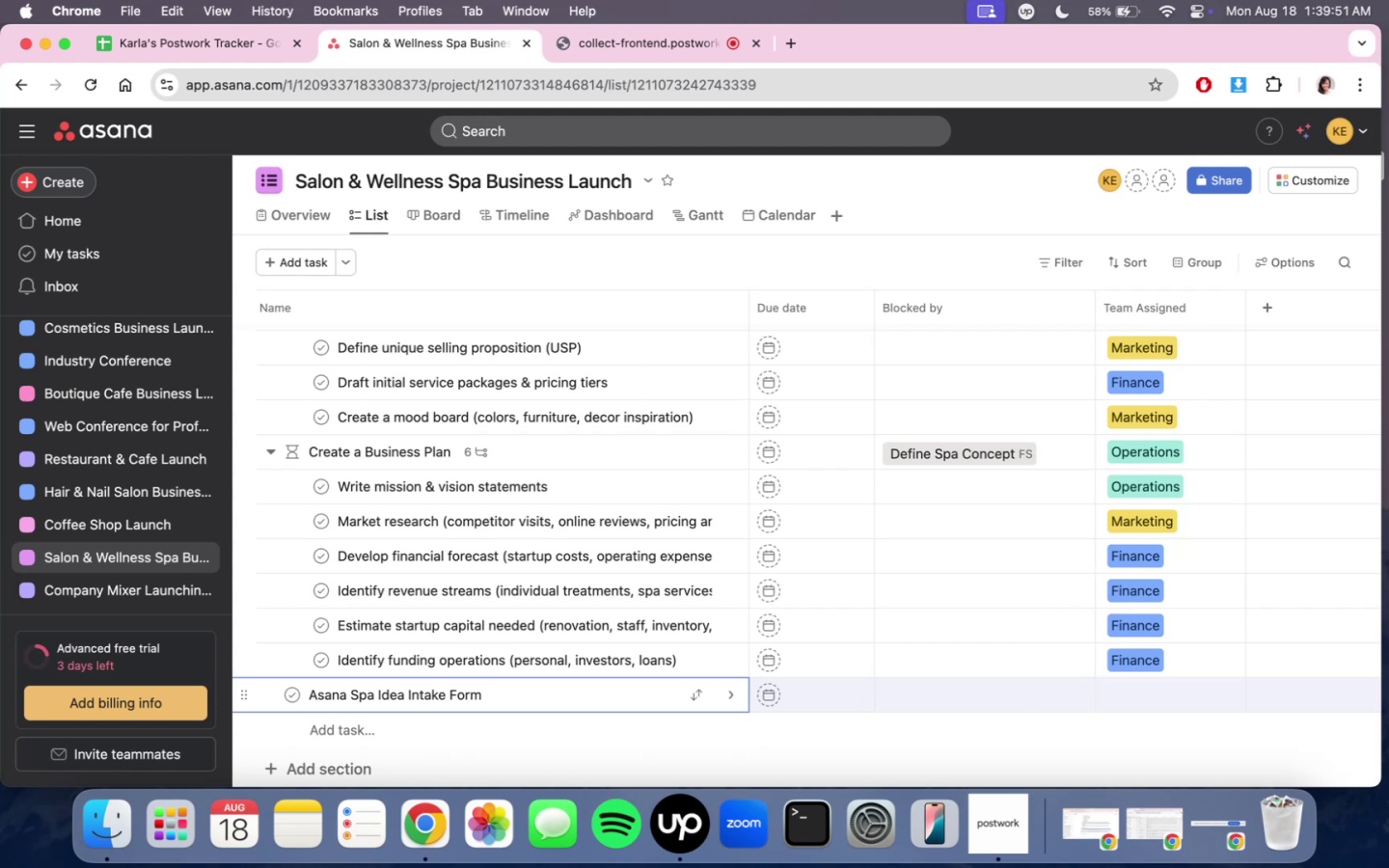 
wait(18.95)
 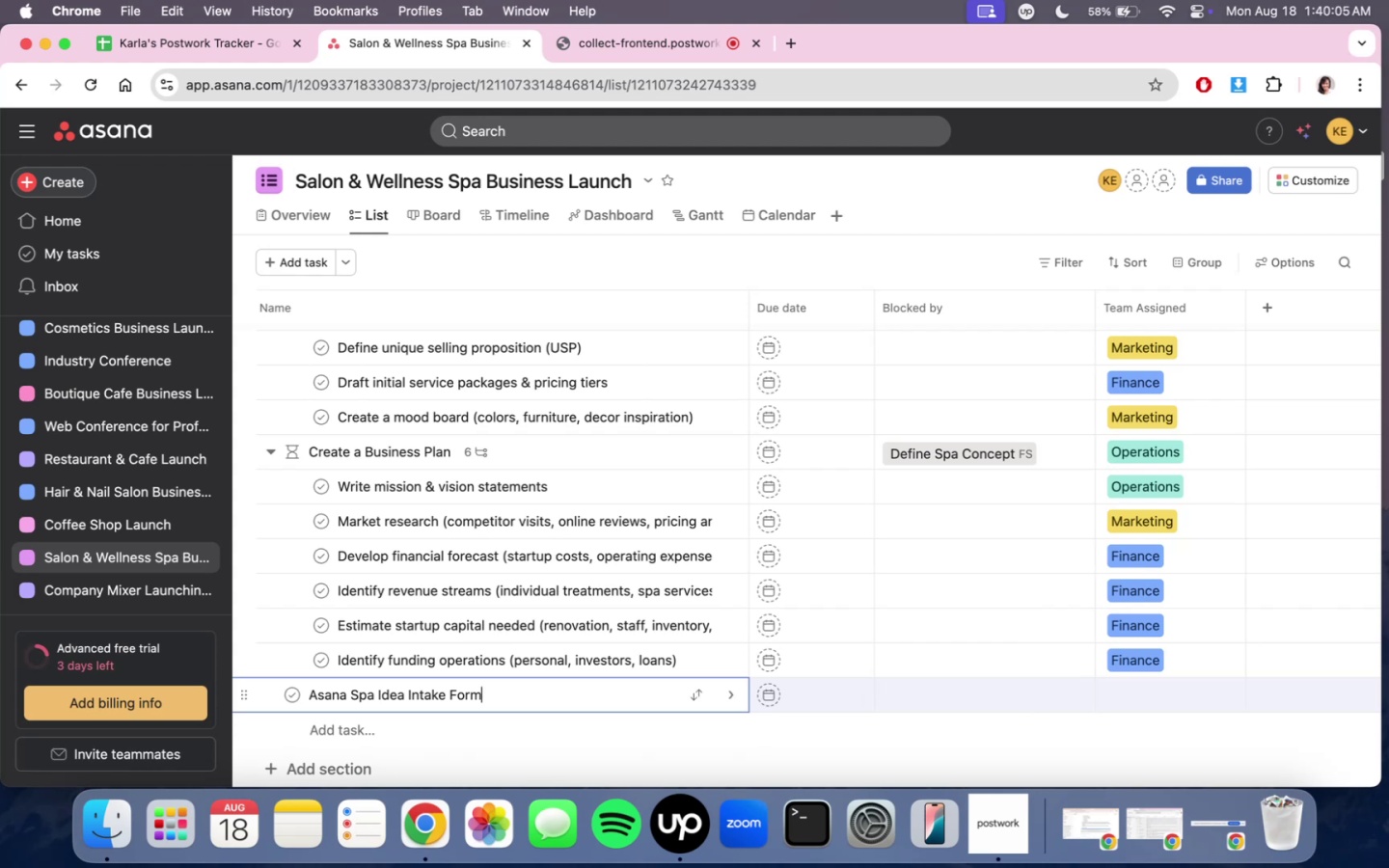 
scroll: coordinate [439, 697], scroll_direction: down, amount: 6.0
 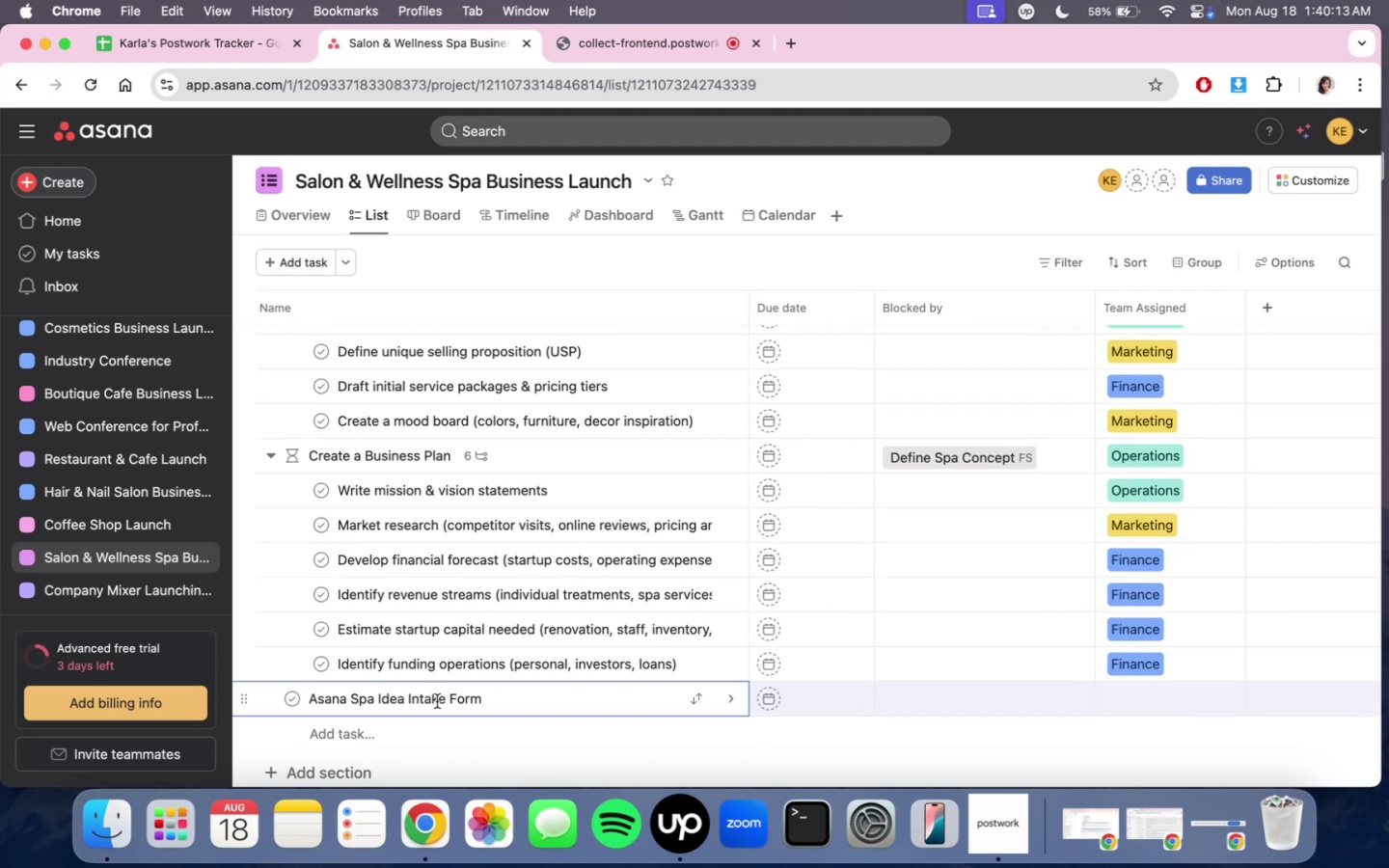 
left_click([630, 703])
 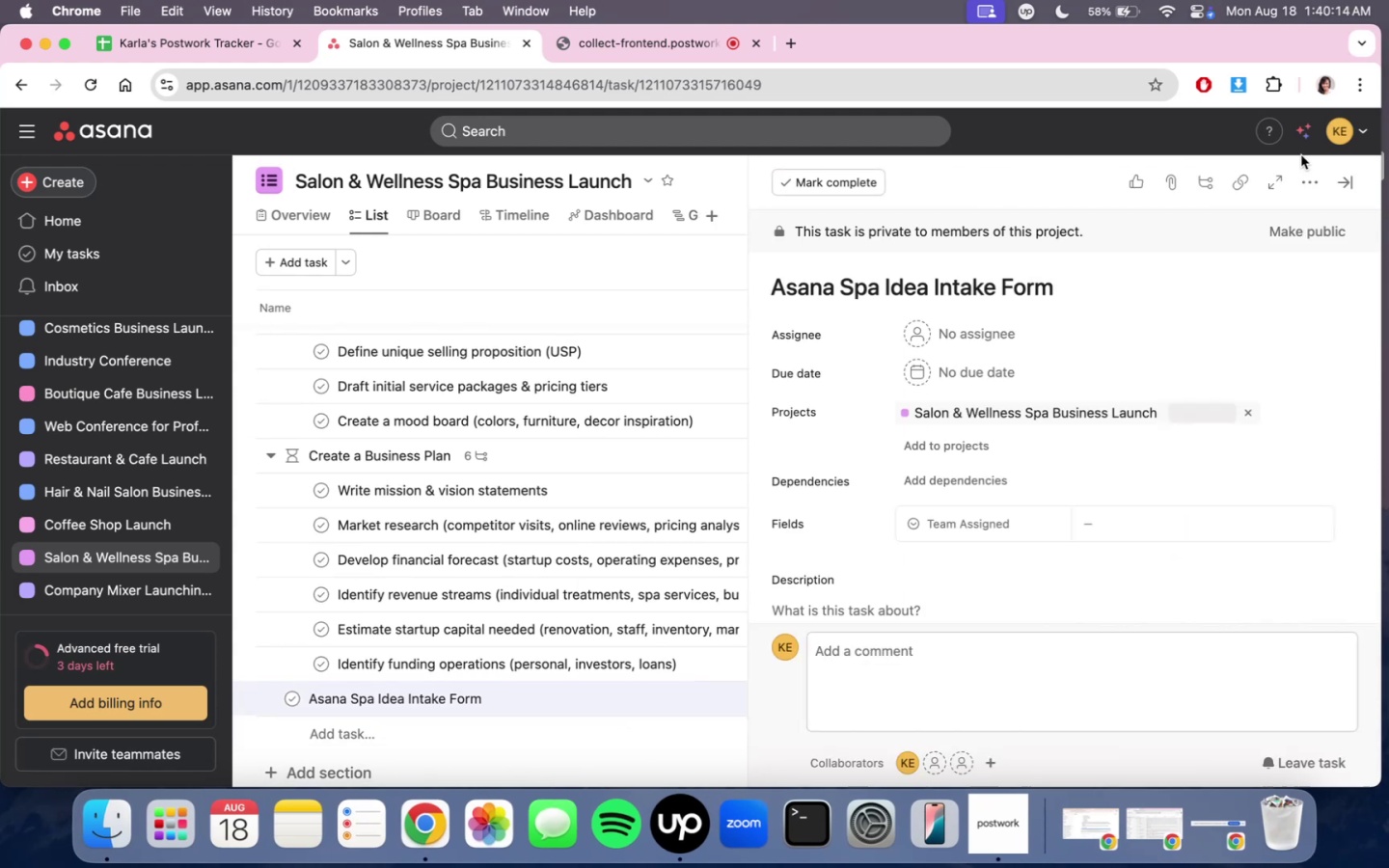 
mouse_move([1297, 159])
 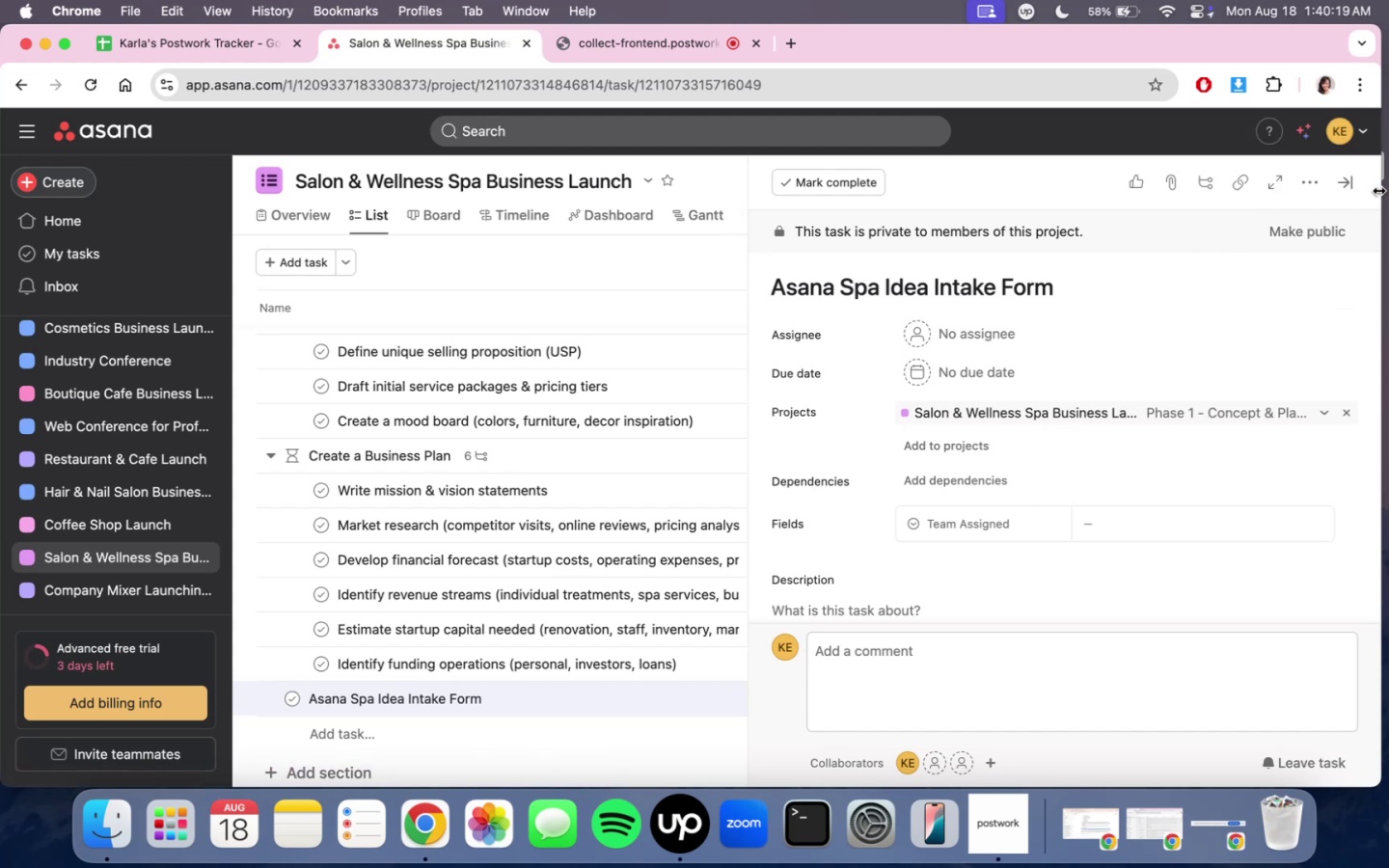 
left_click([1341, 182])
 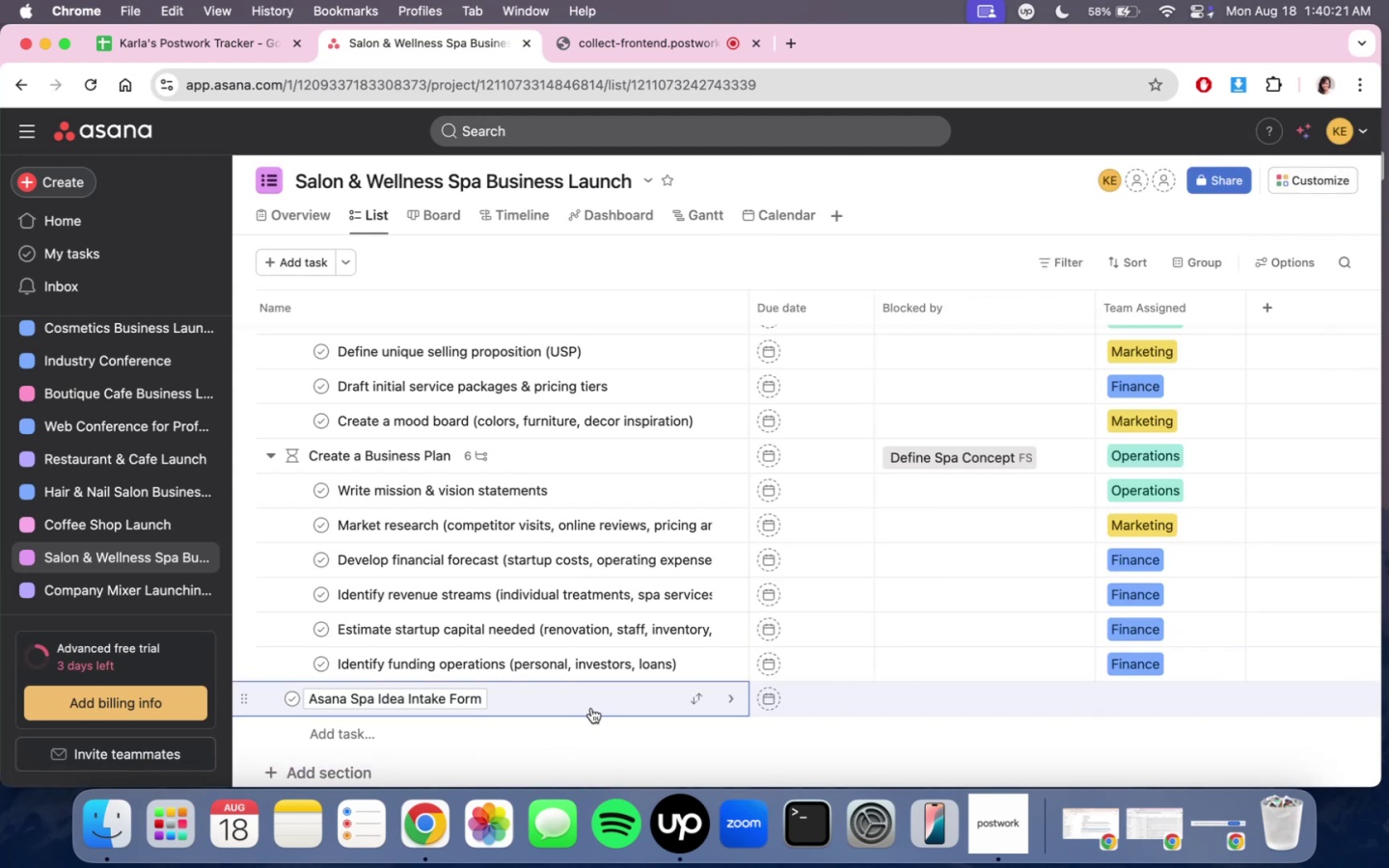 
left_click([591, 708])
 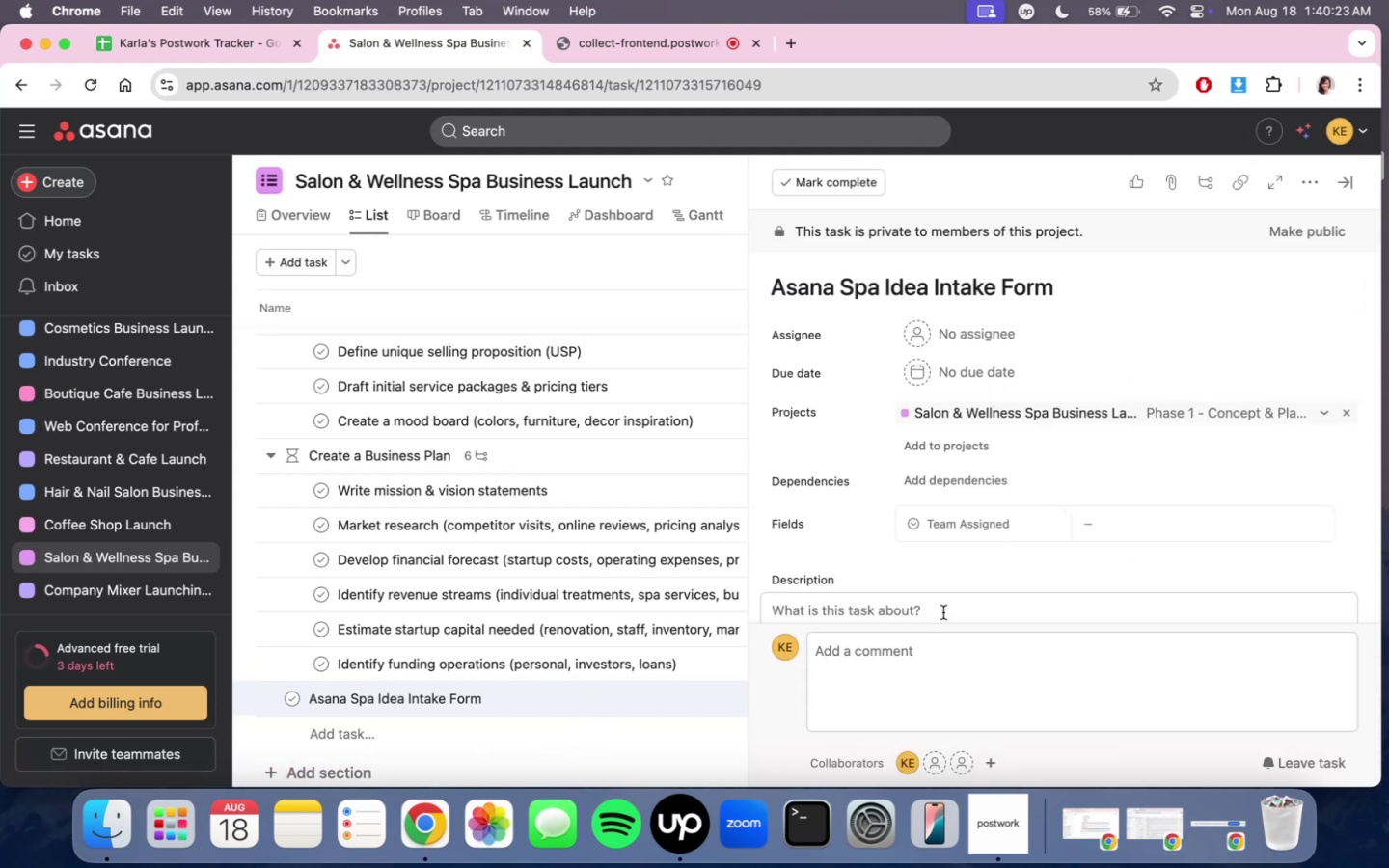 
left_click([943, 610])
 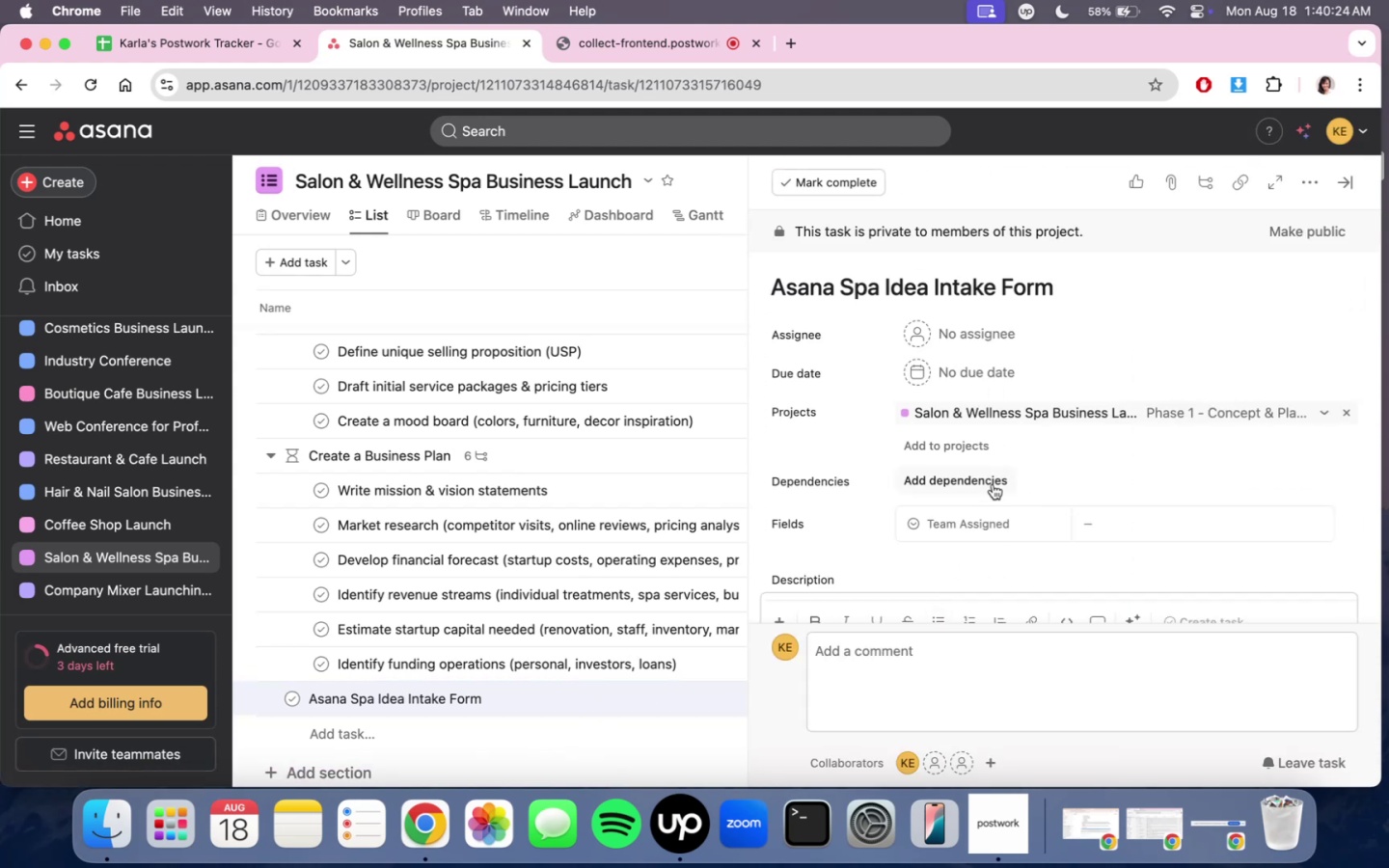 
scroll: coordinate [994, 476], scroll_direction: down, amount: 7.0
 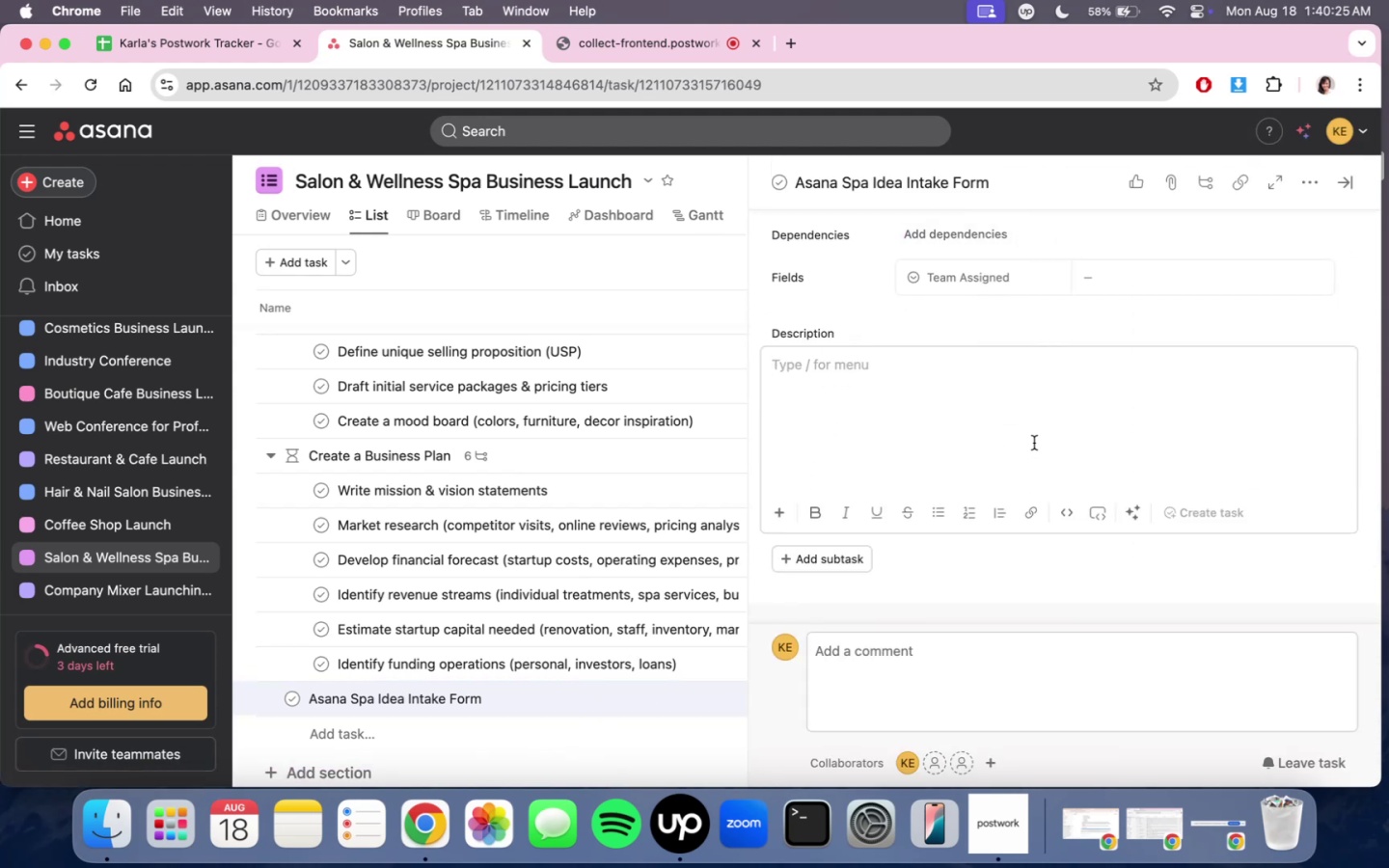 
type(Purpose: Gate)
key(Backspace)
type(her n)
key(Backspace)
type(input from team/stakeholders.)
 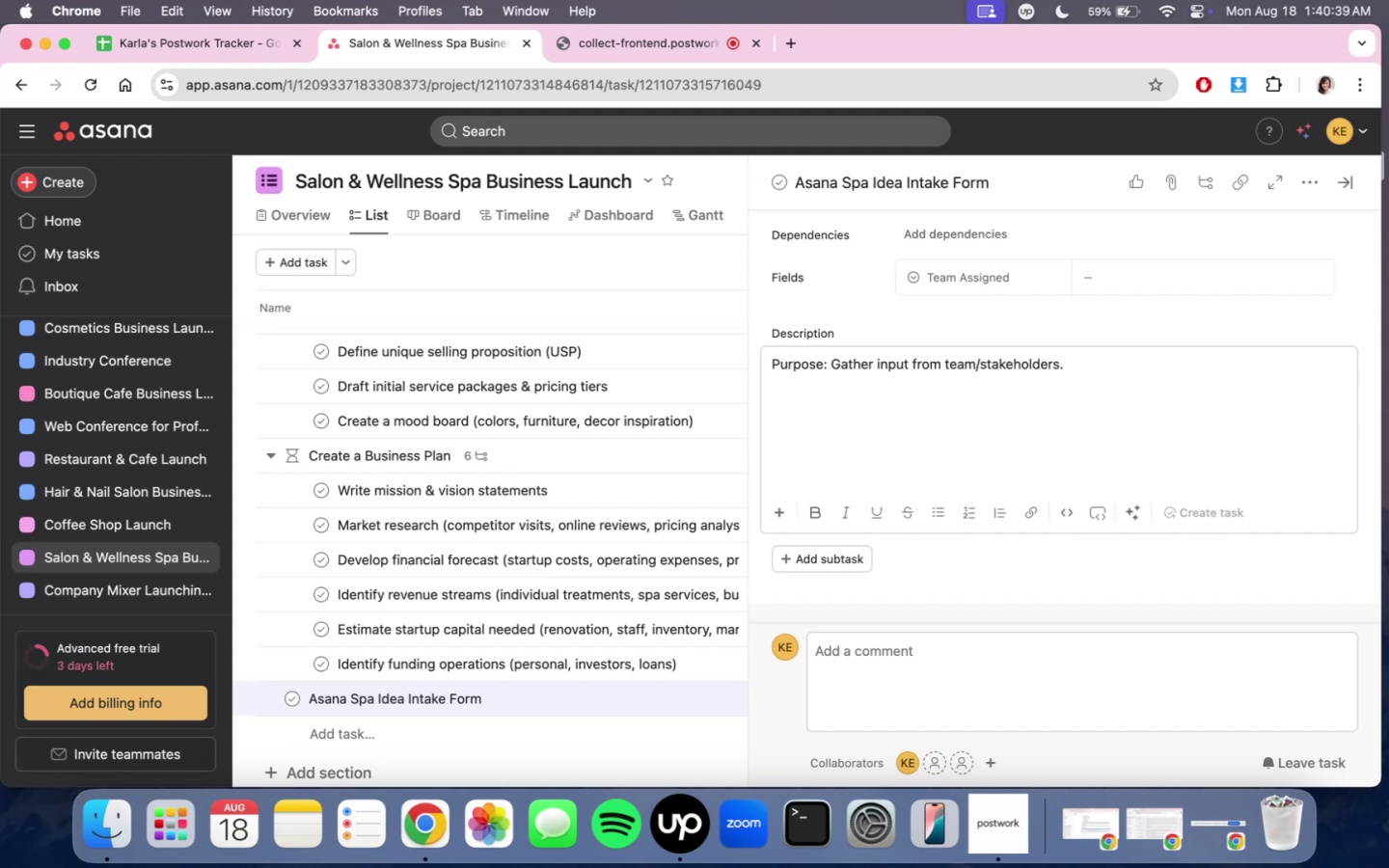 
scroll: coordinate [1194, 453], scroll_direction: up, amount: 12.0
 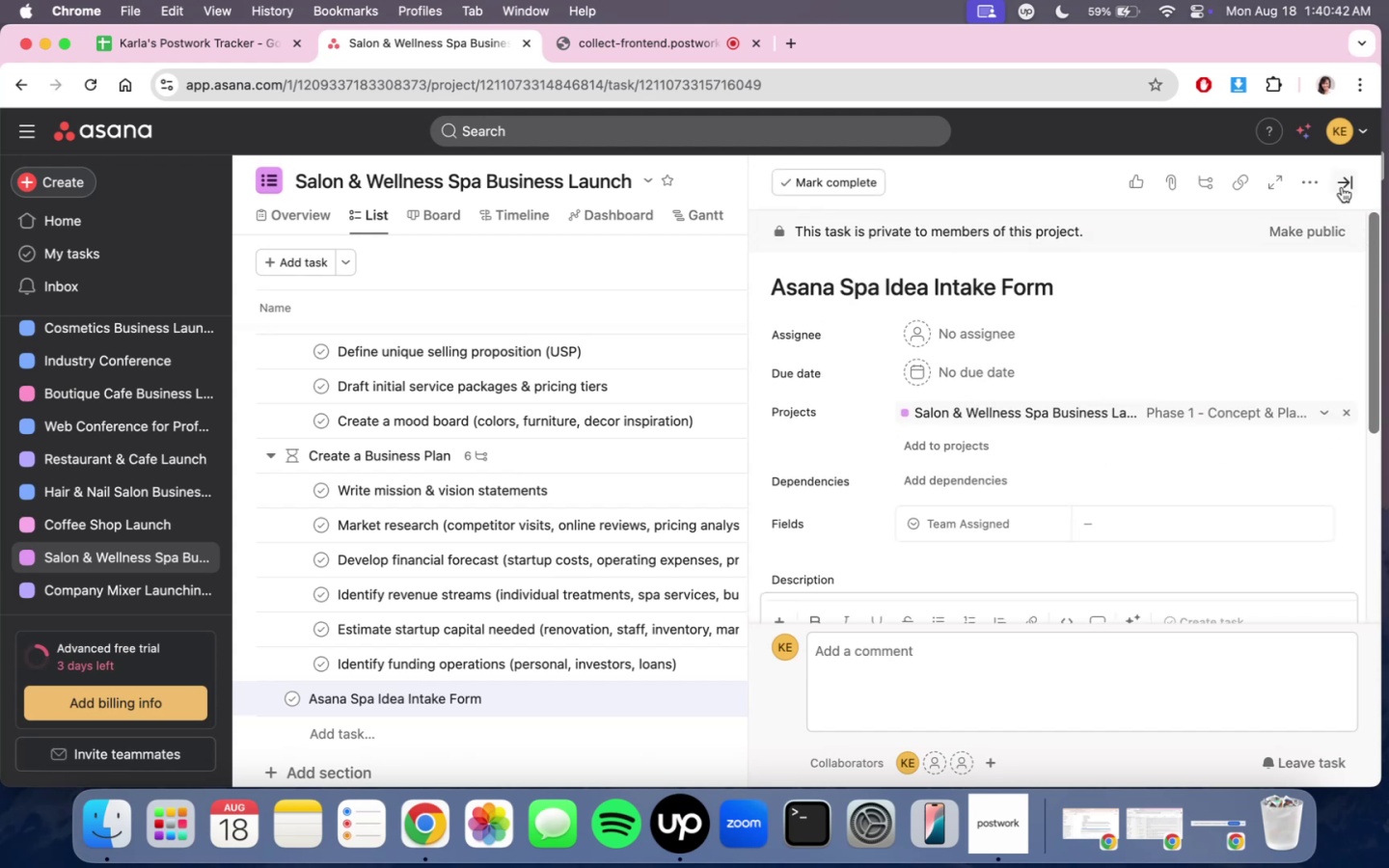 
left_click([1342, 187])
 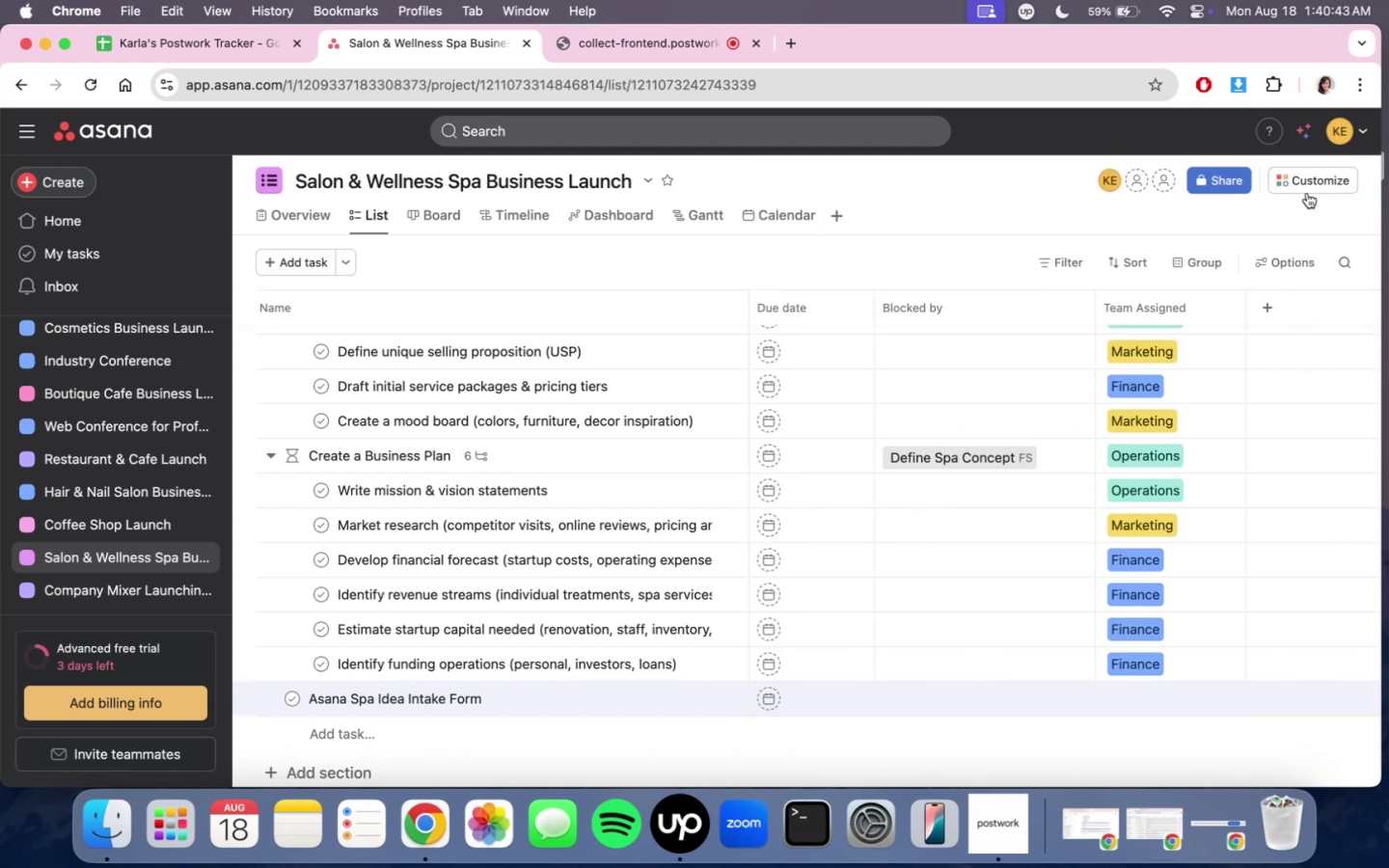 
double_click([1307, 190])
 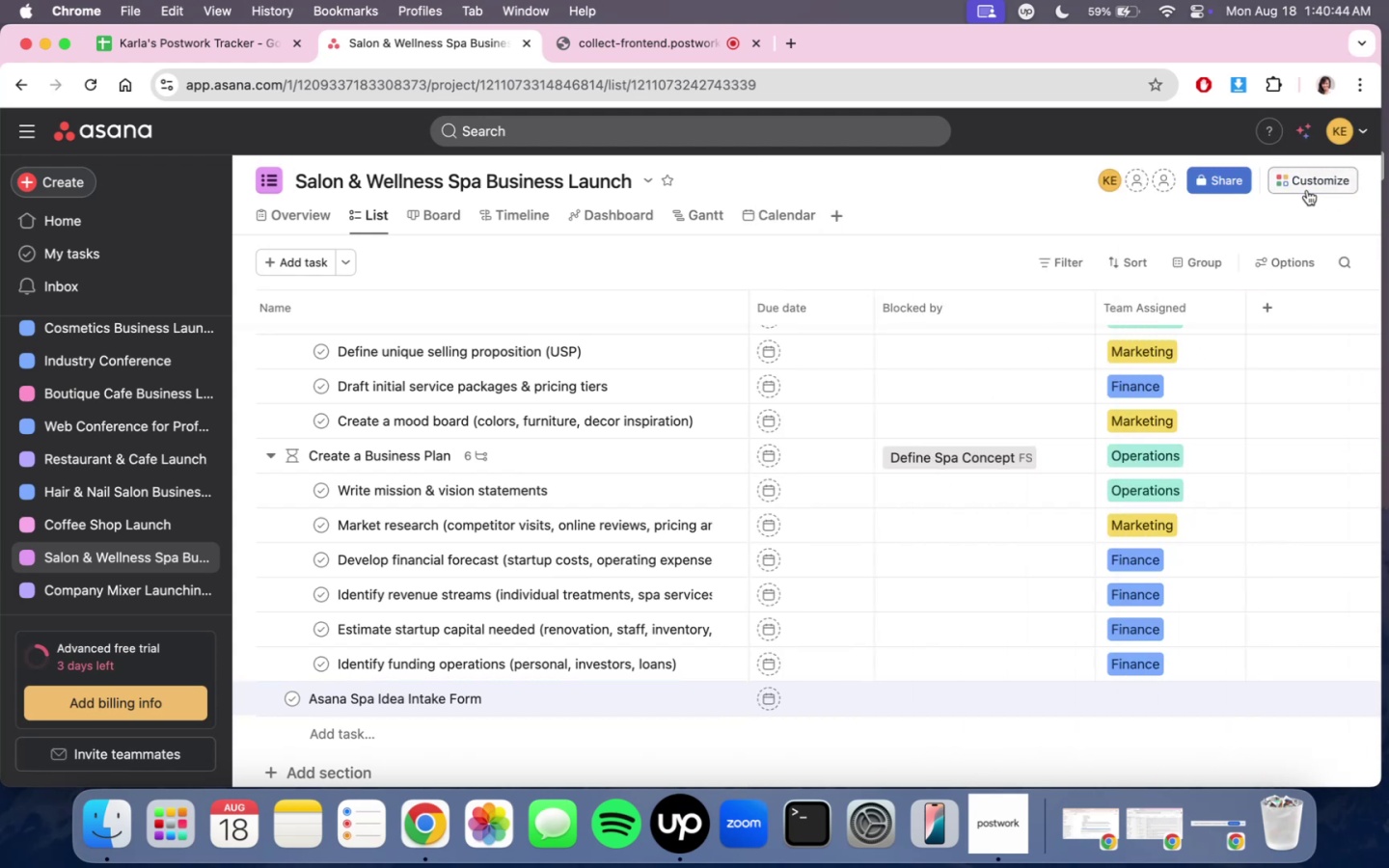 
triple_click([1307, 190])
 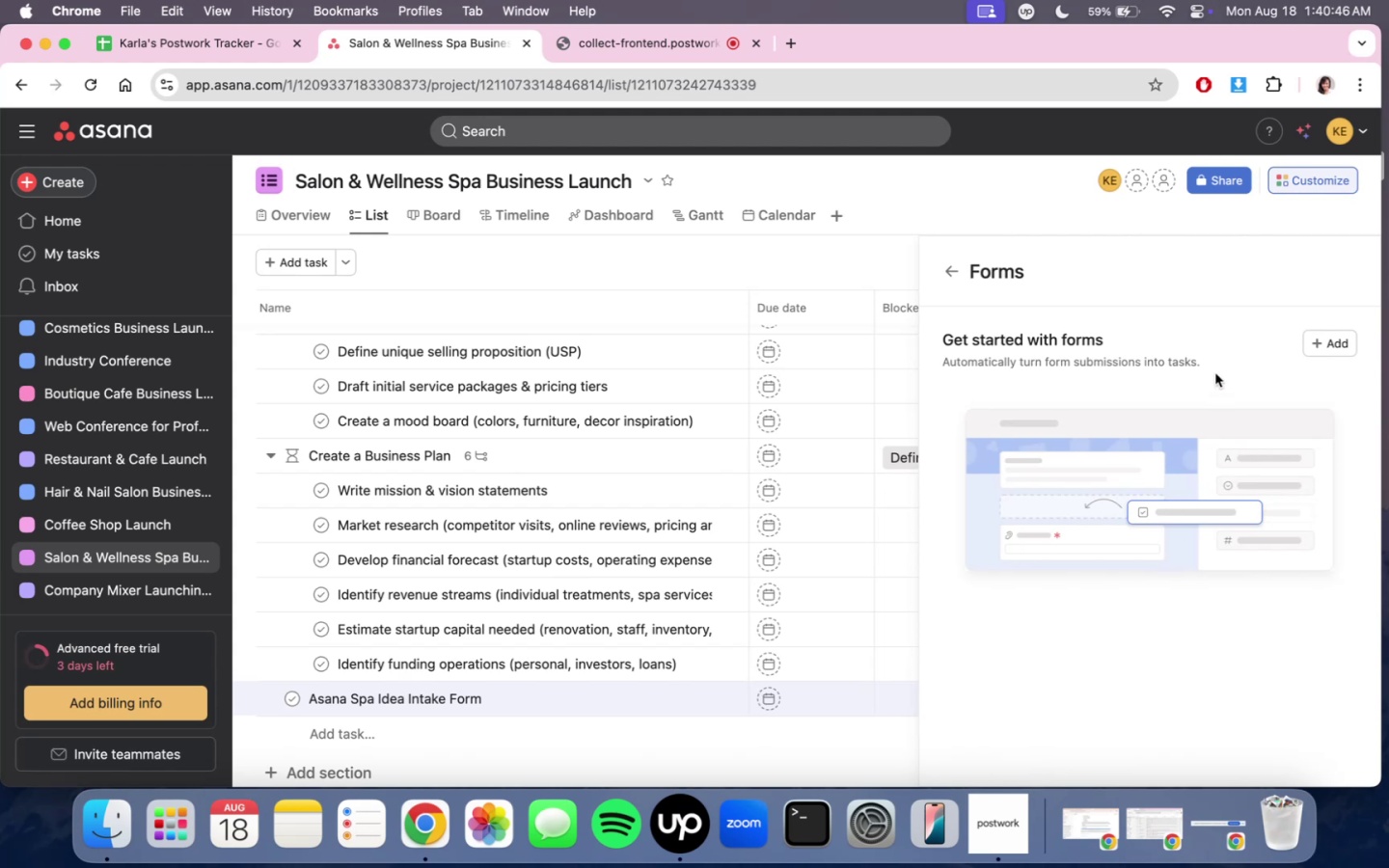 
mouse_move([1286, 301])
 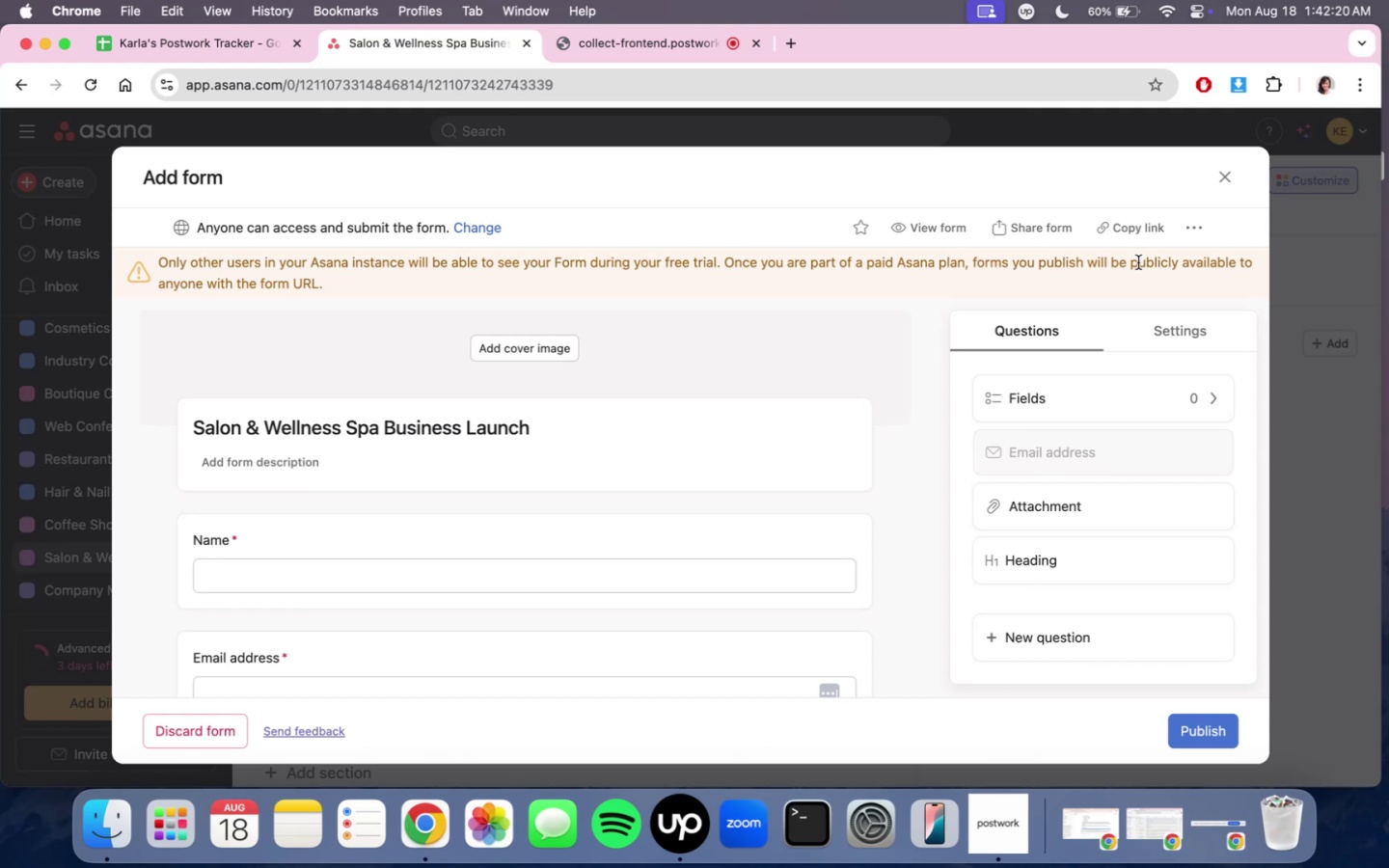 
wait(97.94)
 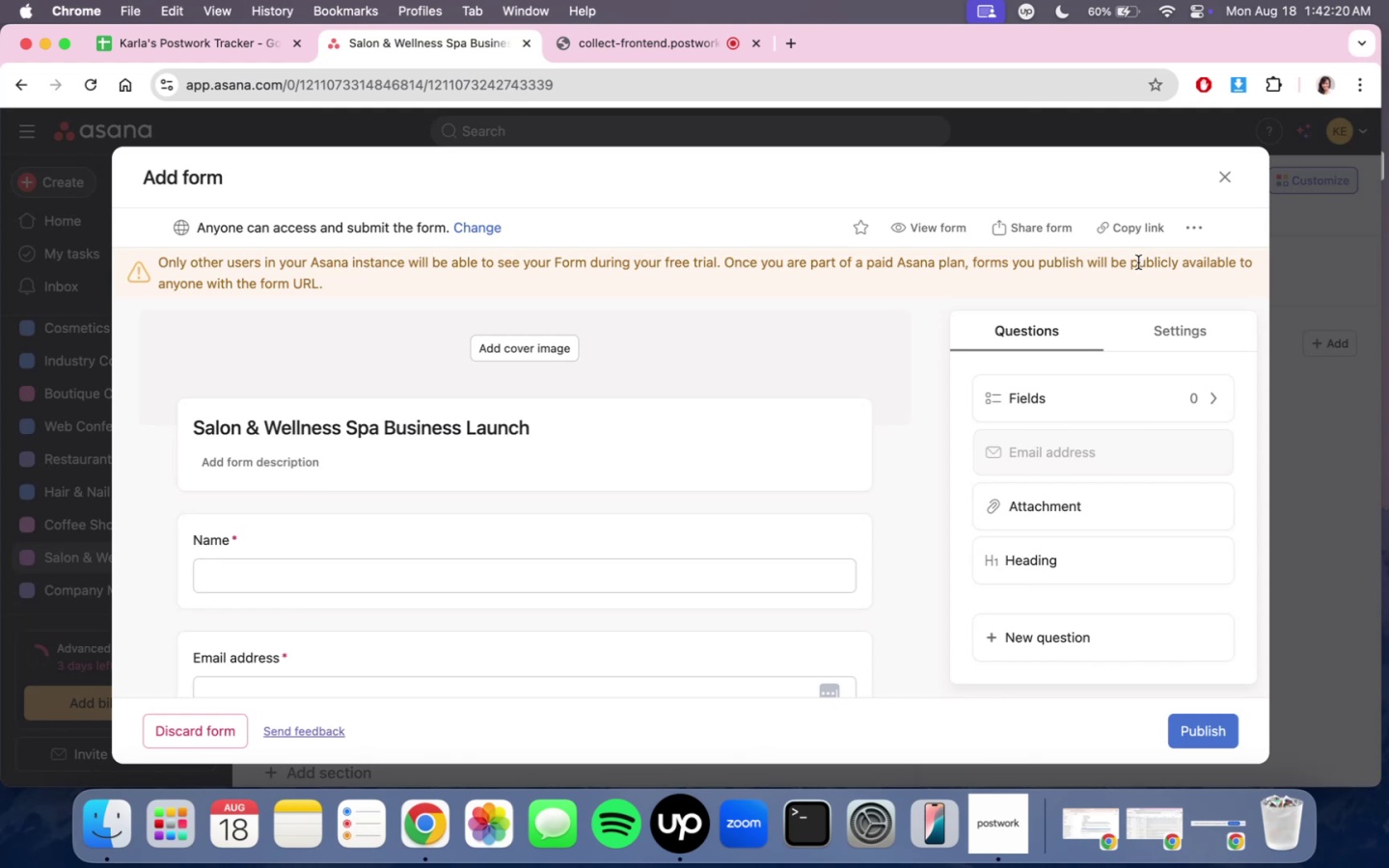 
scroll: coordinate [1027, 83], scroll_direction: down, amount: 3.0
 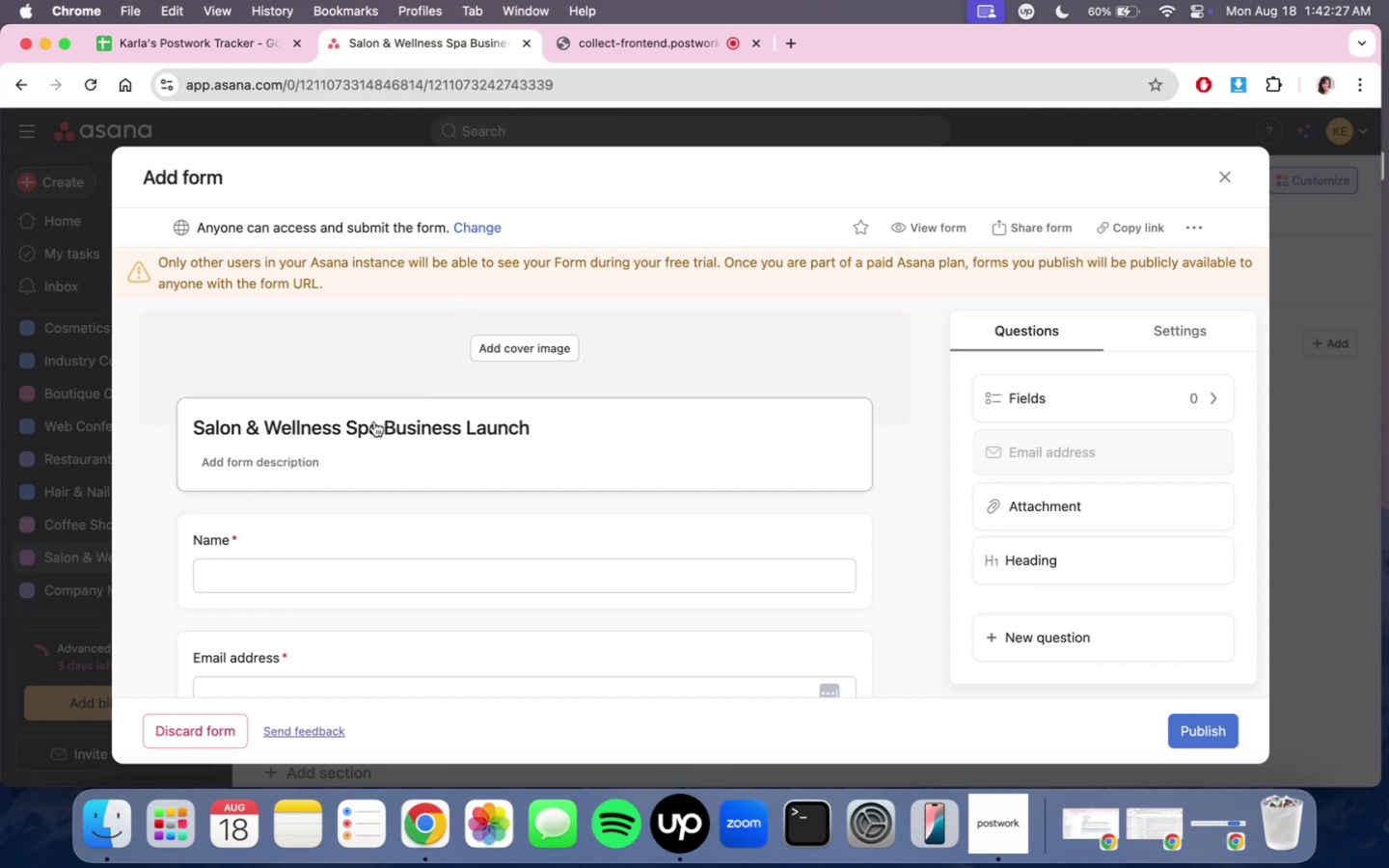 
double_click([374, 422])
 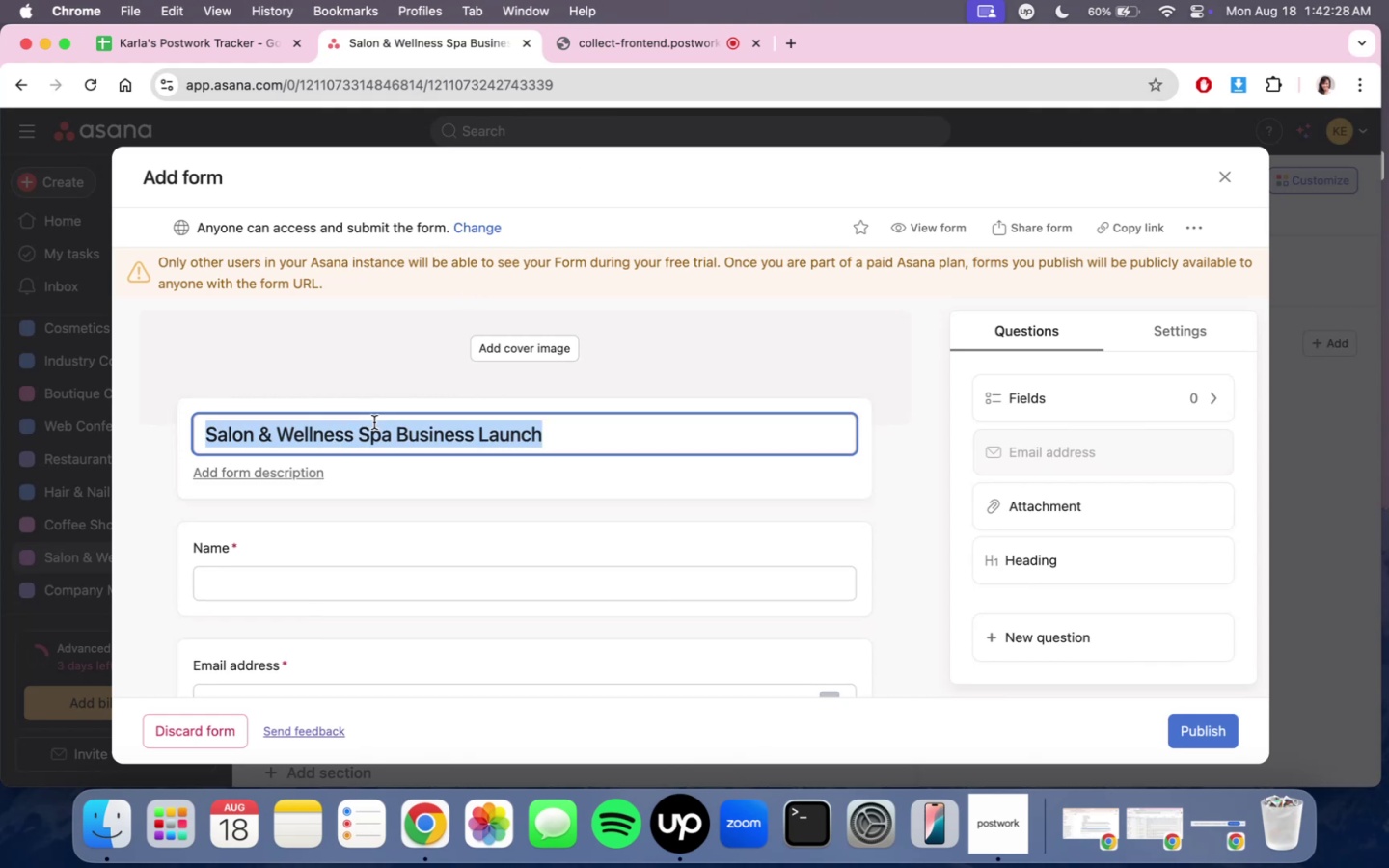 
triple_click([374, 422])
 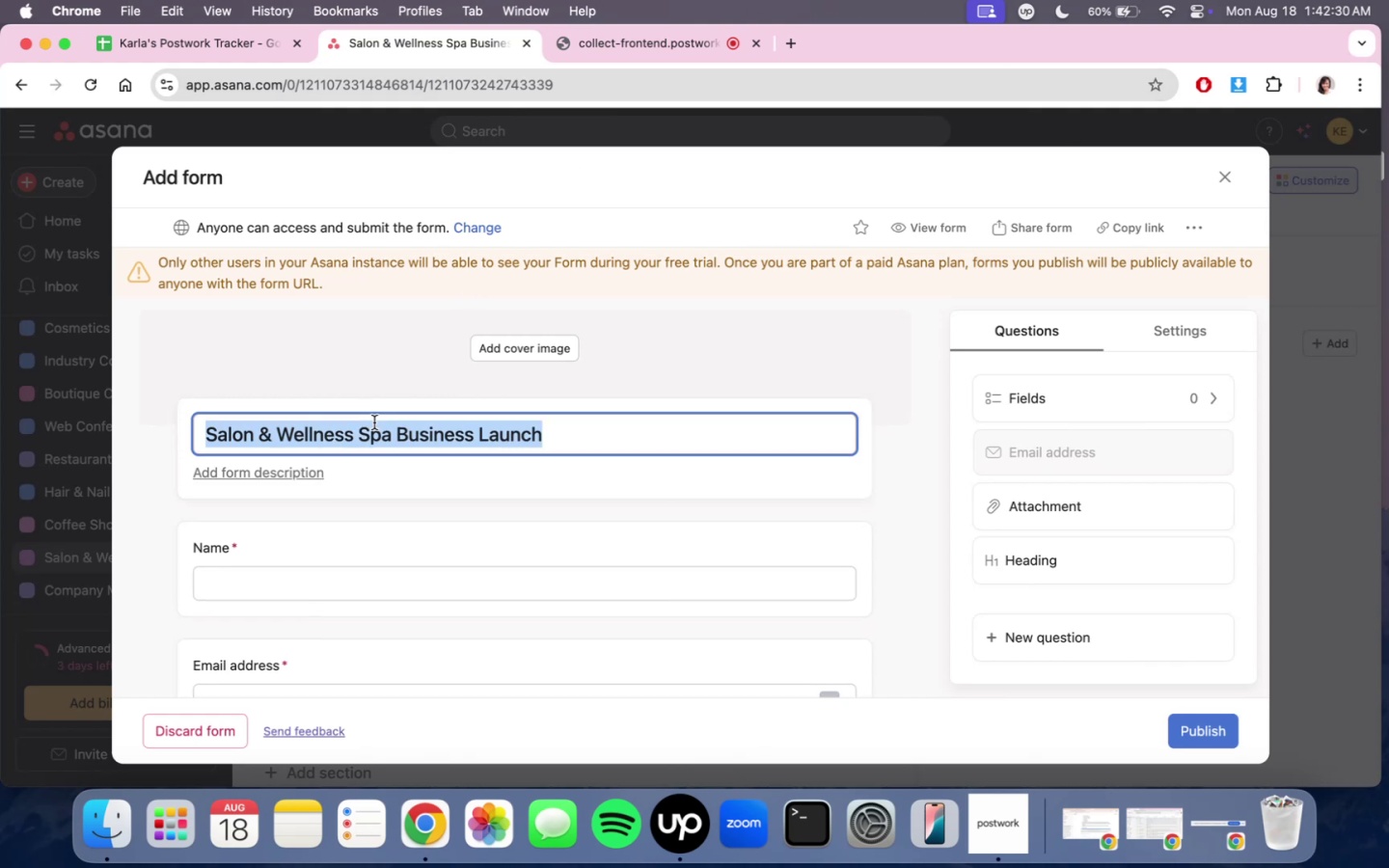 
type(Spa Idea Intak )
key(Backspace)
type(e Form)
 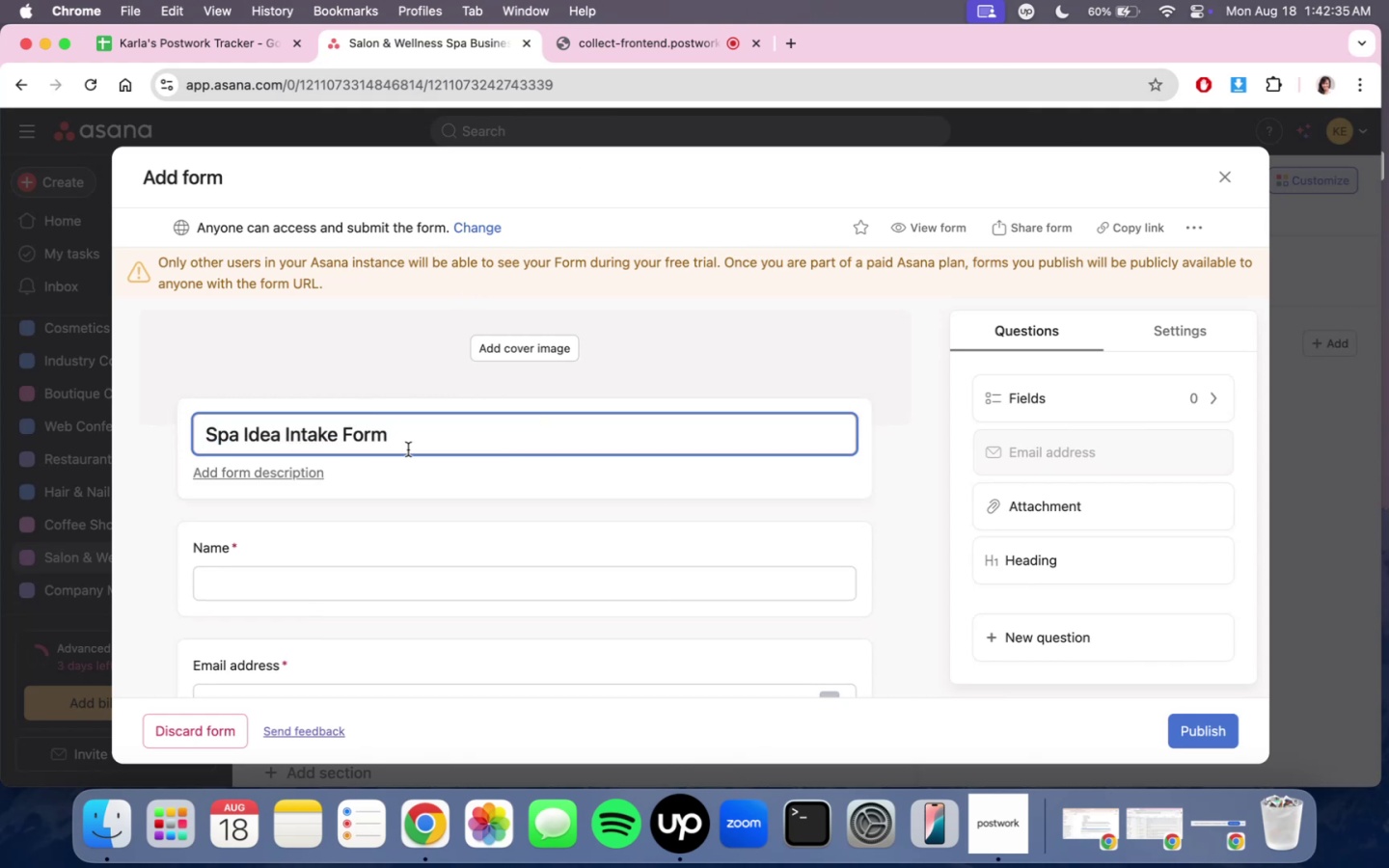 
scroll: coordinate [683, 543], scroll_direction: down, amount: 10.0
 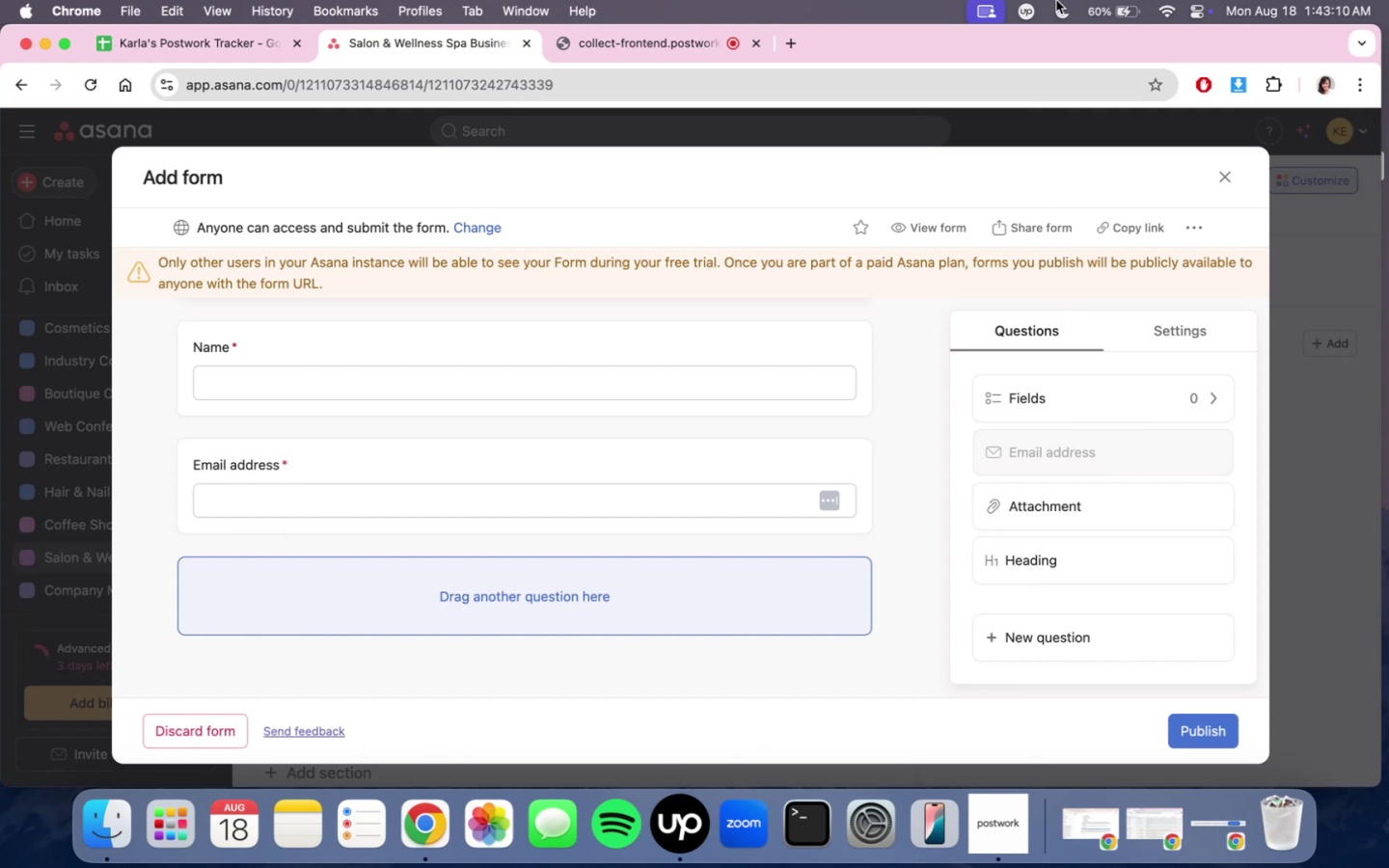 
wait(38.24)
 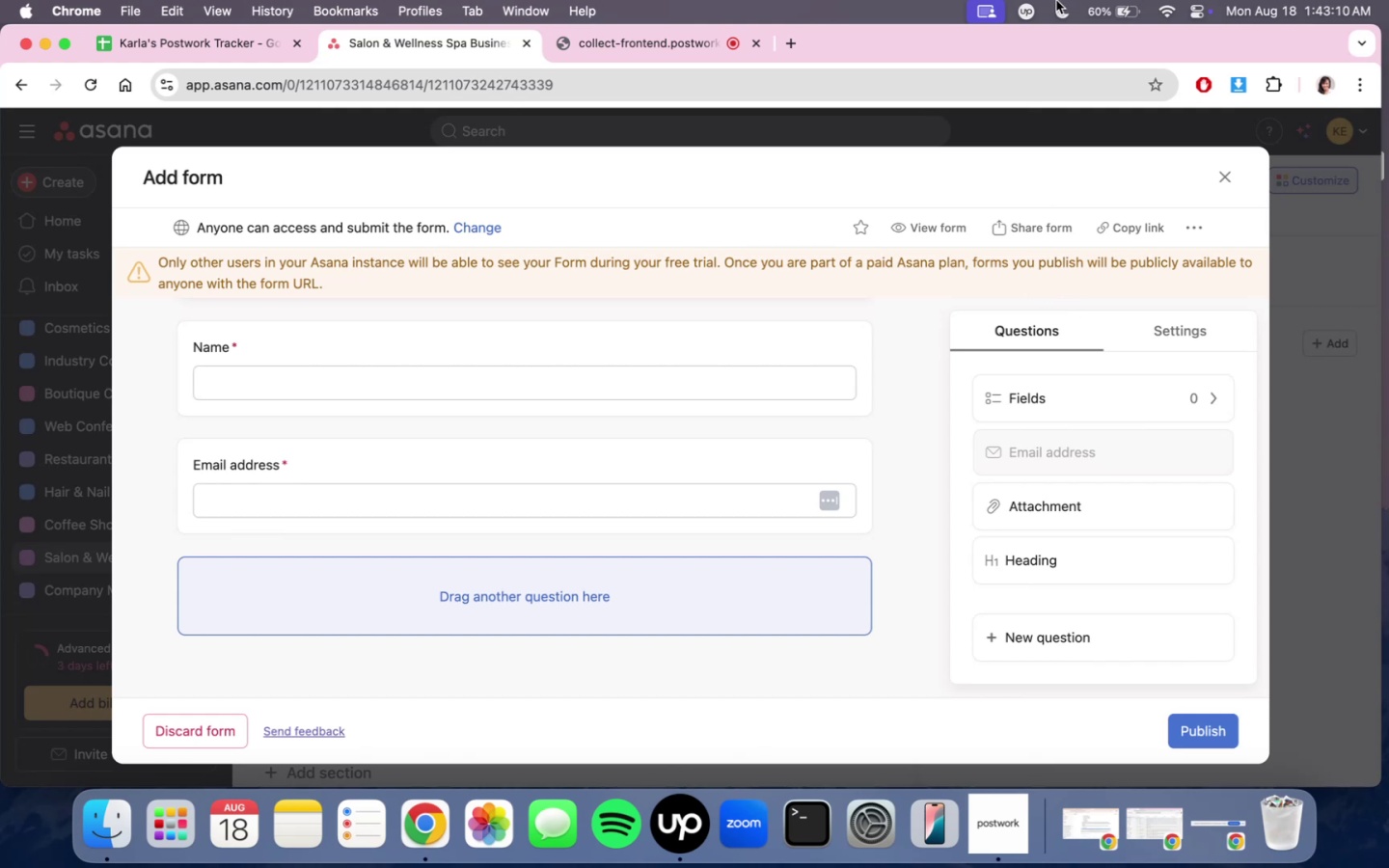 
scroll: coordinate [940, 238], scroll_direction: down, amount: 7.0
 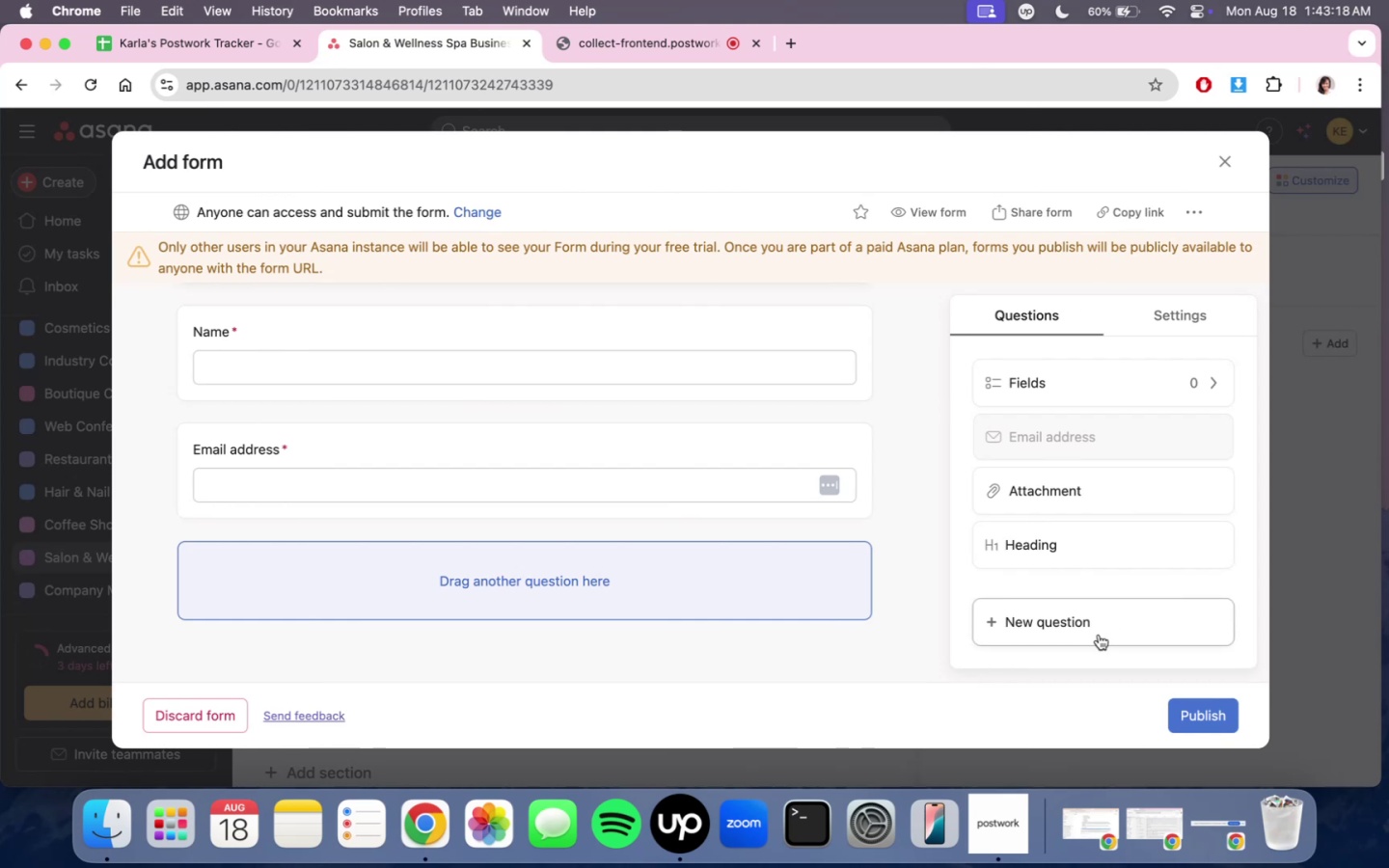 
left_click([1099, 635])
 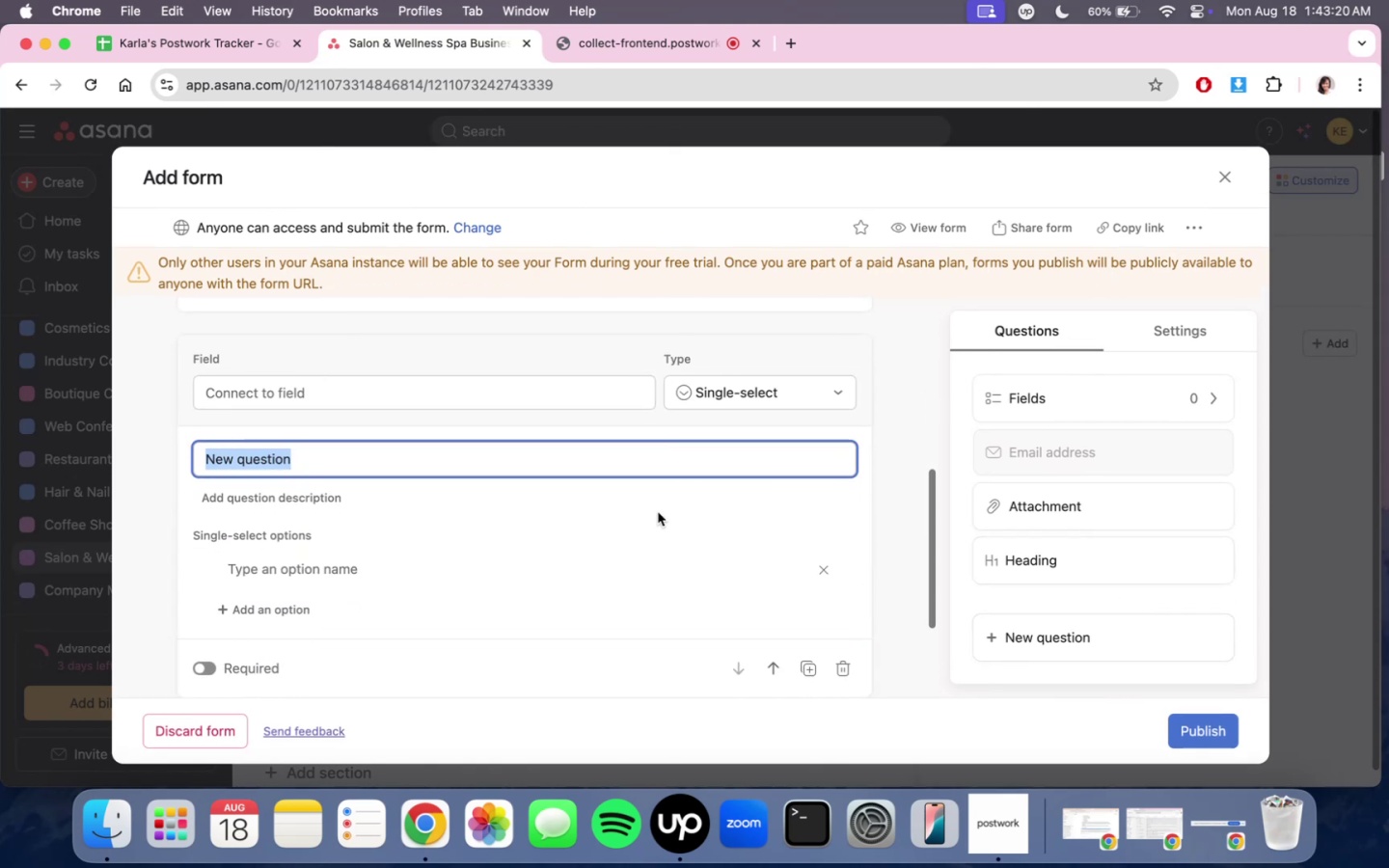 
type(Sugee)
key(Backspace)
key(Backspace)
type(gested Ser)
 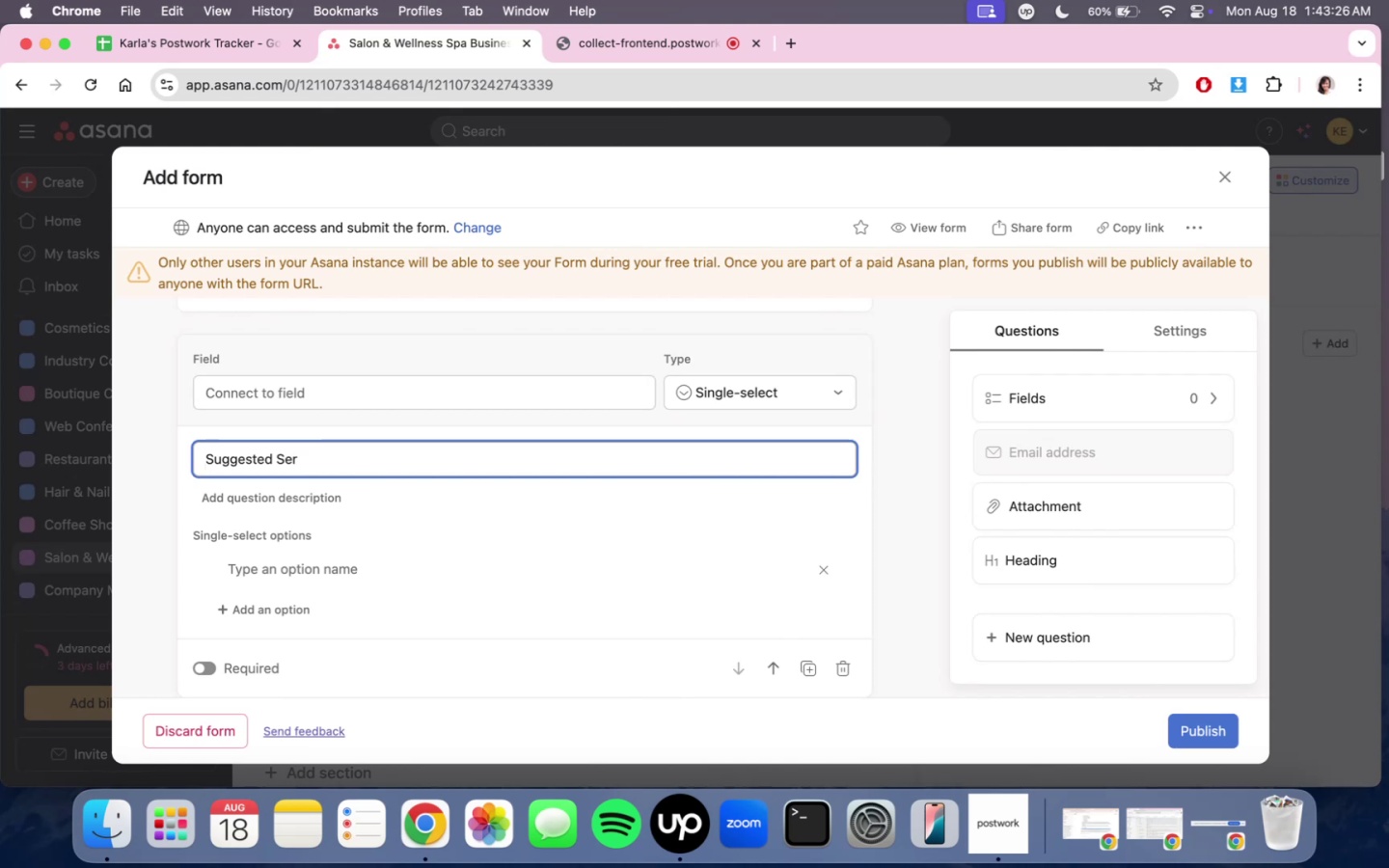 
wait(53.65)
 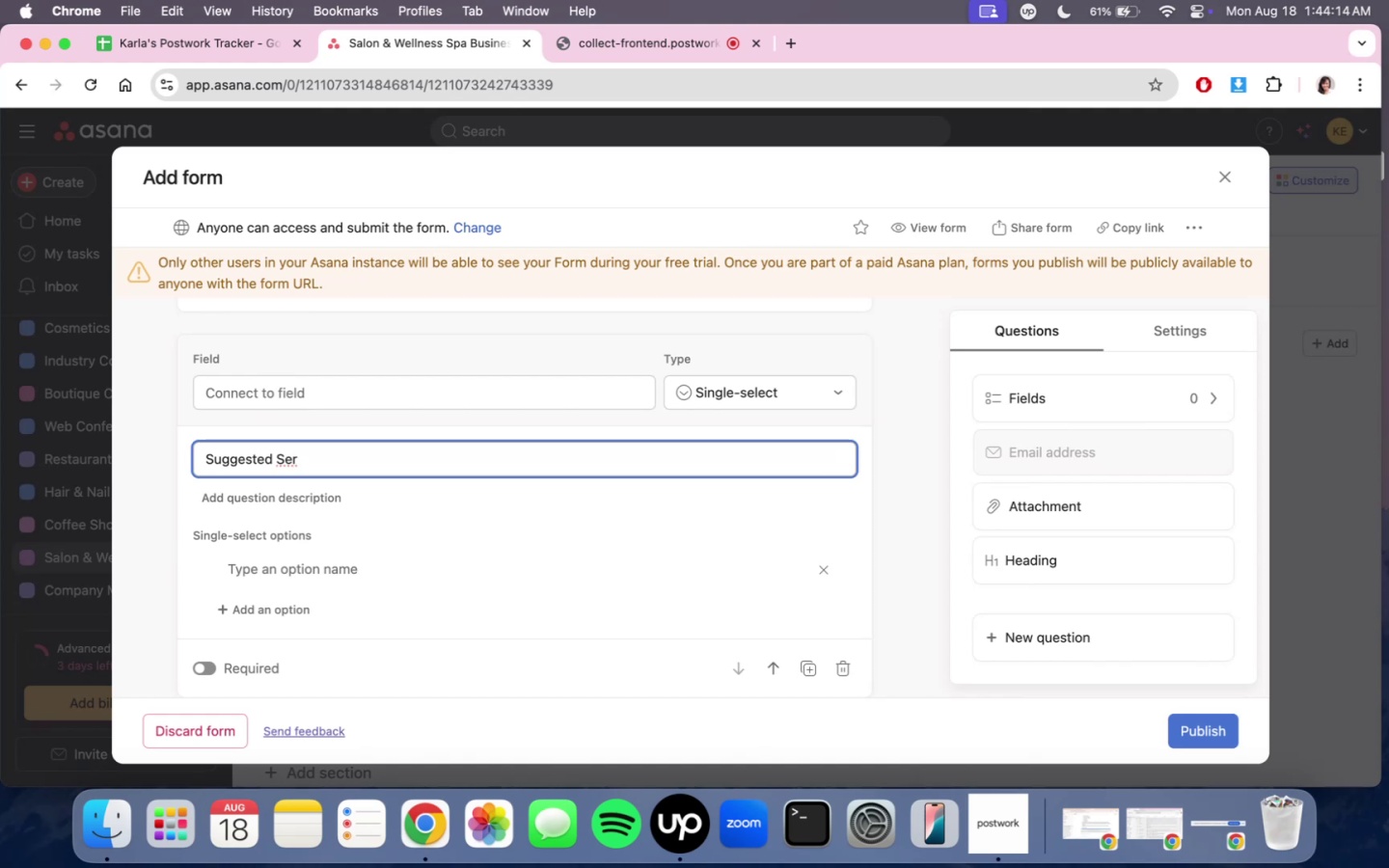 
scroll: coordinate [387, 499], scroll_direction: down, amount: 8.0
 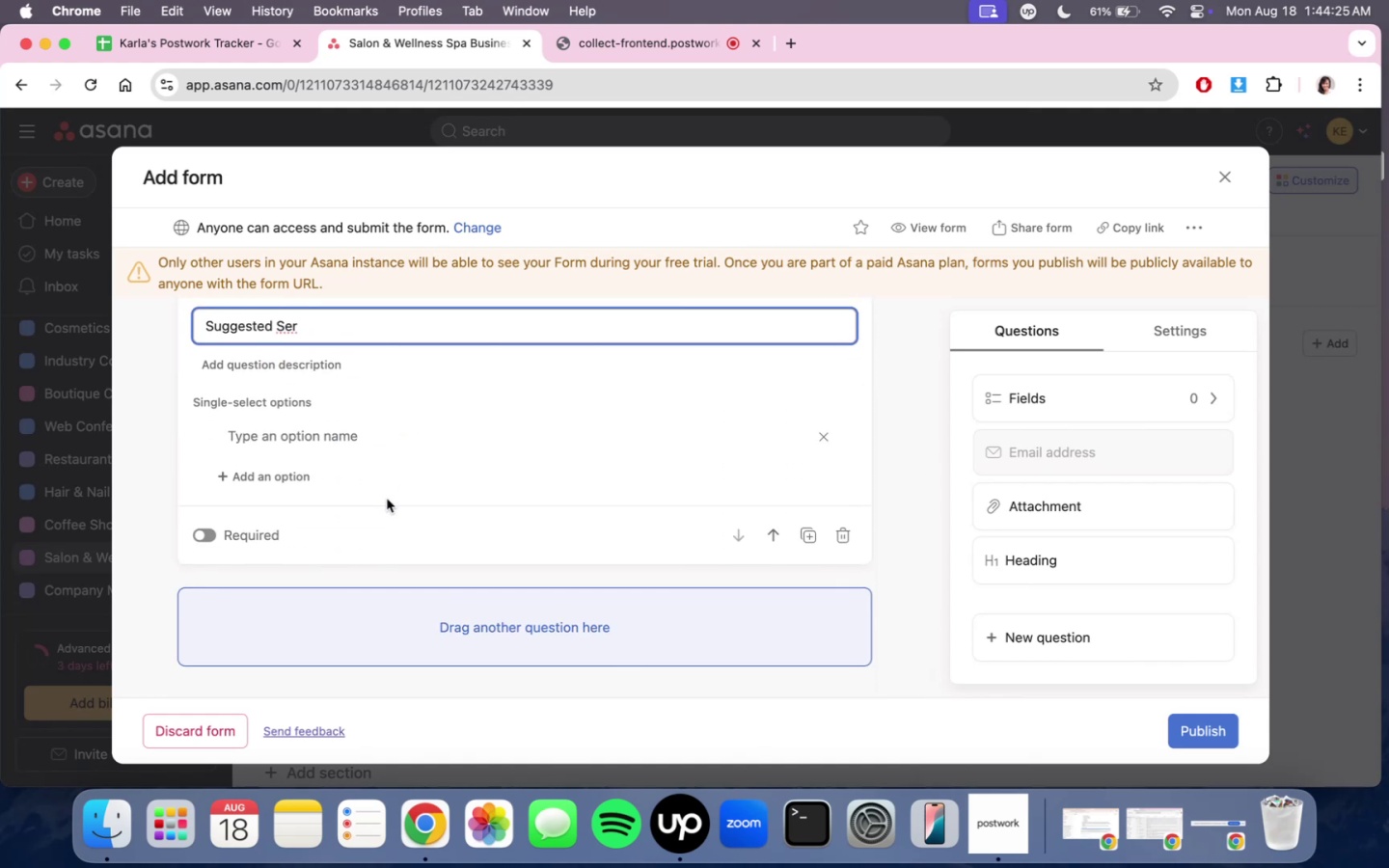 
wait(8.52)
 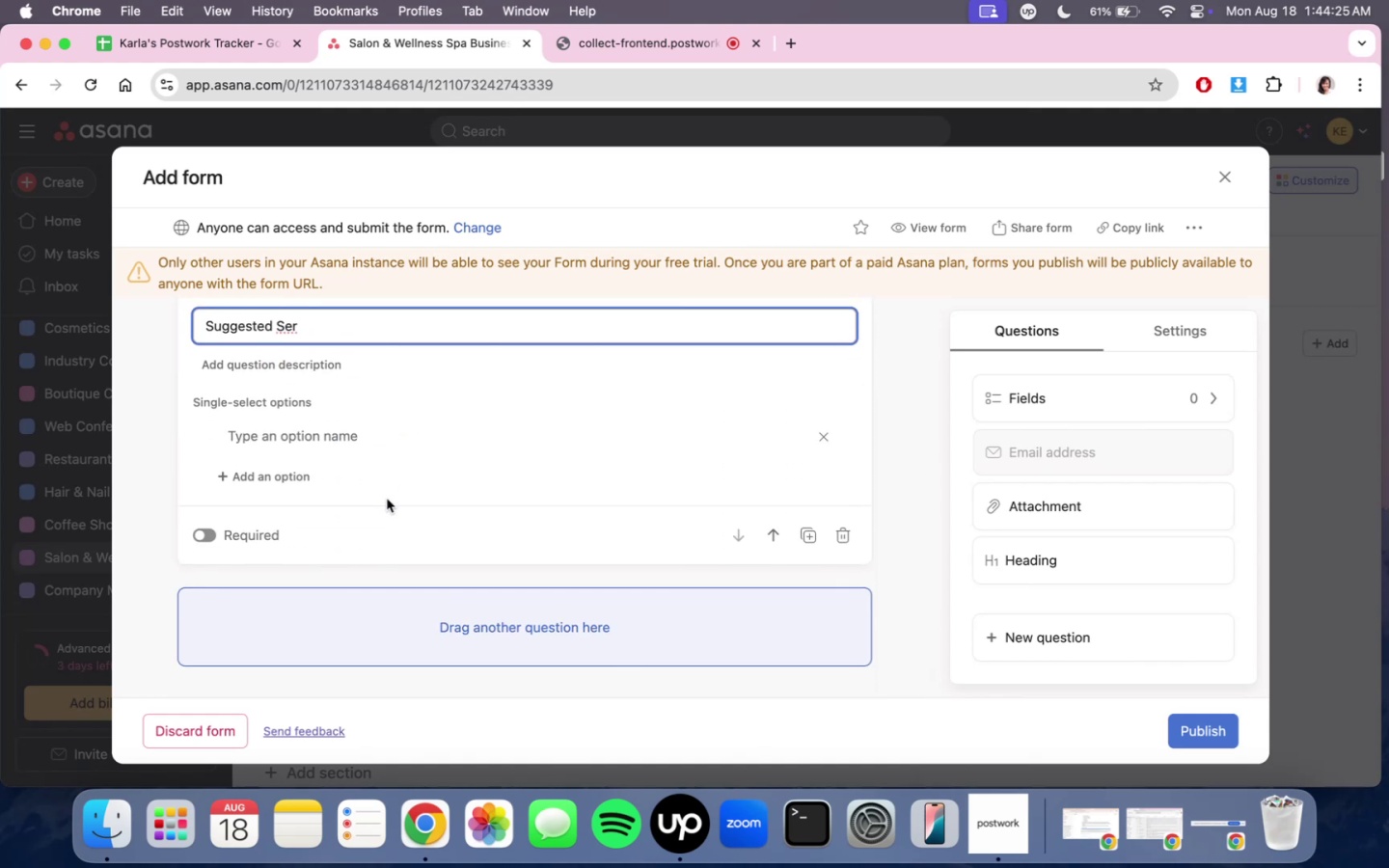 
scroll: coordinate [568, 475], scroll_direction: up, amount: 1.0
 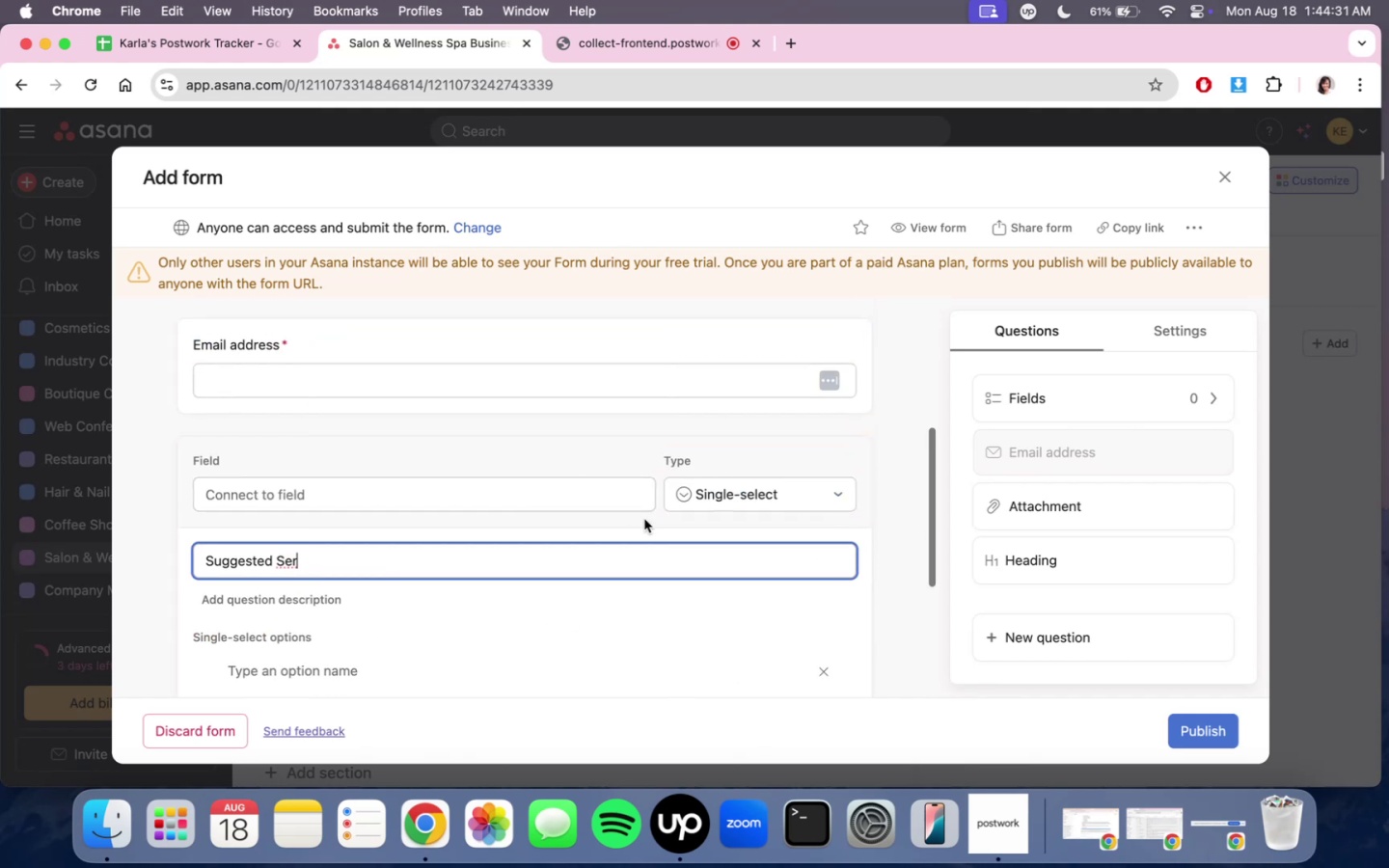 
scroll: coordinate [650, 528], scroll_direction: down, amount: 3.0
 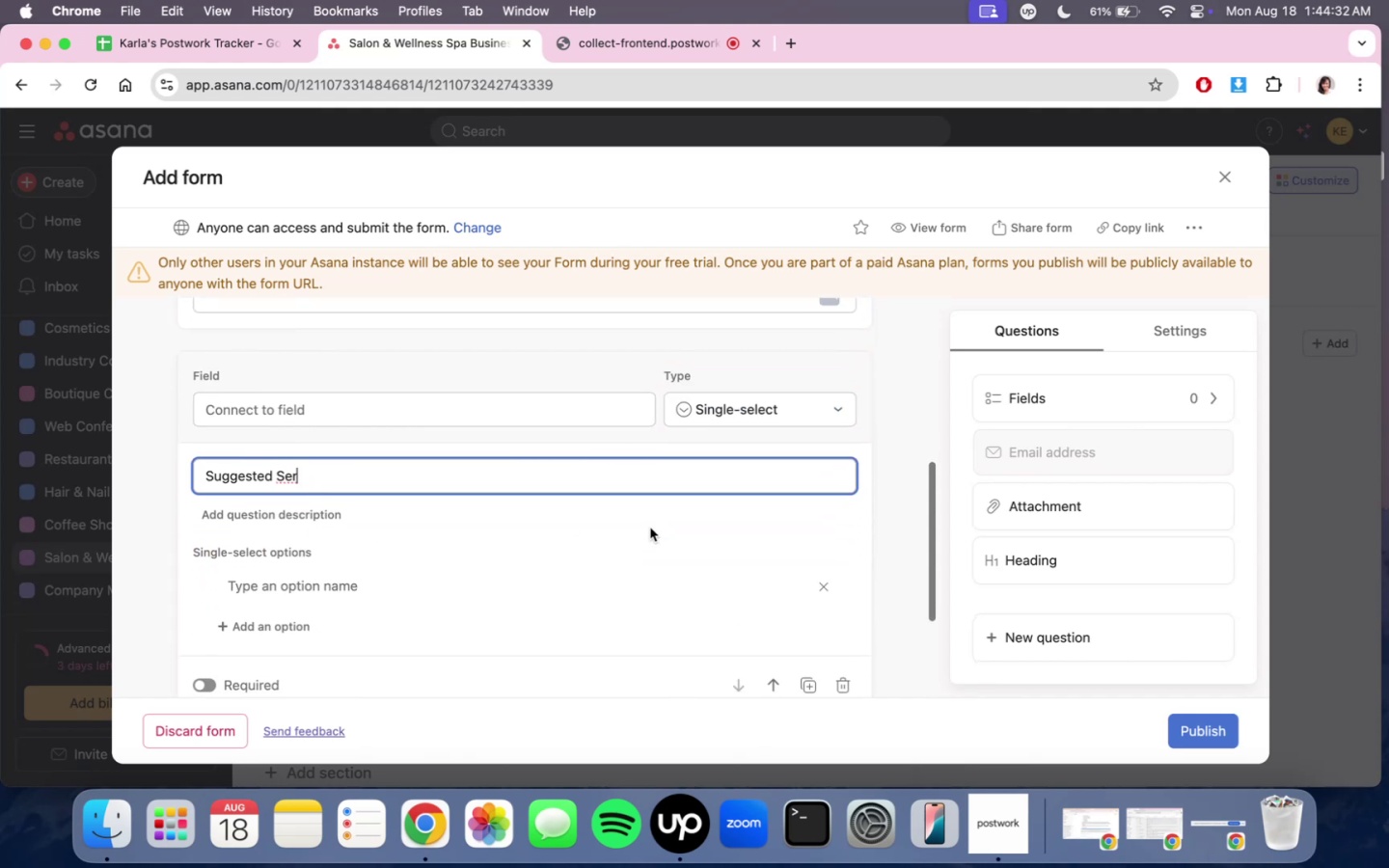 
scroll: coordinate [650, 528], scroll_direction: up, amount: 1.0
 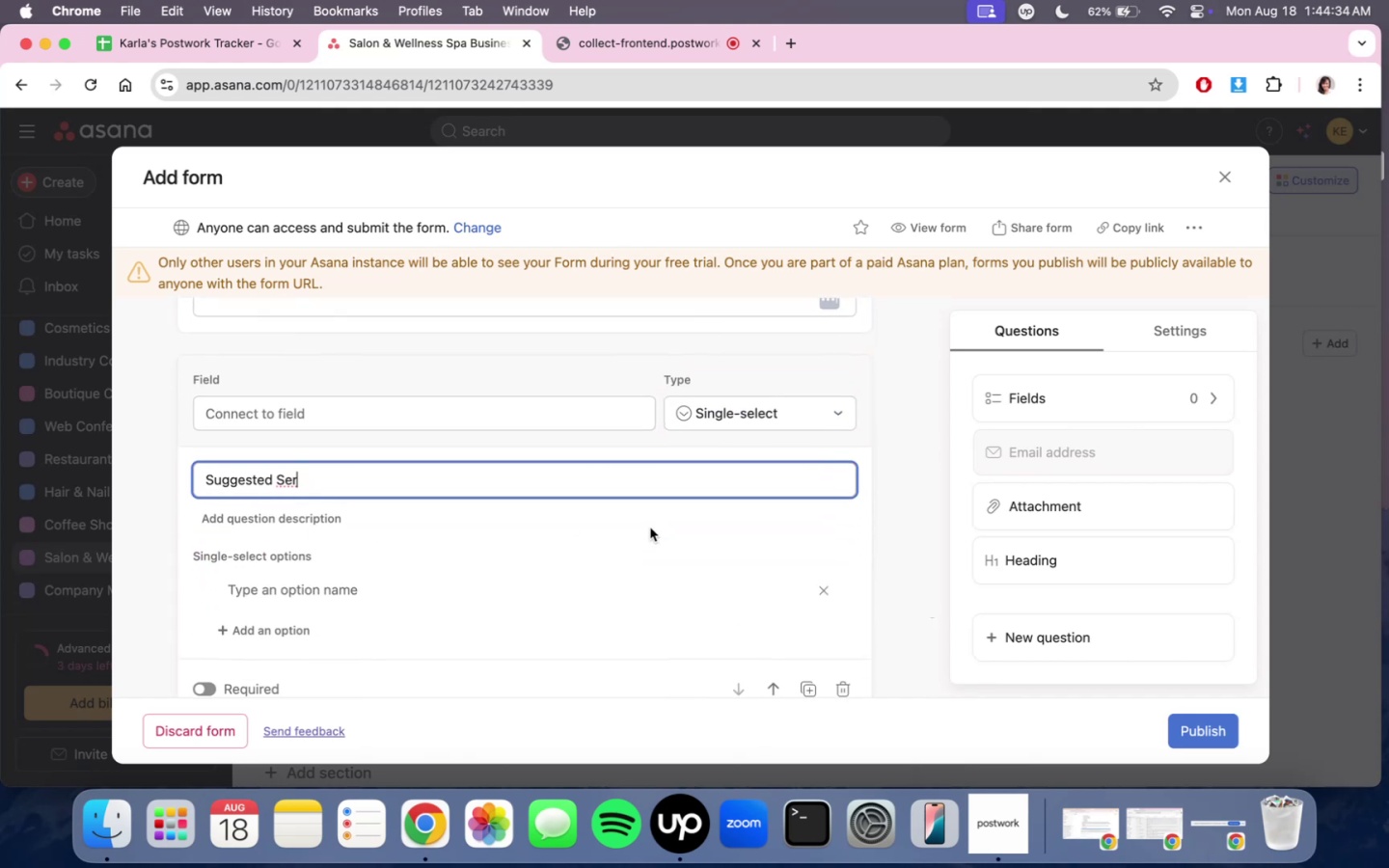 
scroll: coordinate [650, 528], scroll_direction: down, amount: 2.0
 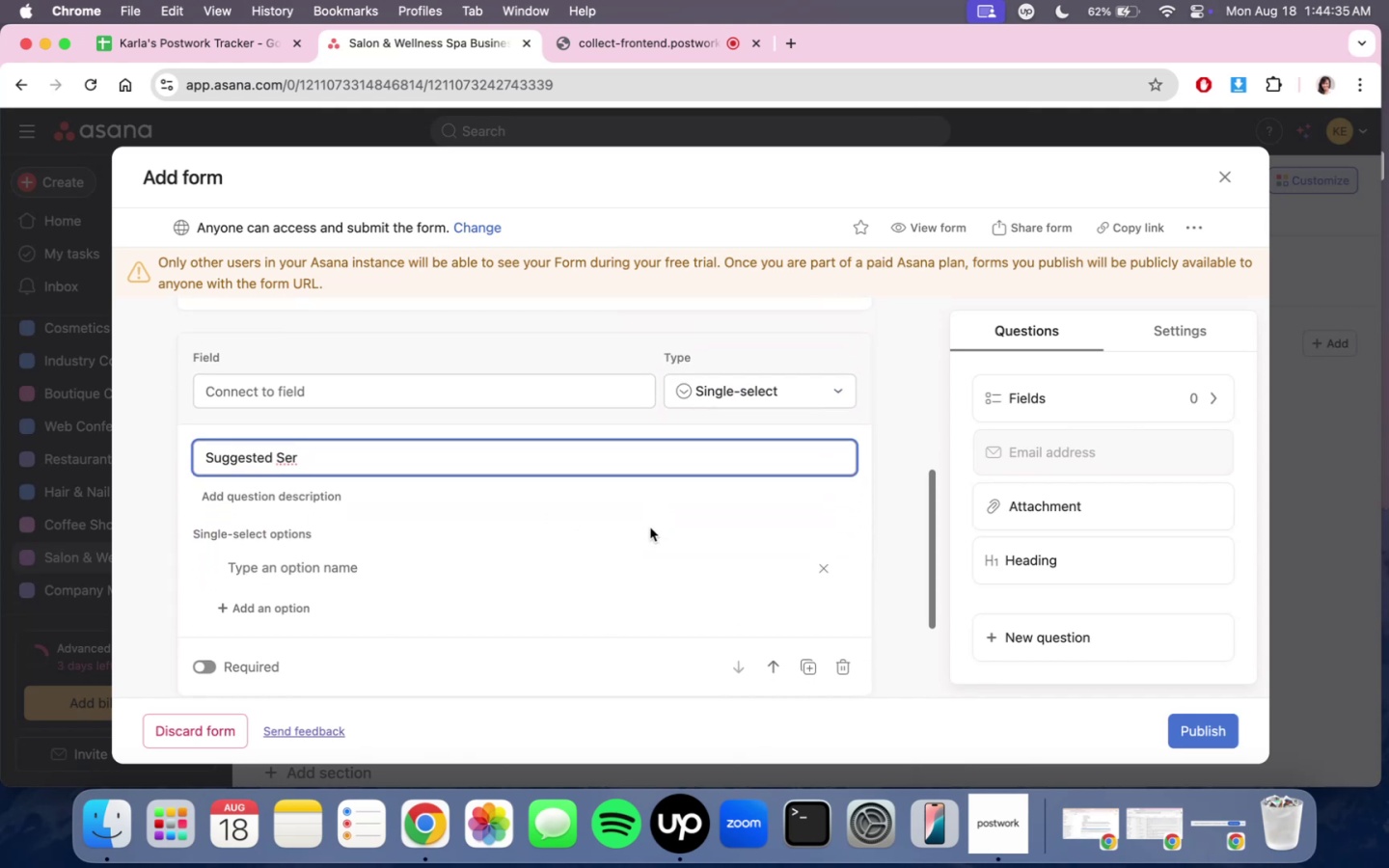 
scroll: coordinate [667, 507], scroll_direction: up, amount: 5.0
 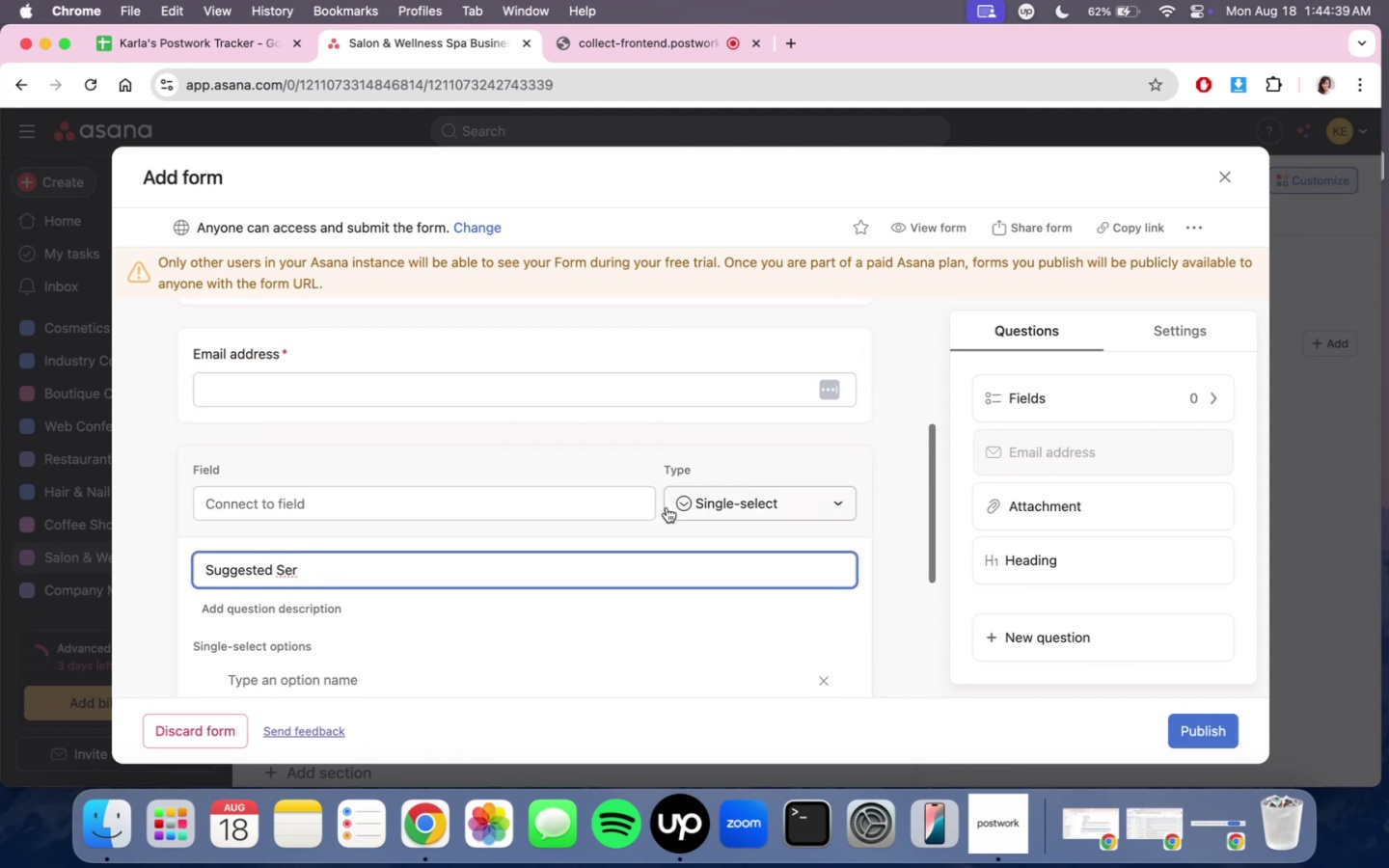 
scroll: coordinate [667, 507], scroll_direction: down, amount: 6.0
 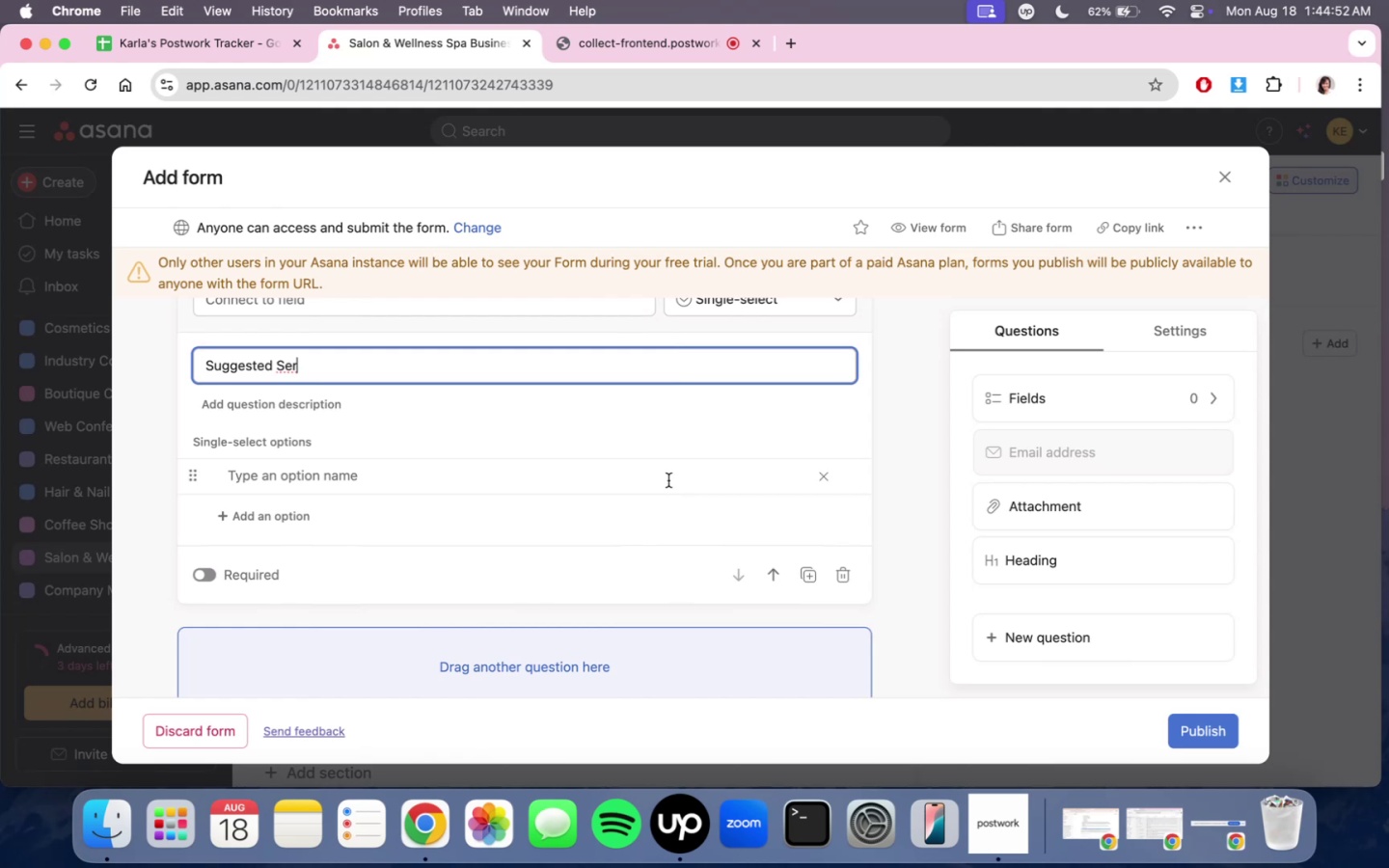 
wait(17.14)
 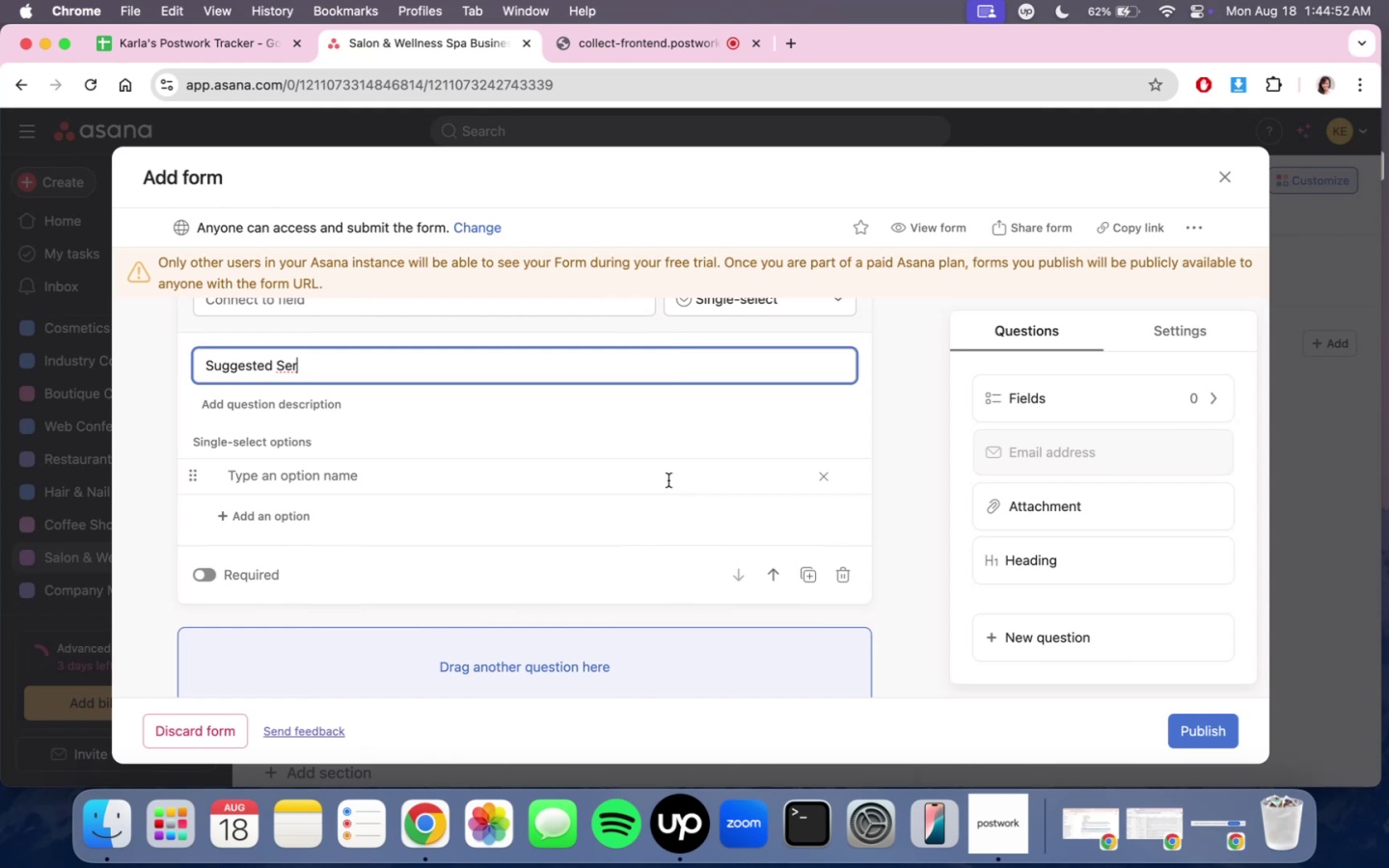 
scroll: coordinate [667, 482], scroll_direction: down, amount: 2.0
 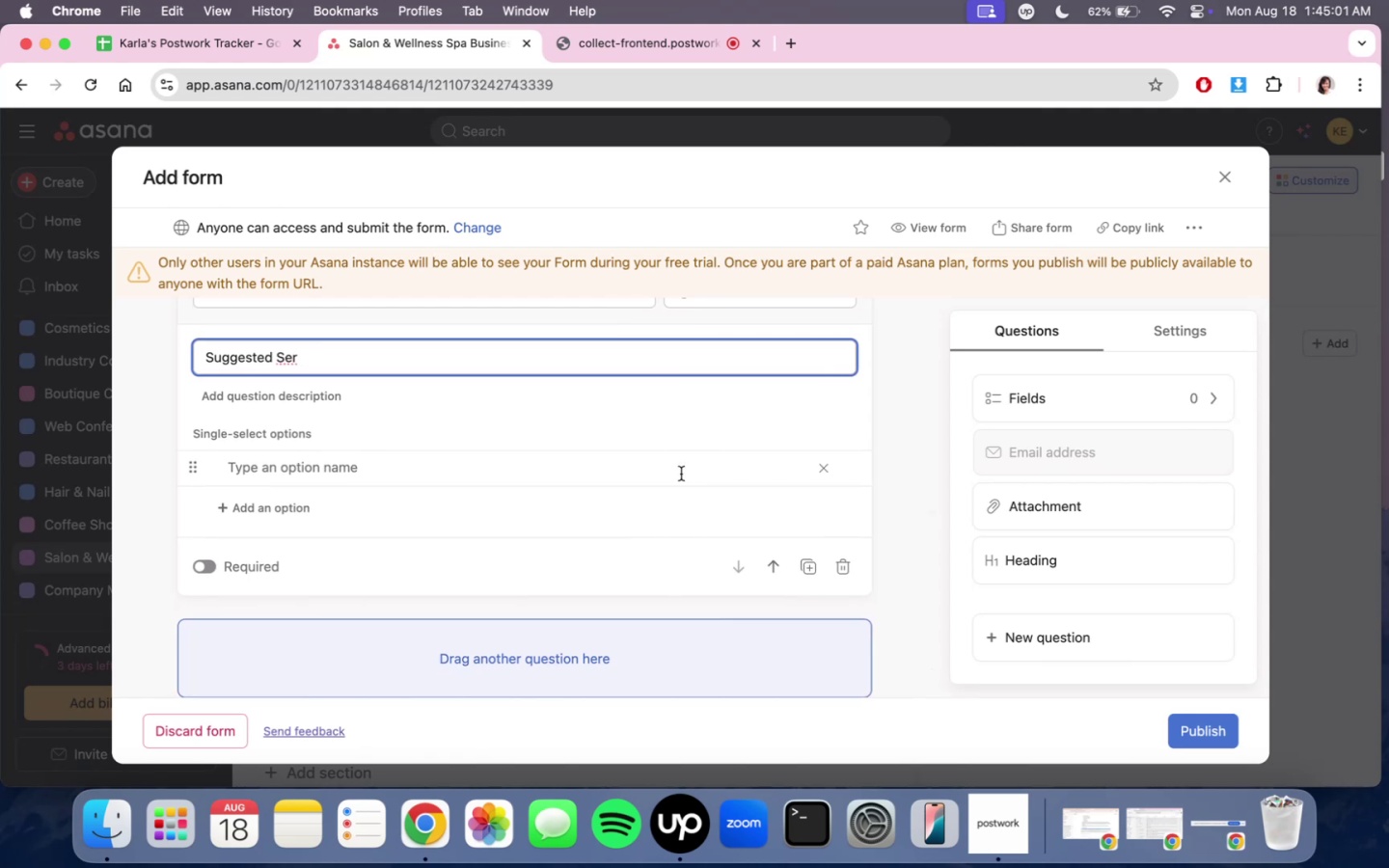 
wait(9.28)
 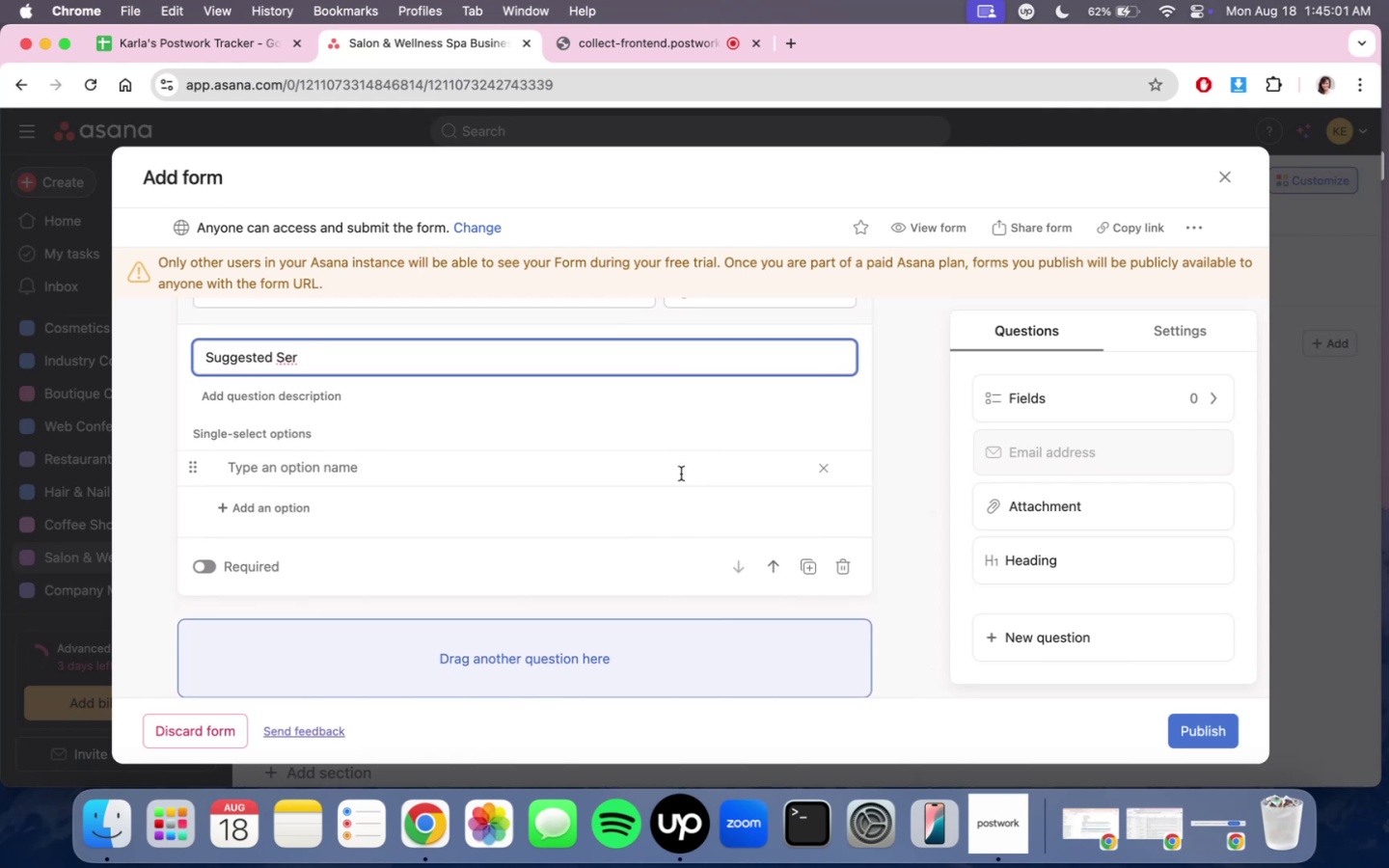 
scroll: coordinate [648, 482], scroll_direction: up, amount: 6.0
 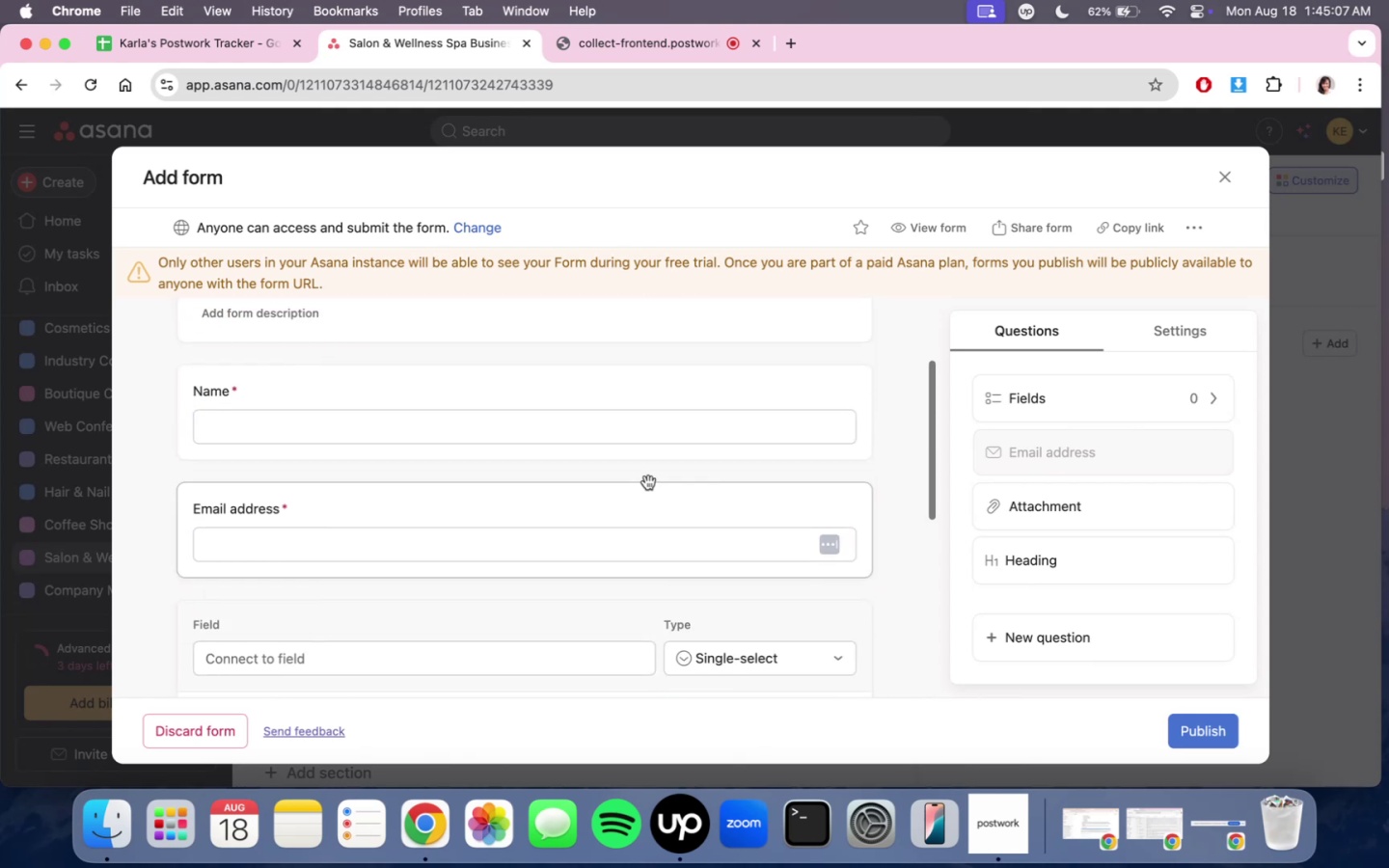 
scroll: coordinate [667, 511], scroll_direction: down, amount: 6.0
 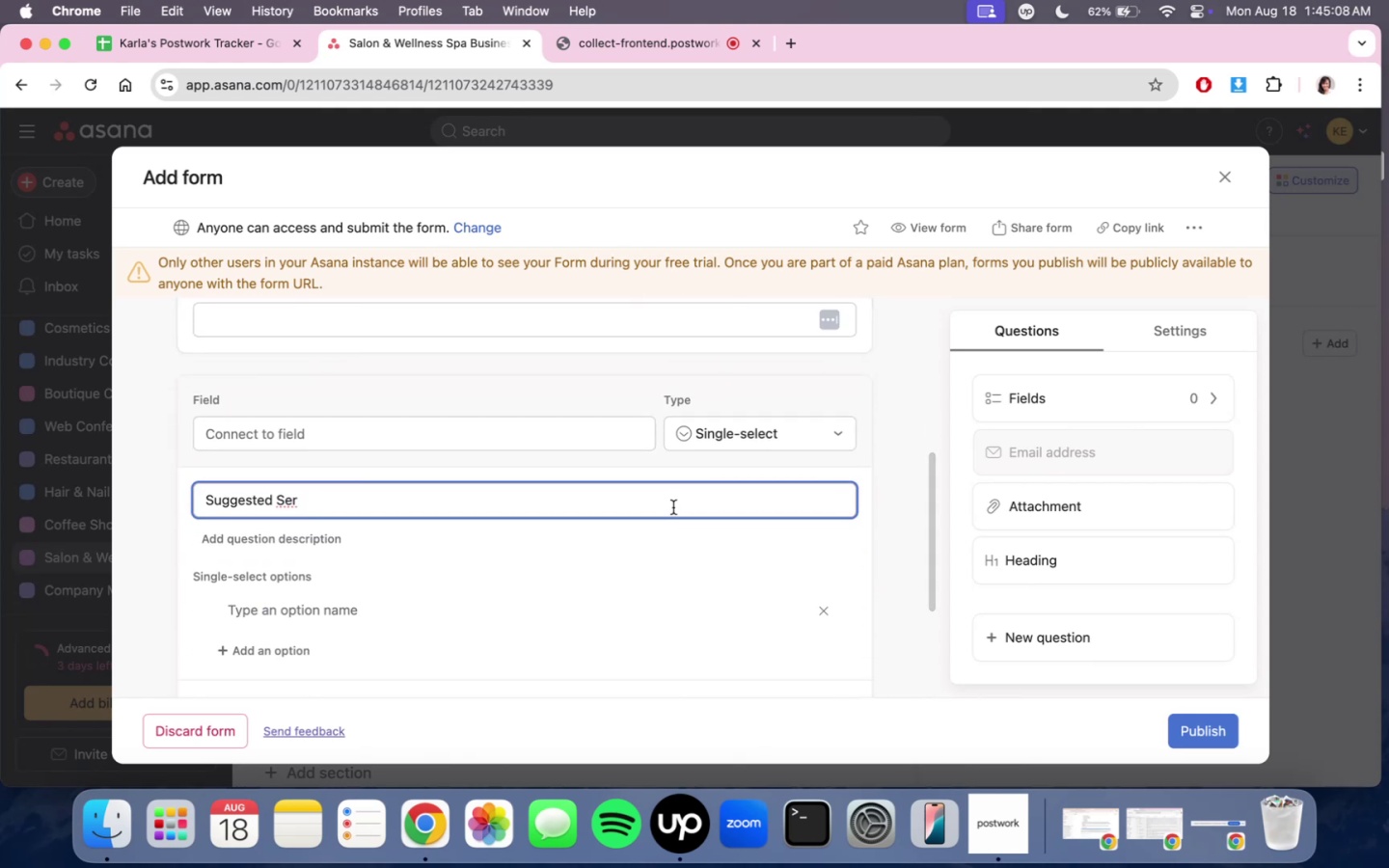 
type(vie)
key(Backspace)
type(es)
key(Backspace)
key(Backspace)
key(Backspace)
type(ce)
key(Backspace)
key(Backspace)
type(ice)
 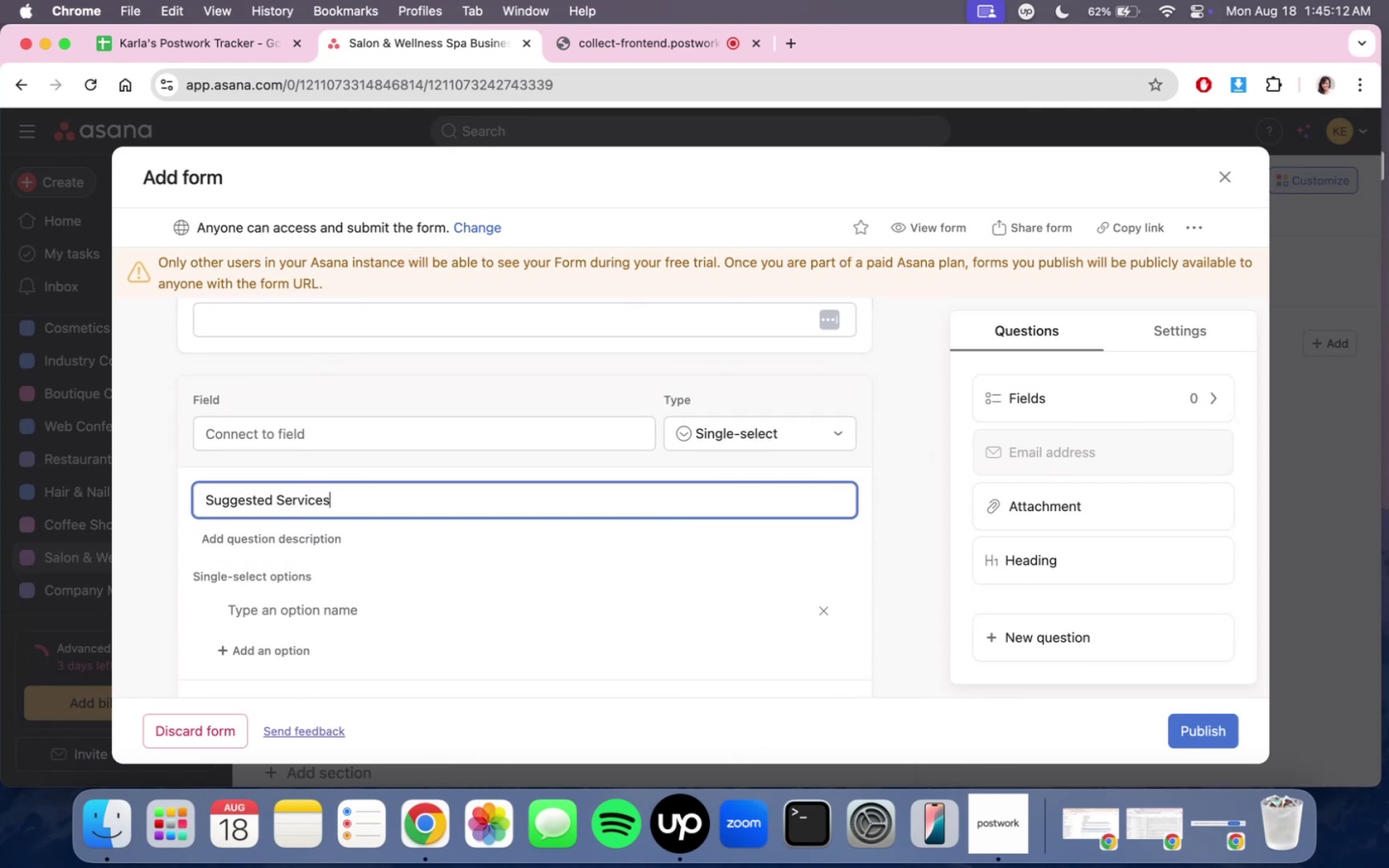 
hold_key(key=S, duration=0.41)
 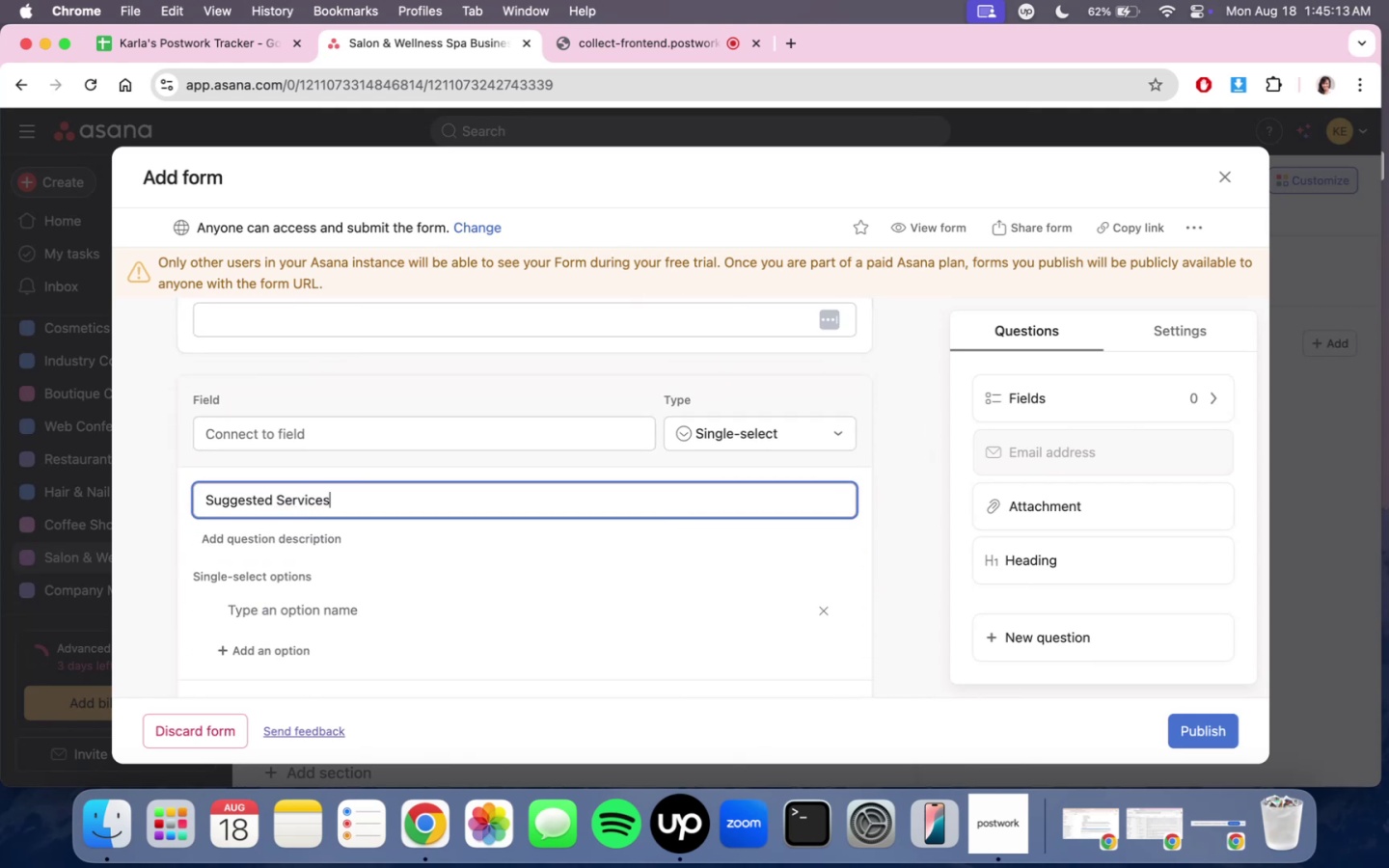 
scroll: coordinate [806, 512], scroll_direction: down, amount: 9.0
 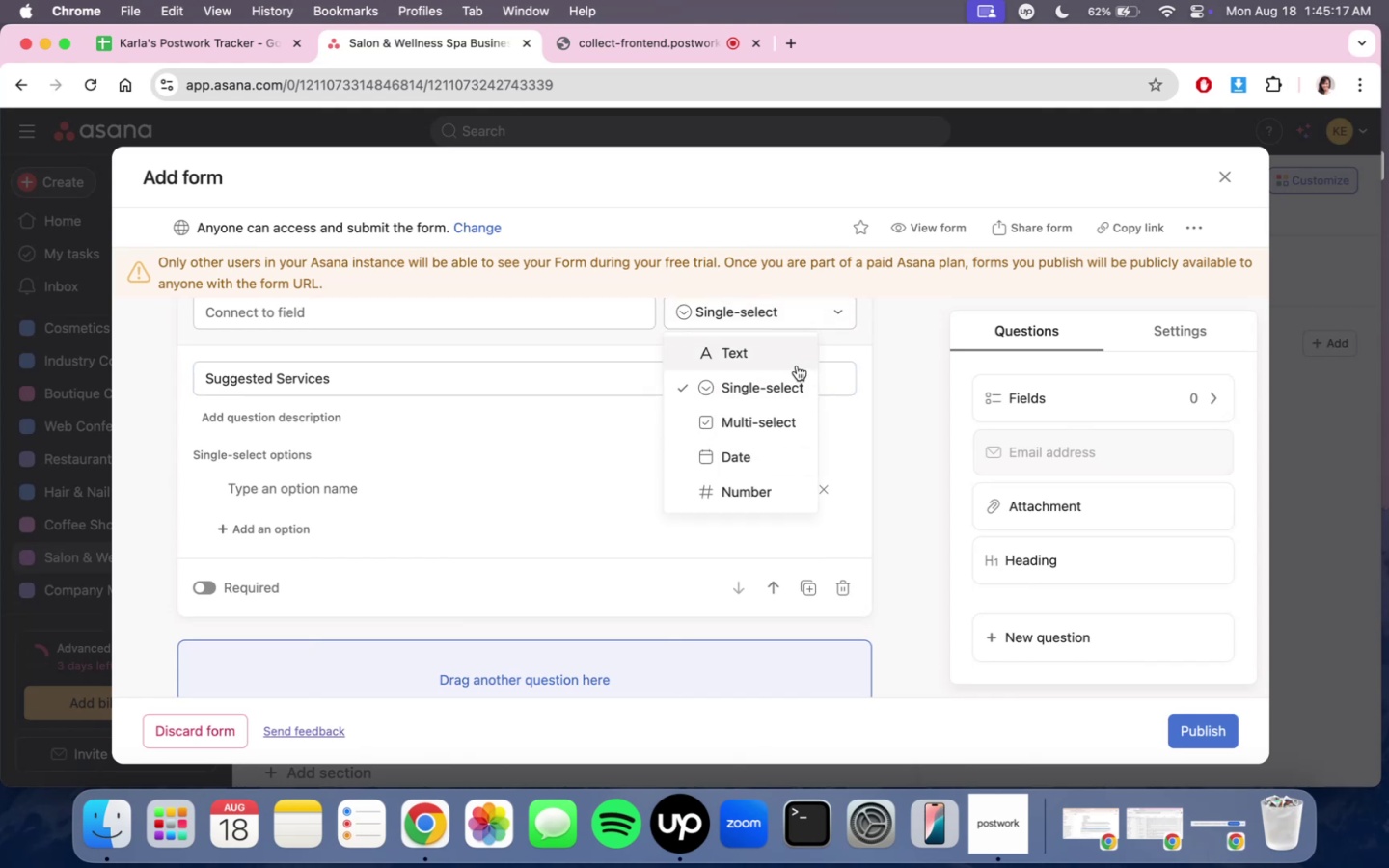 
left_click([797, 362])
 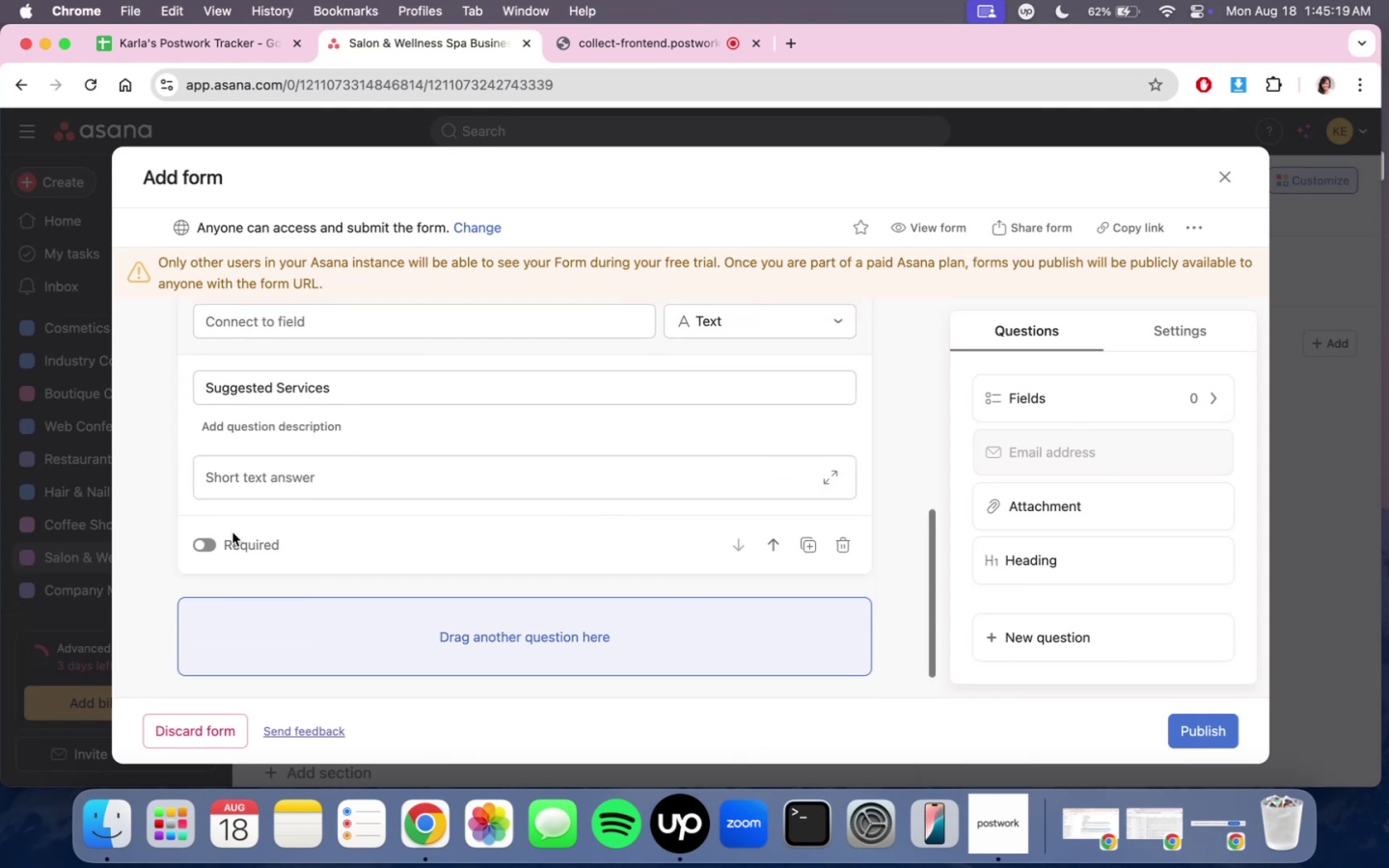 
left_click([212, 540])
 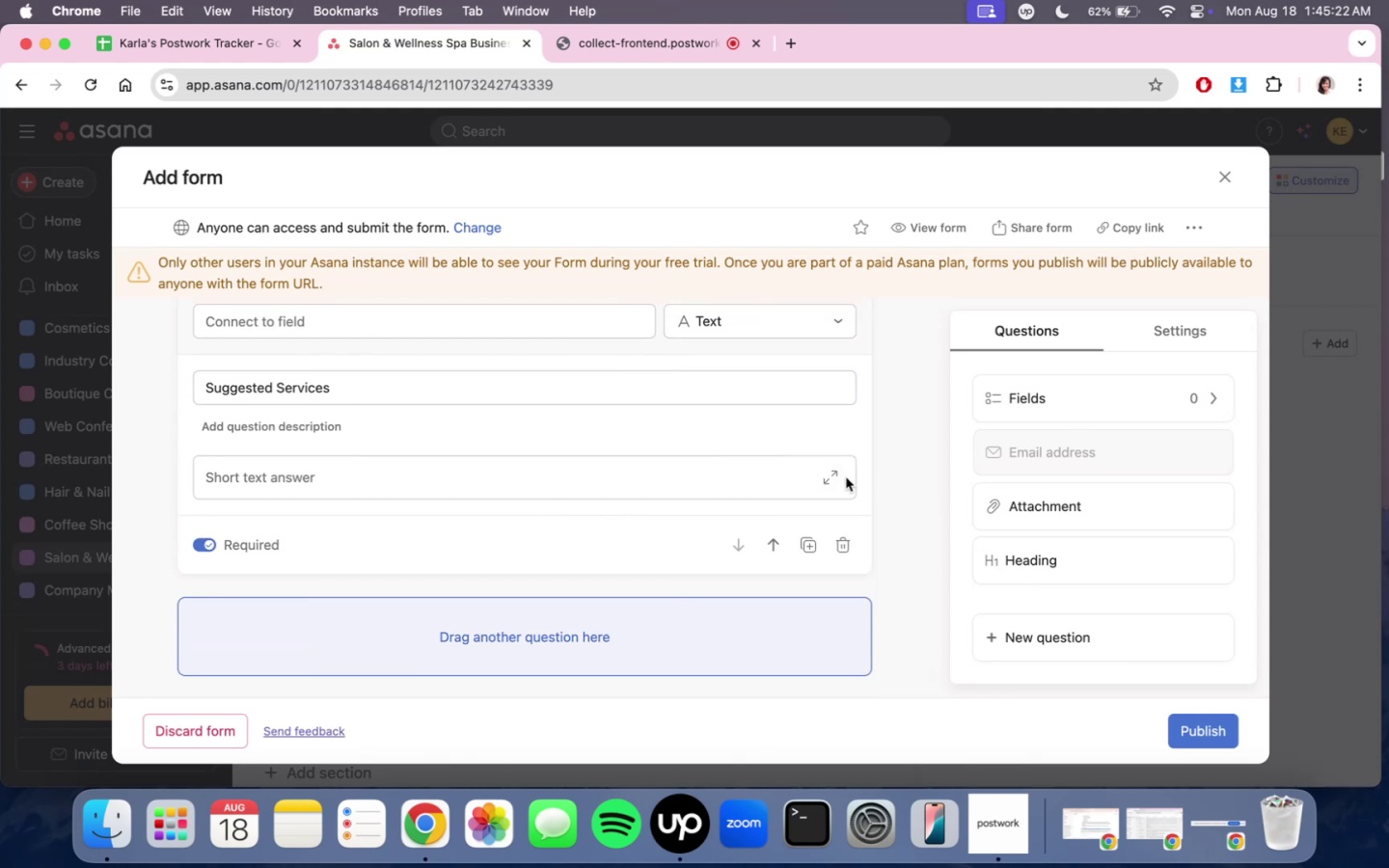 
left_click([868, 479])
 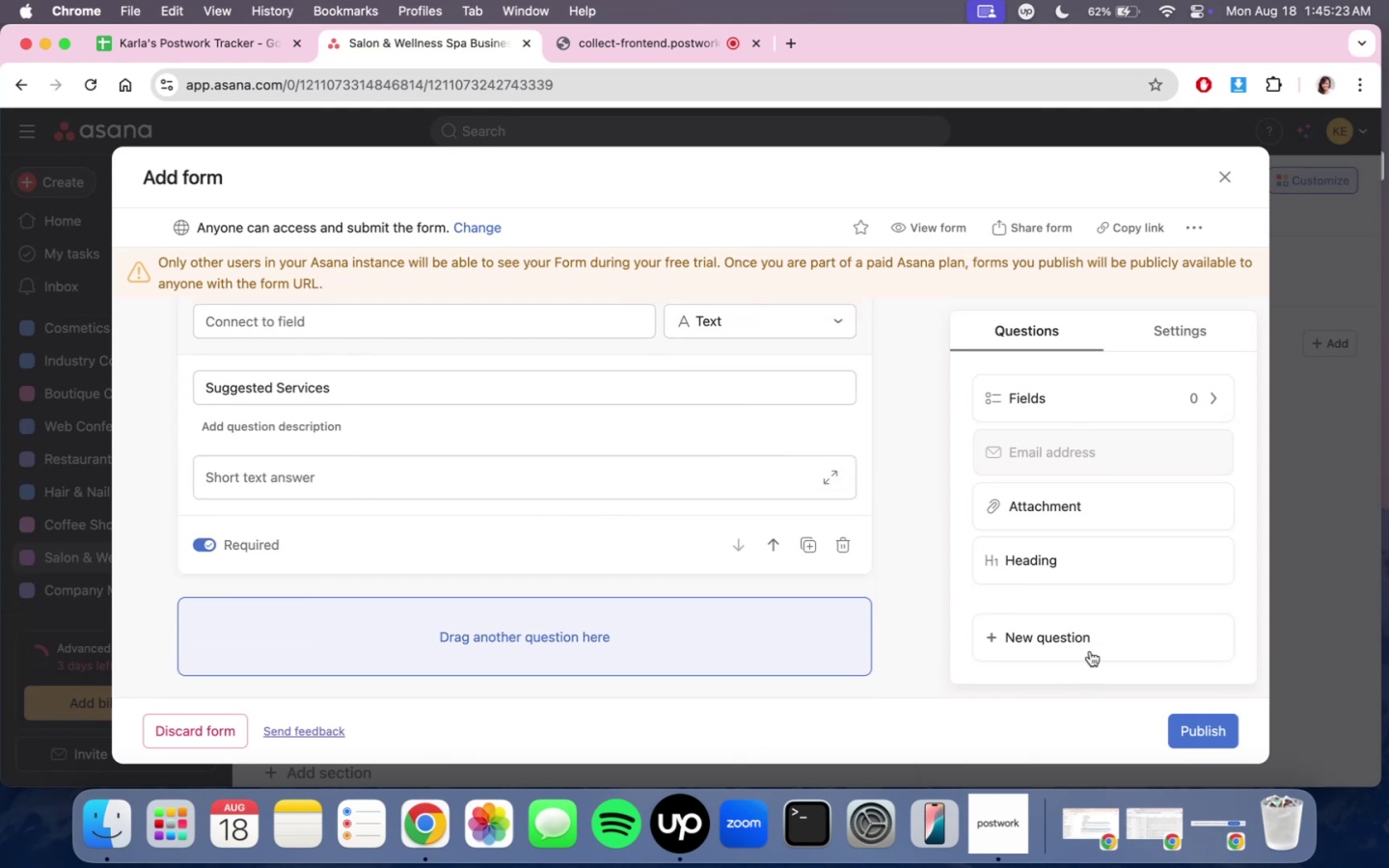 
left_click([1091, 632])
 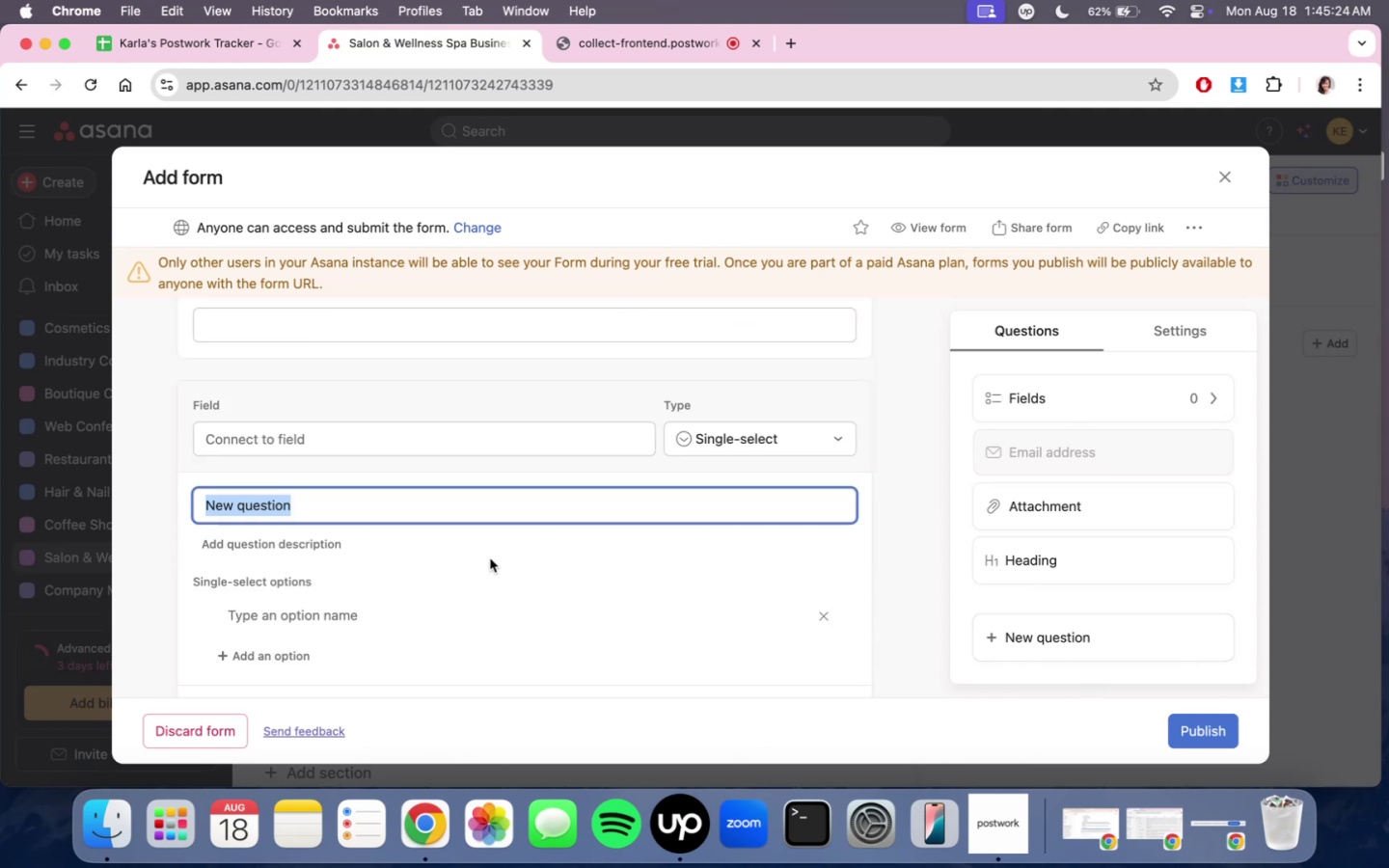 
scroll: coordinate [499, 556], scroll_direction: up, amount: 1.0
 